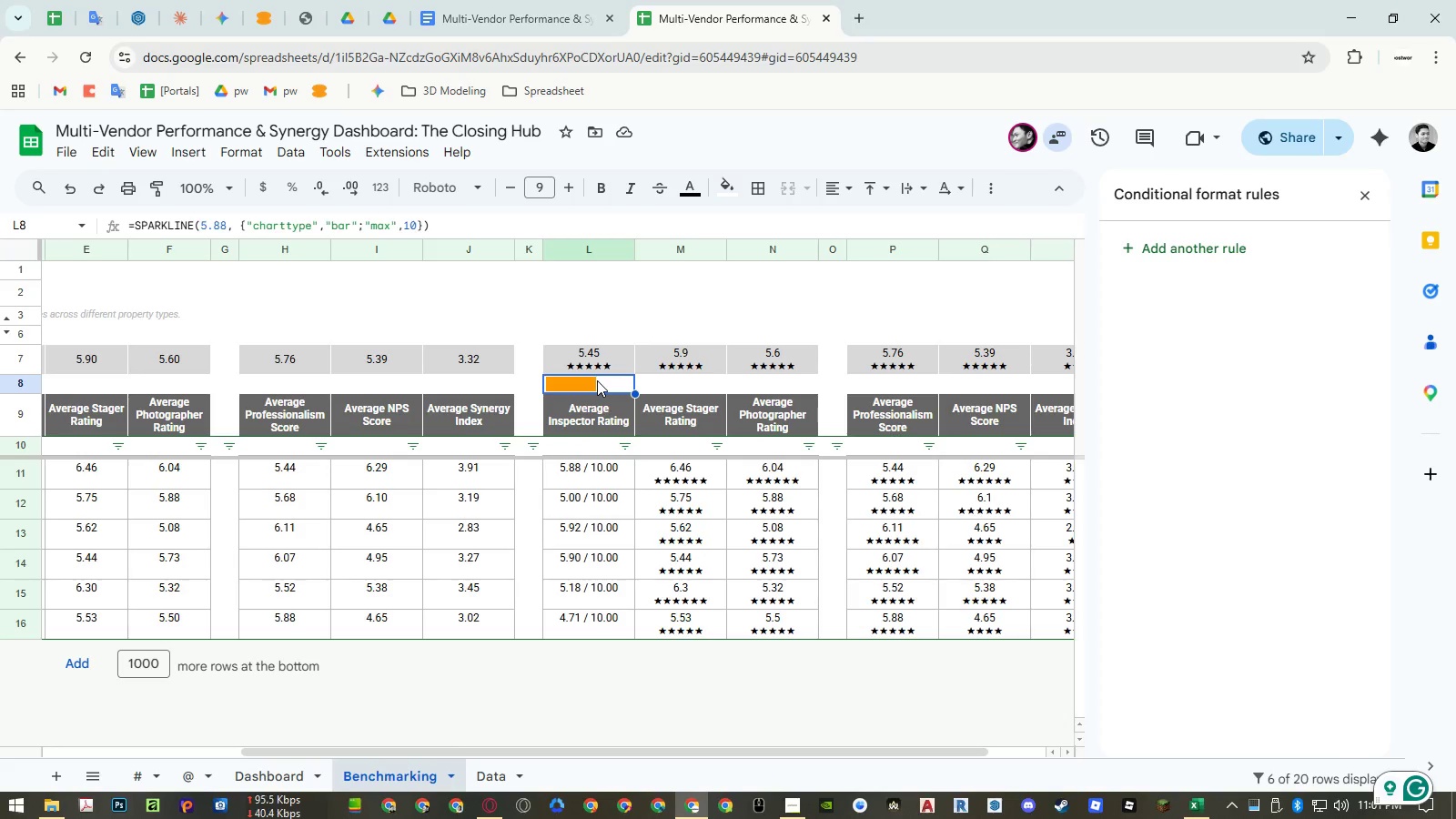 
key(Delete)
 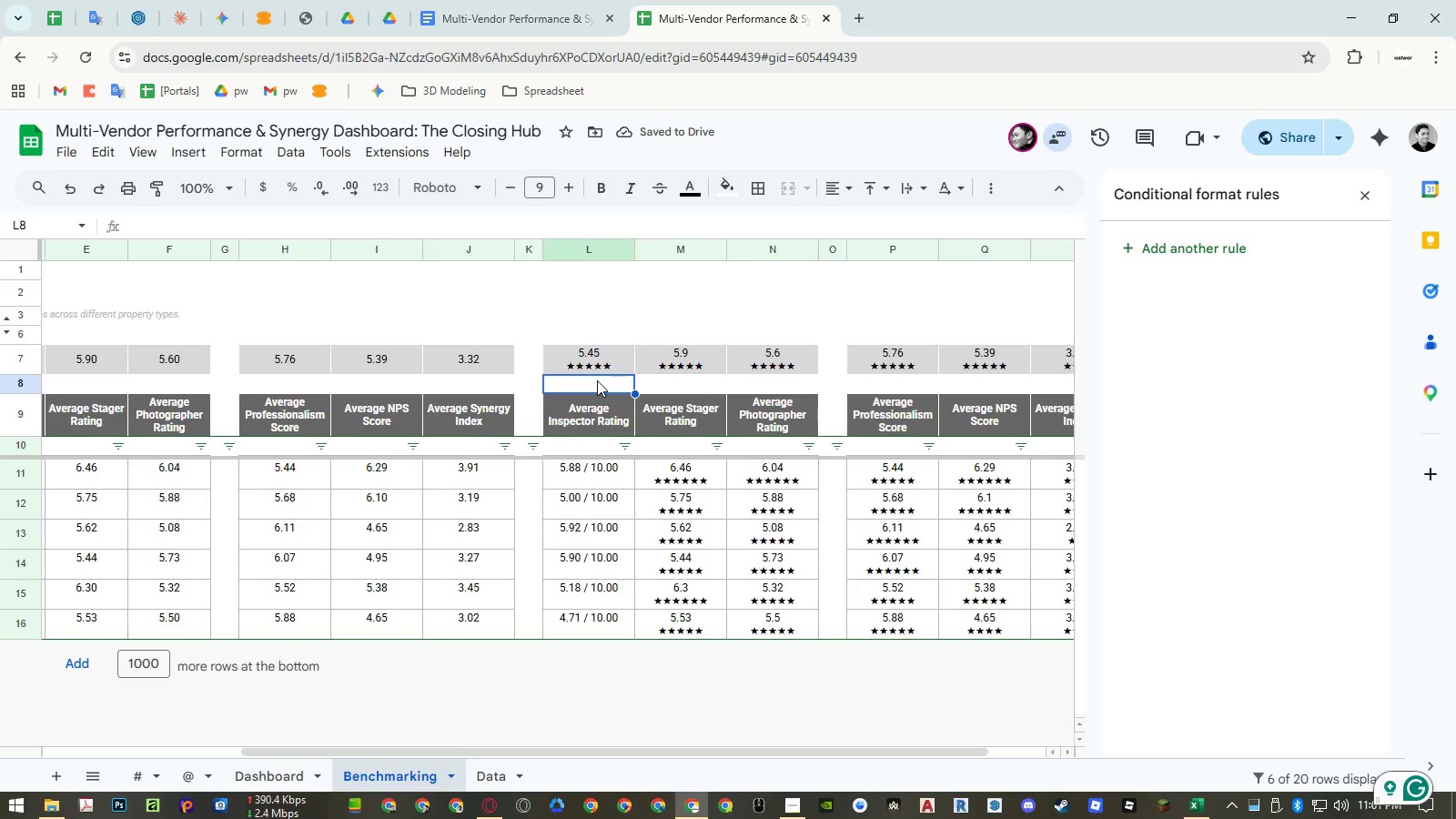 
wait(8.48)
 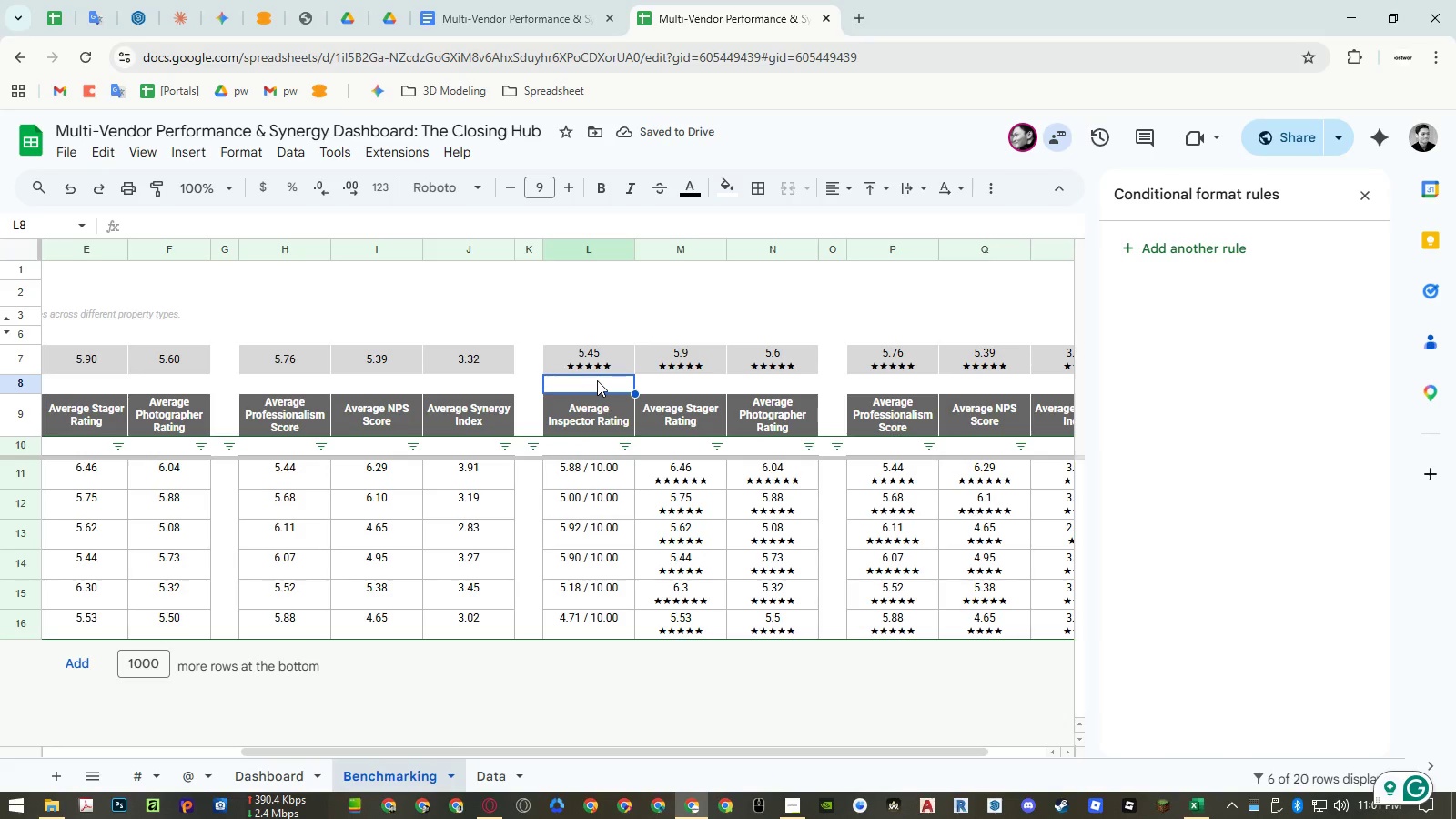 
double_click([597, 367])
 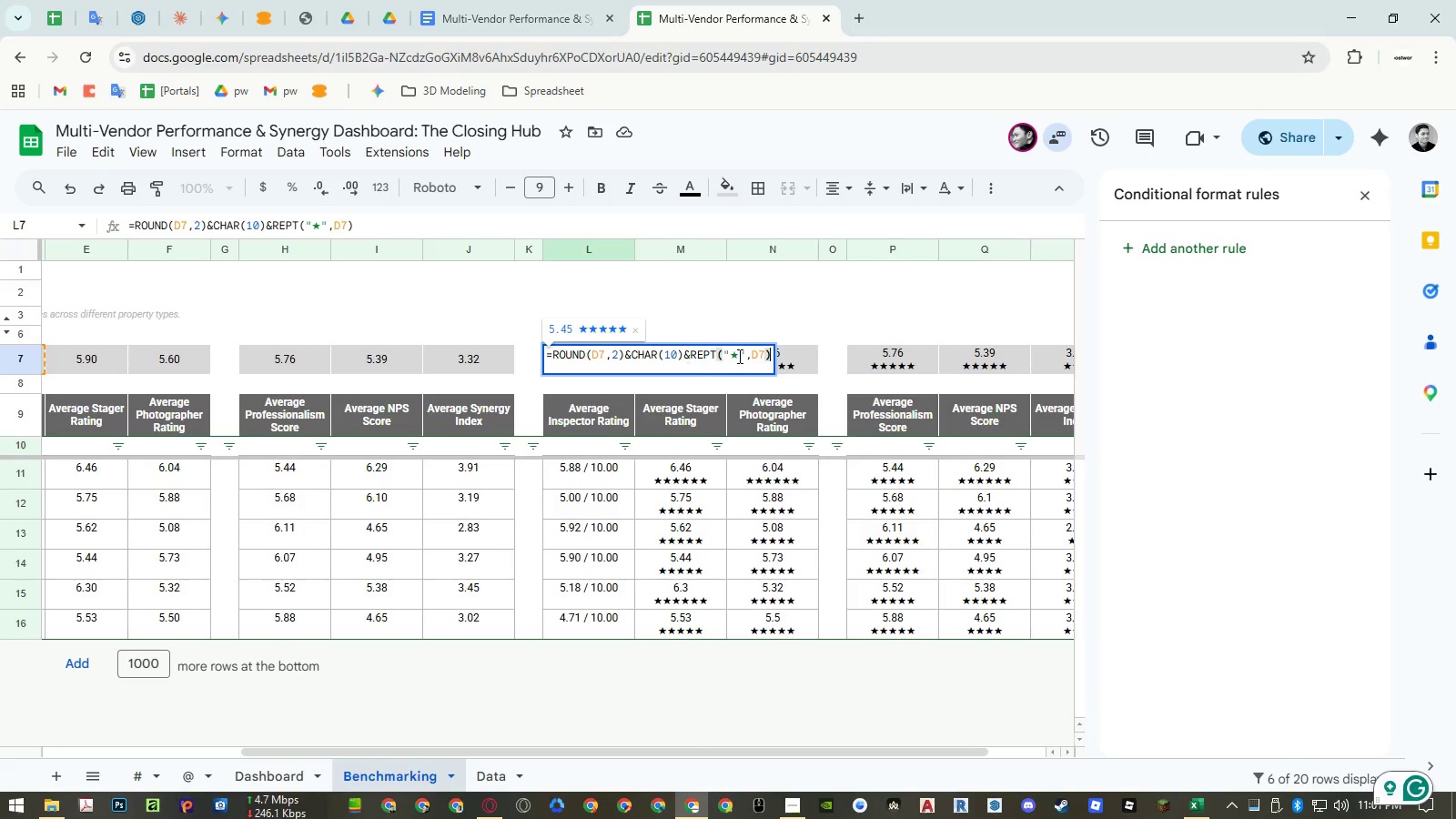 
double_click([738, 355])
 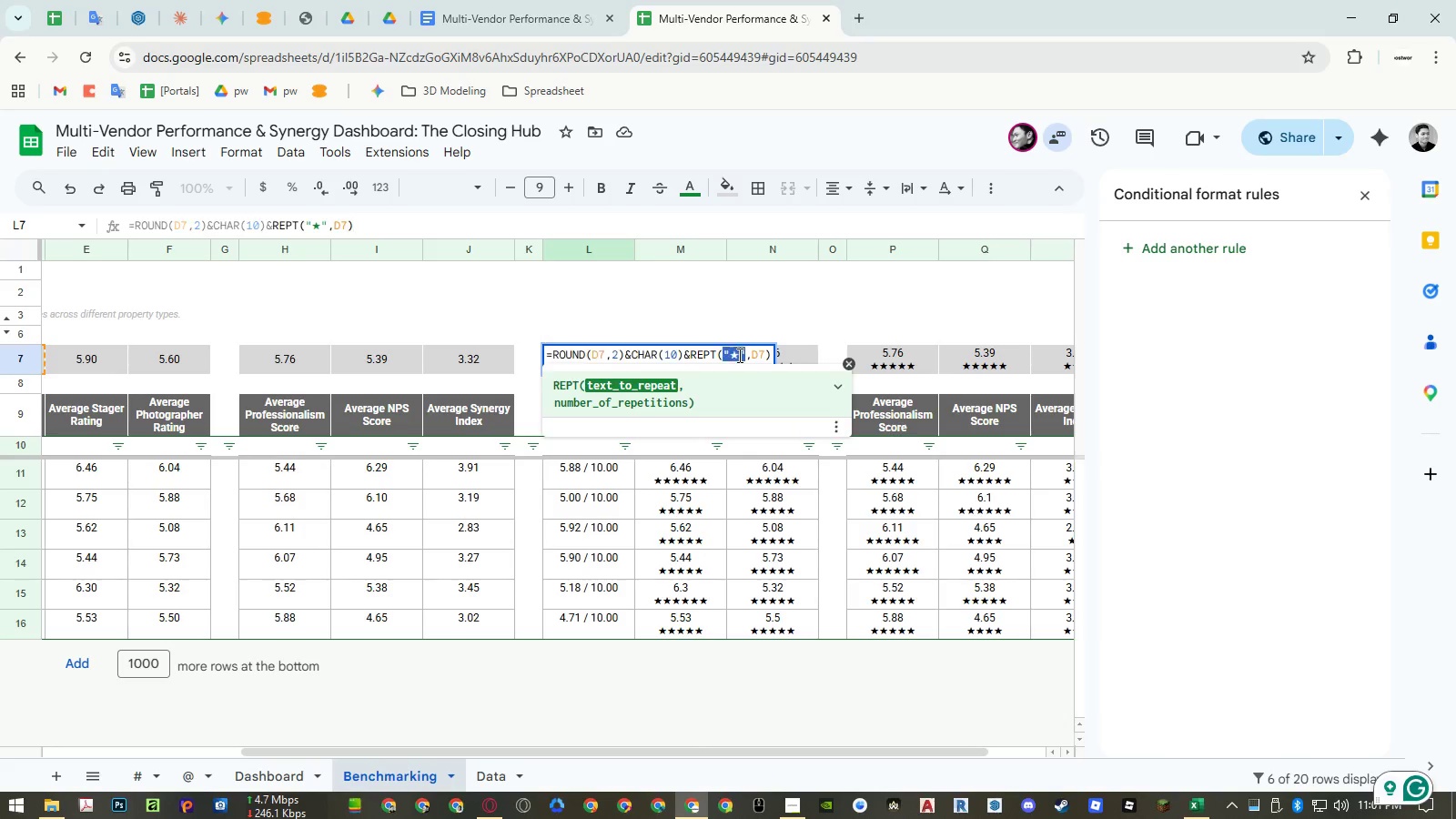 
key(Control+ControlLeft)
 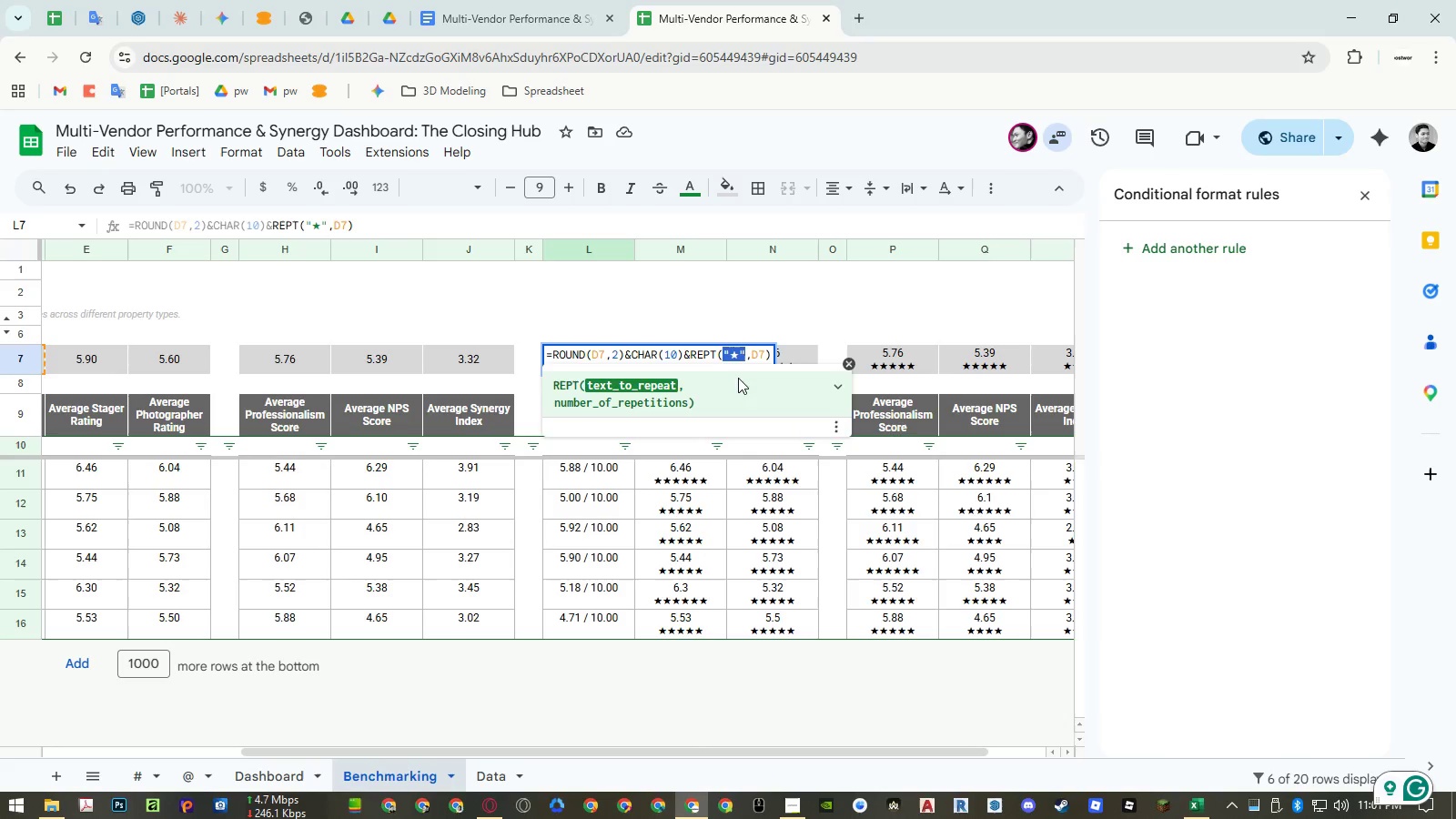 
key(Control+C)
 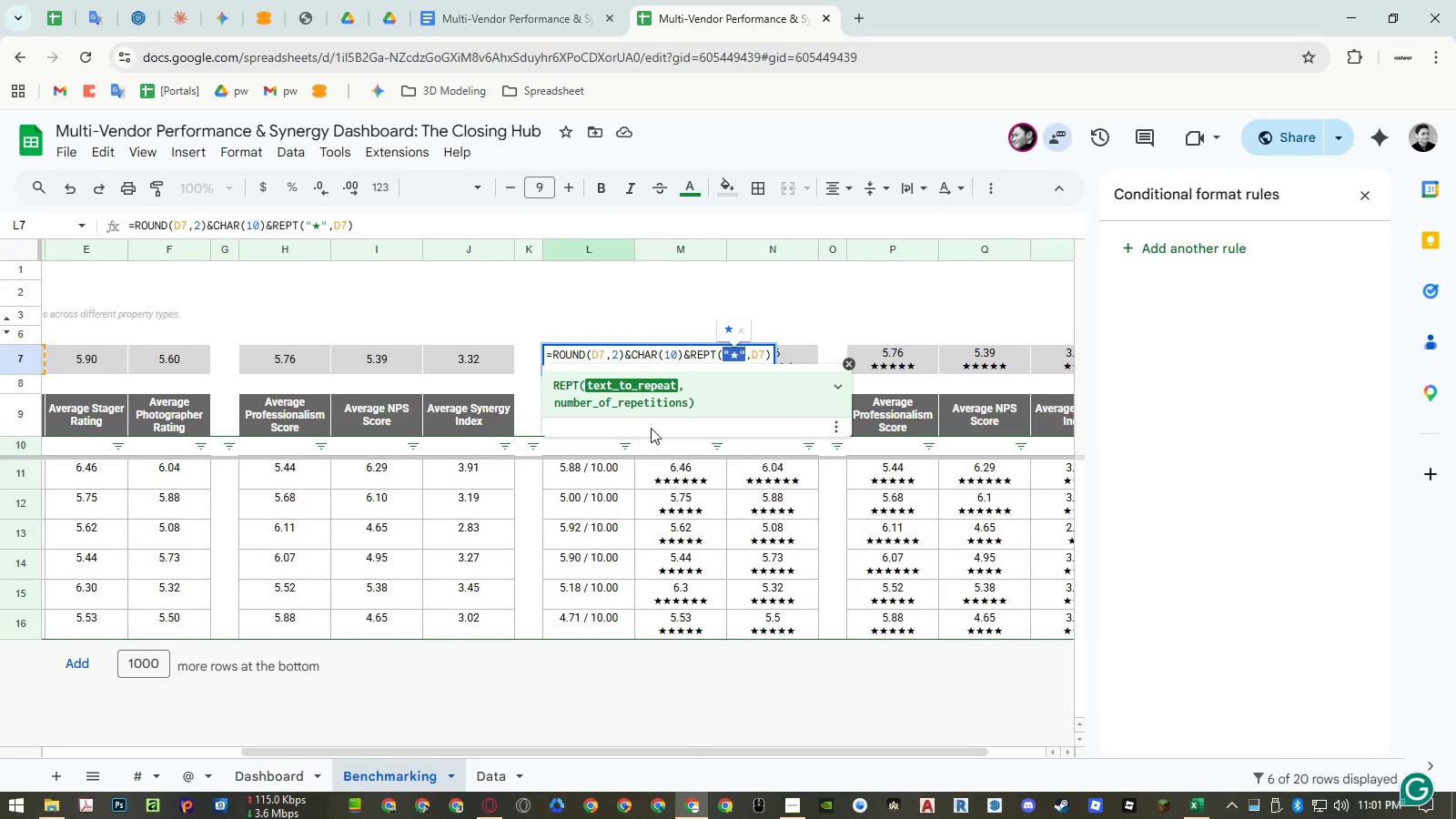 
key(Escape)
 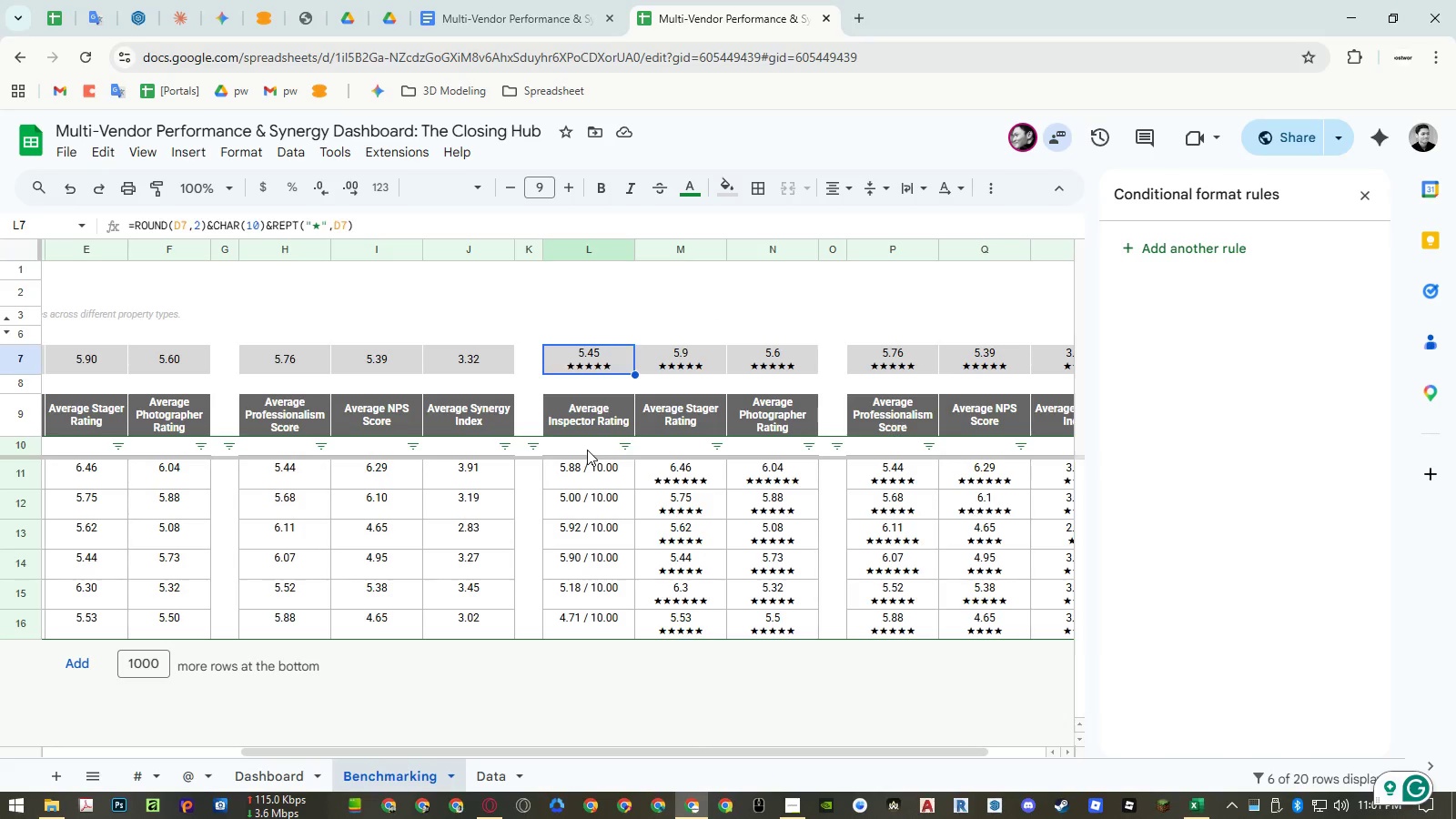 
double_click([587, 450])
 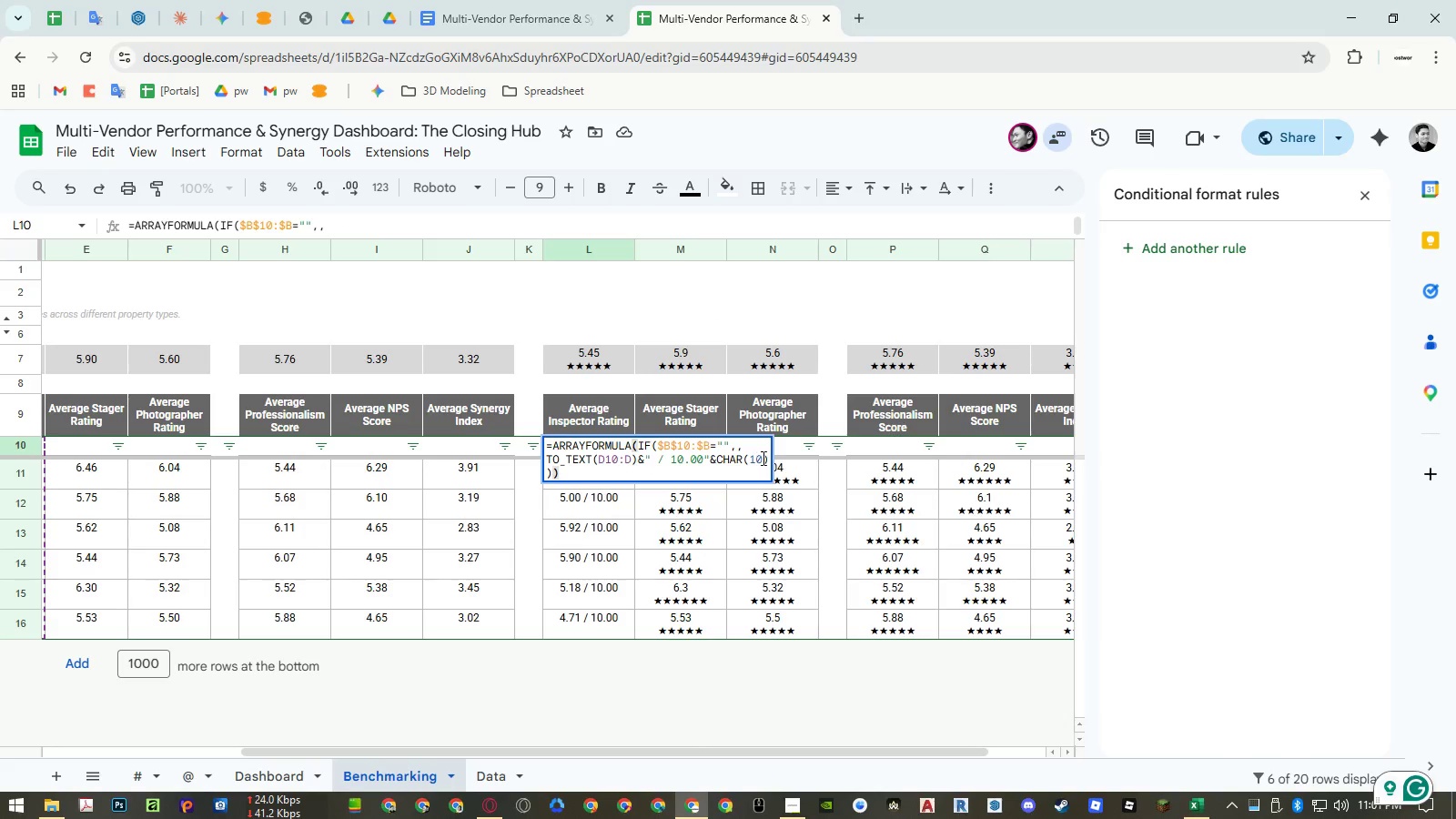 
left_click([768, 457])
 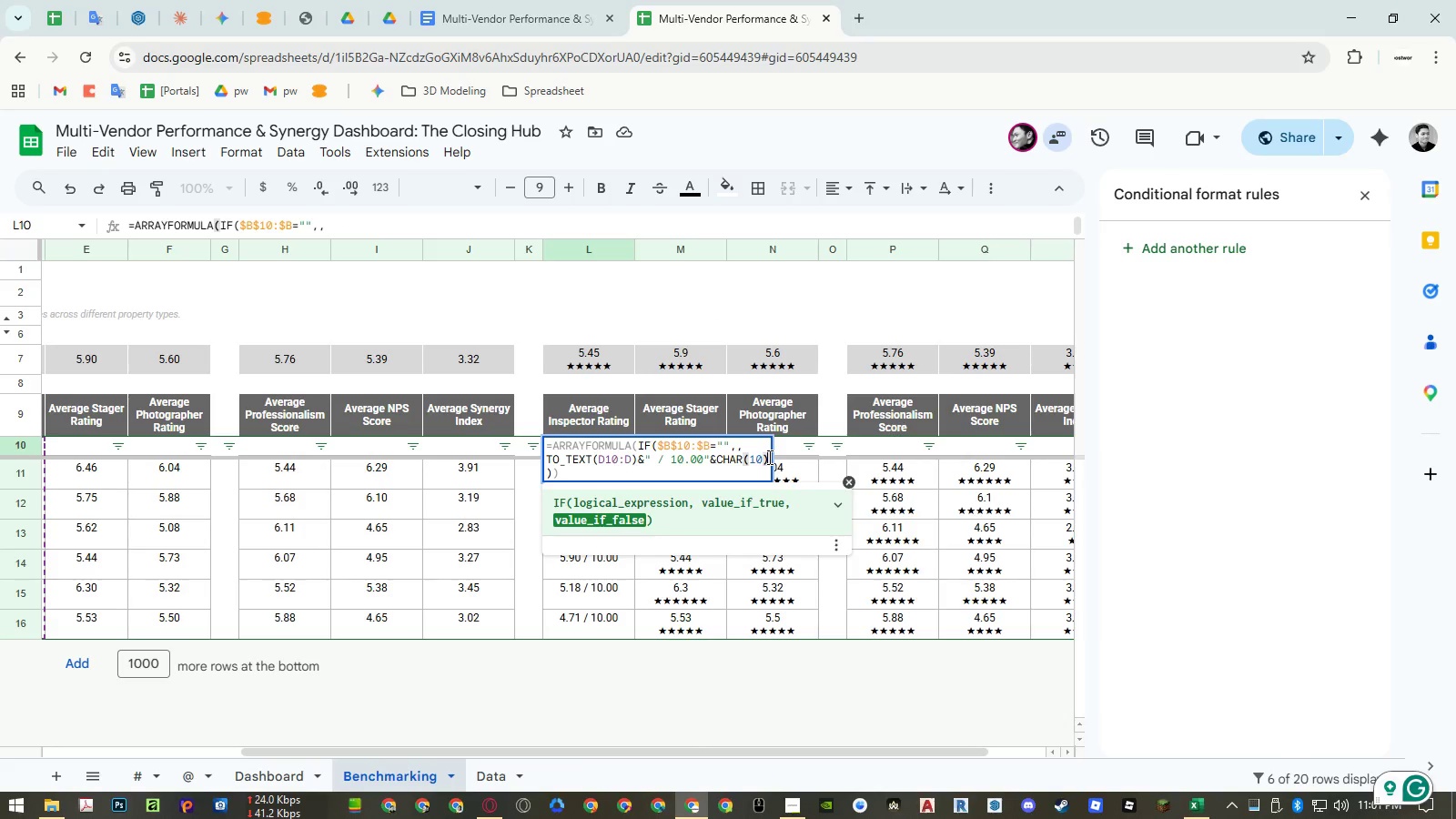 
type(&rept)
 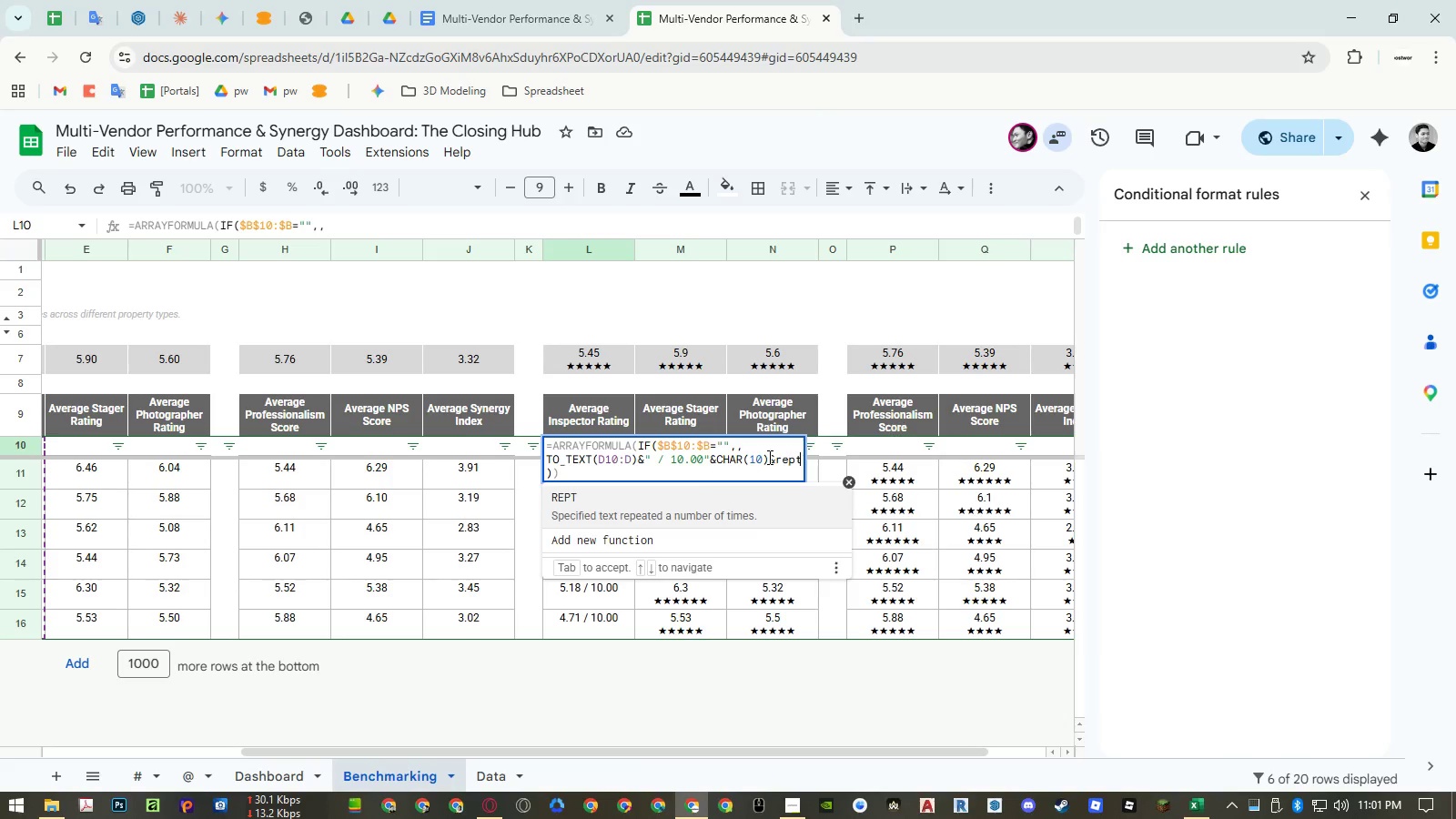 
key(Enter)
 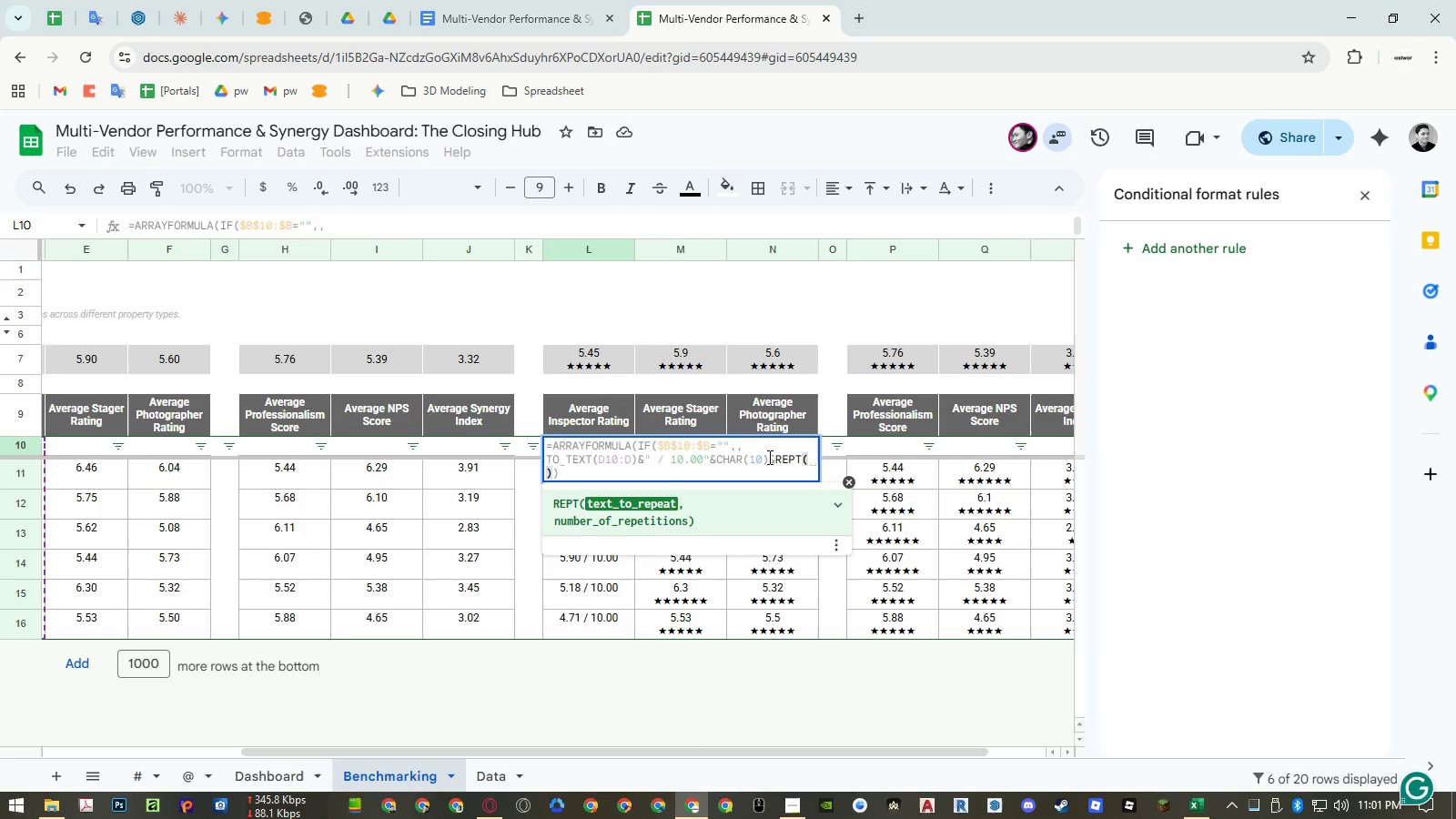 
key(Control+ControlLeft)
 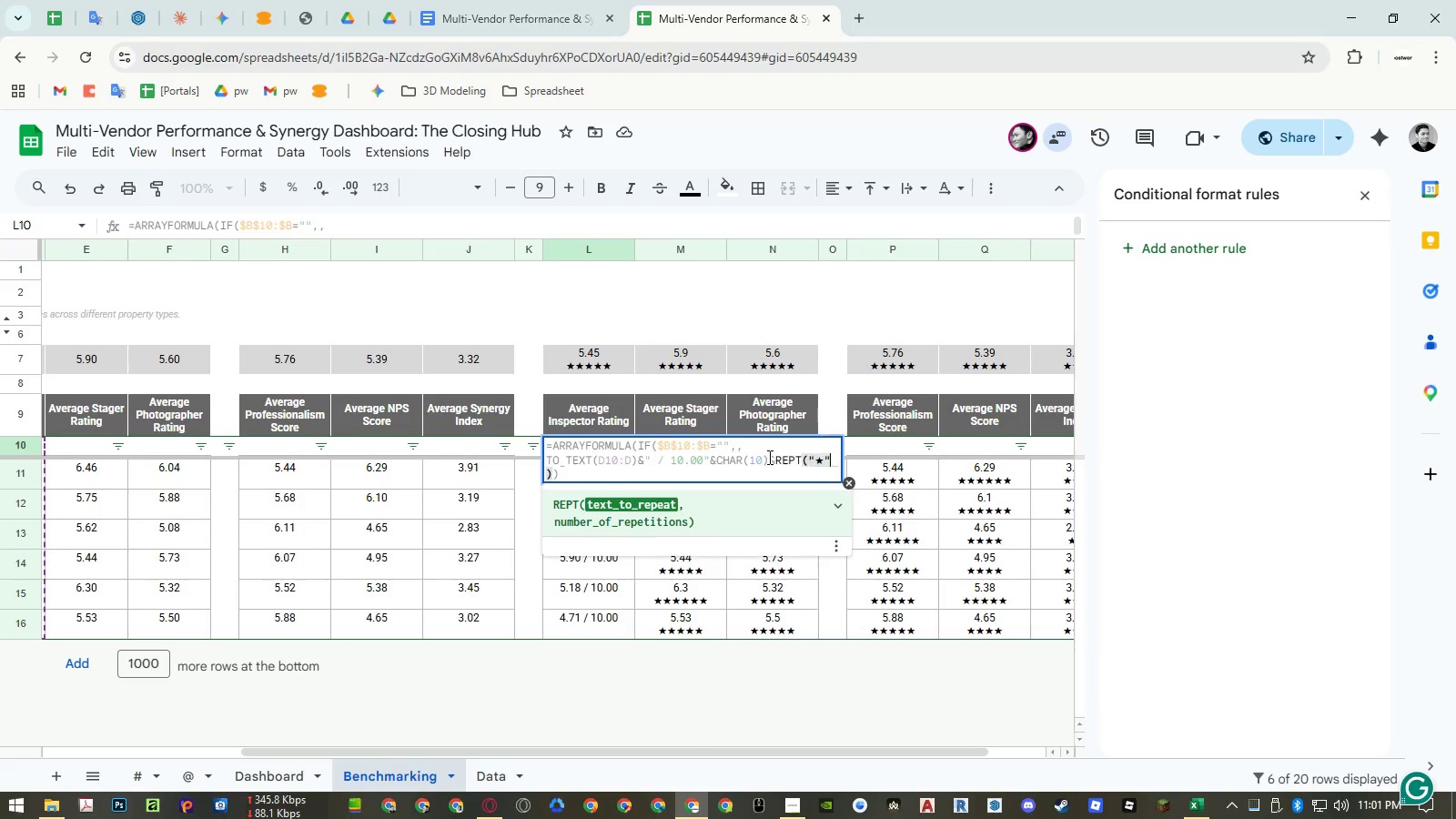 
key(Control+V)
 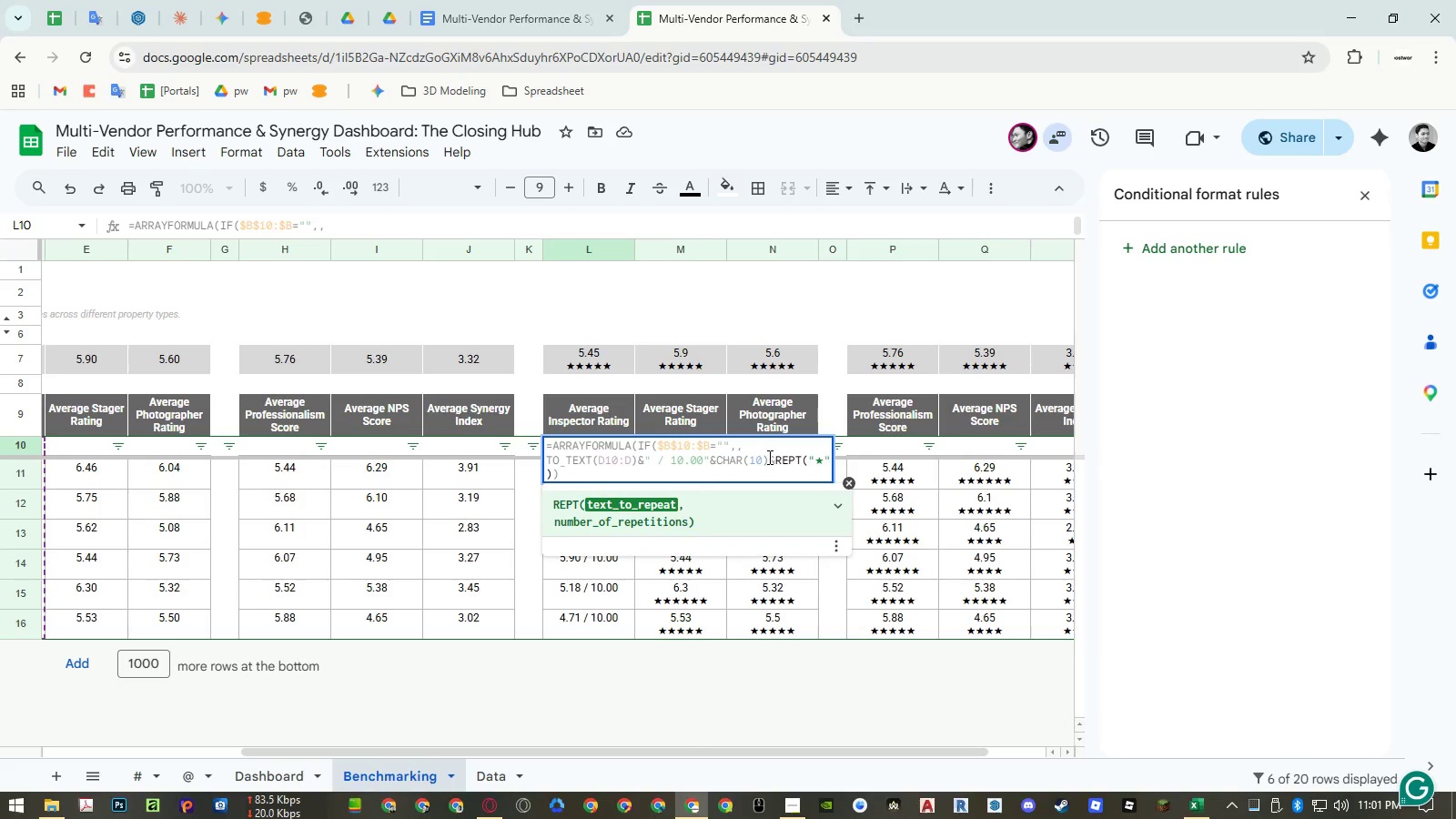 
key(Comma)
 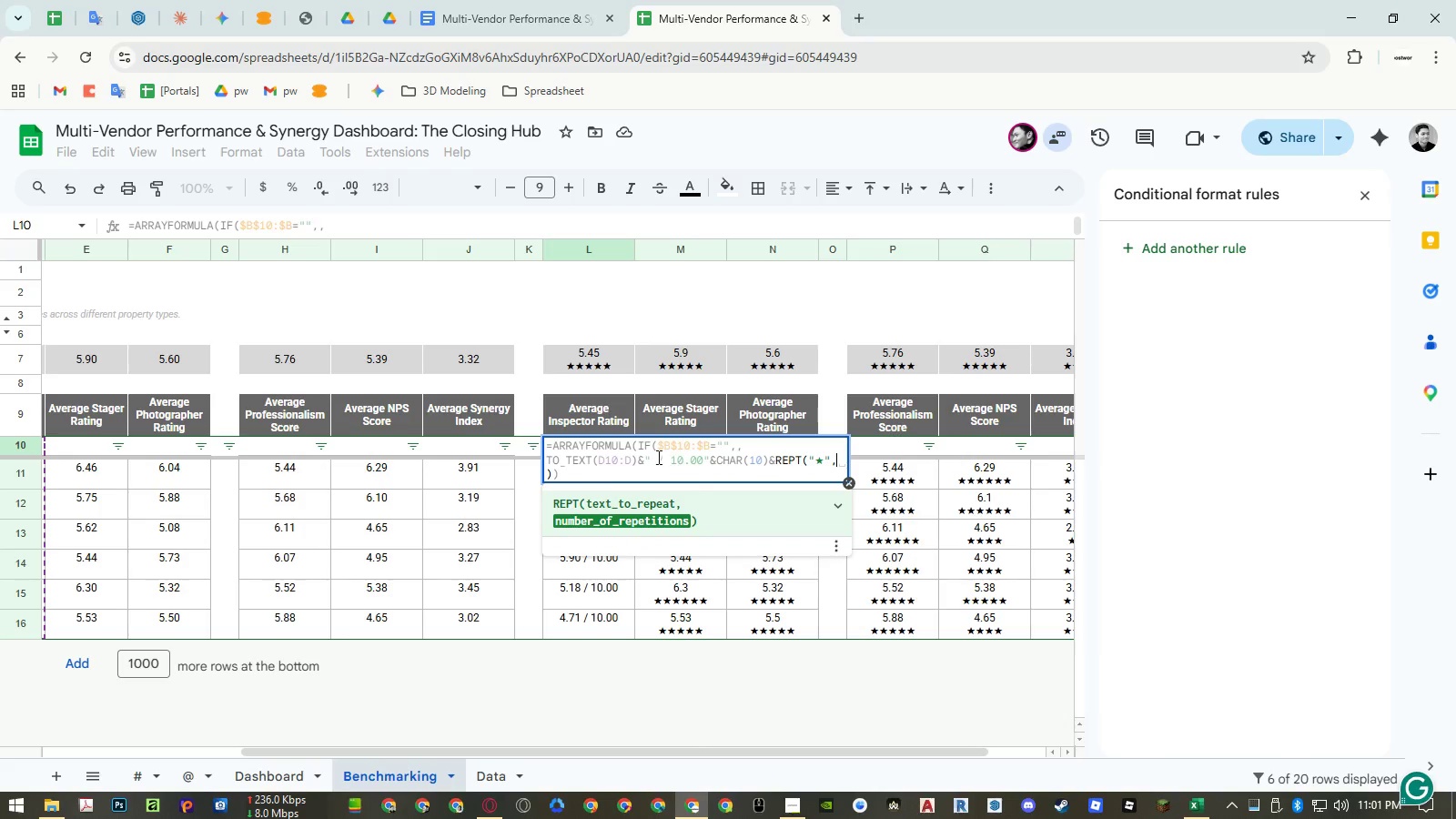 
double_click([618, 457])
 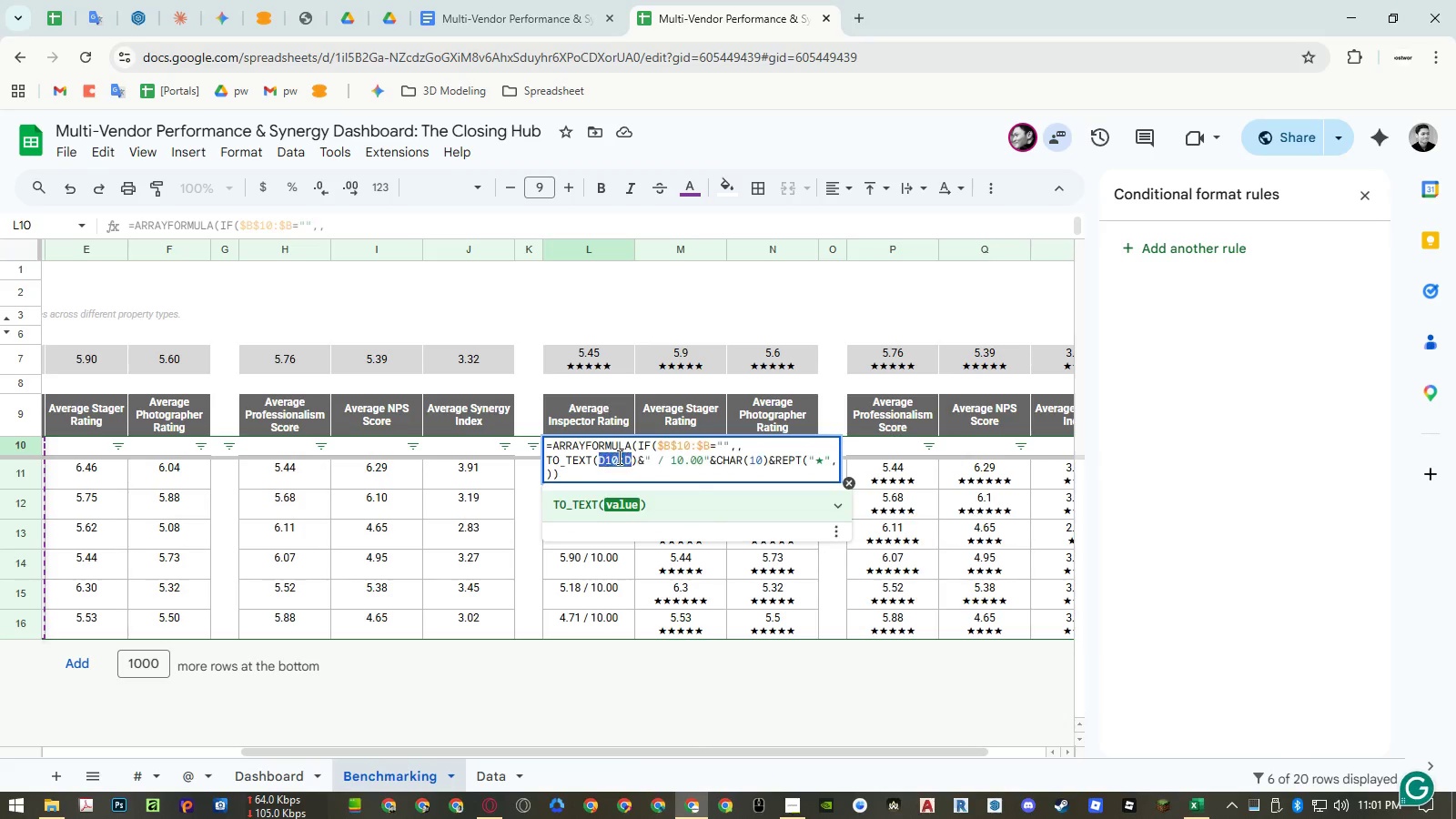 
key(Control+ControlLeft)
 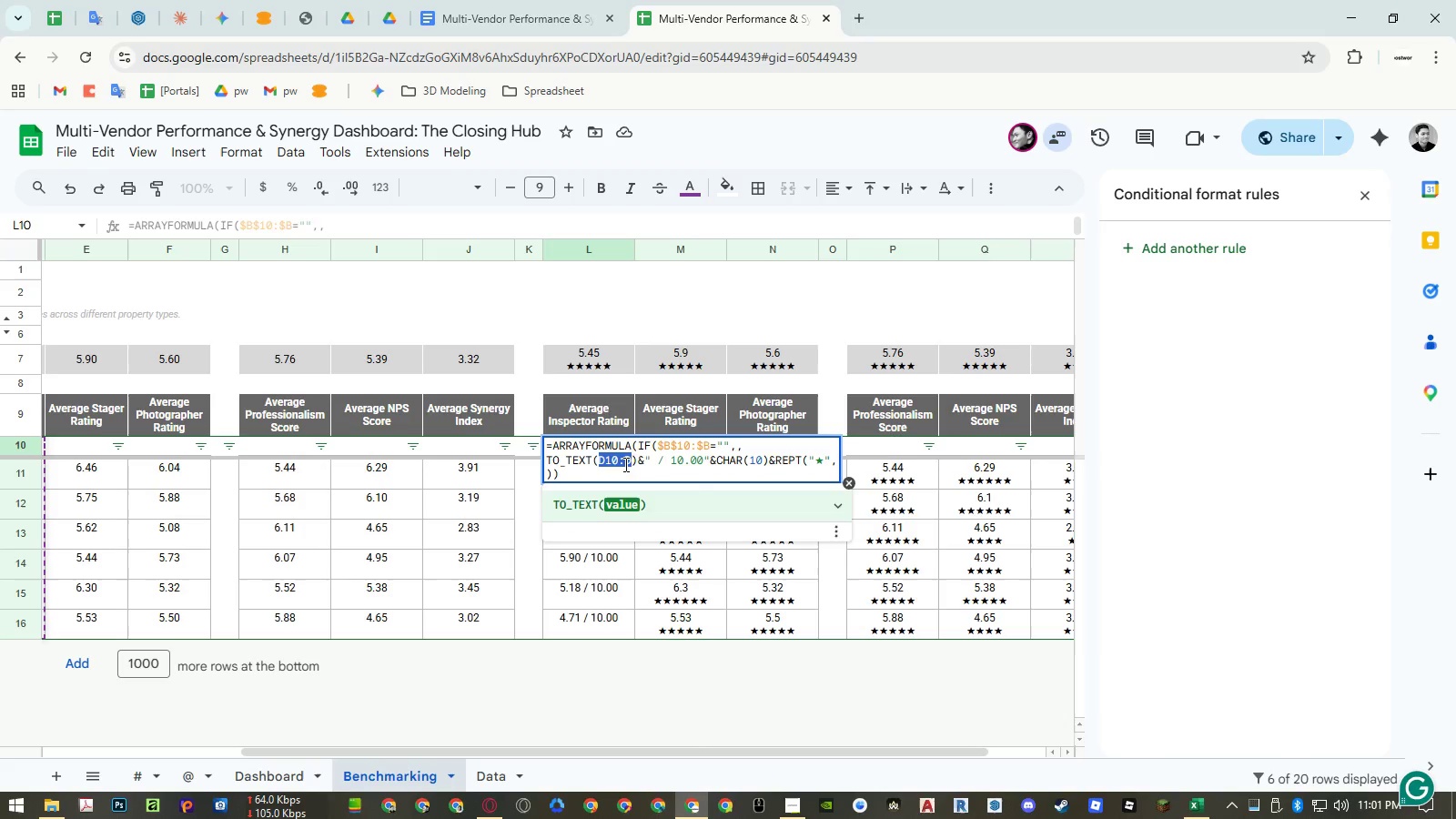 
key(Control+C)
 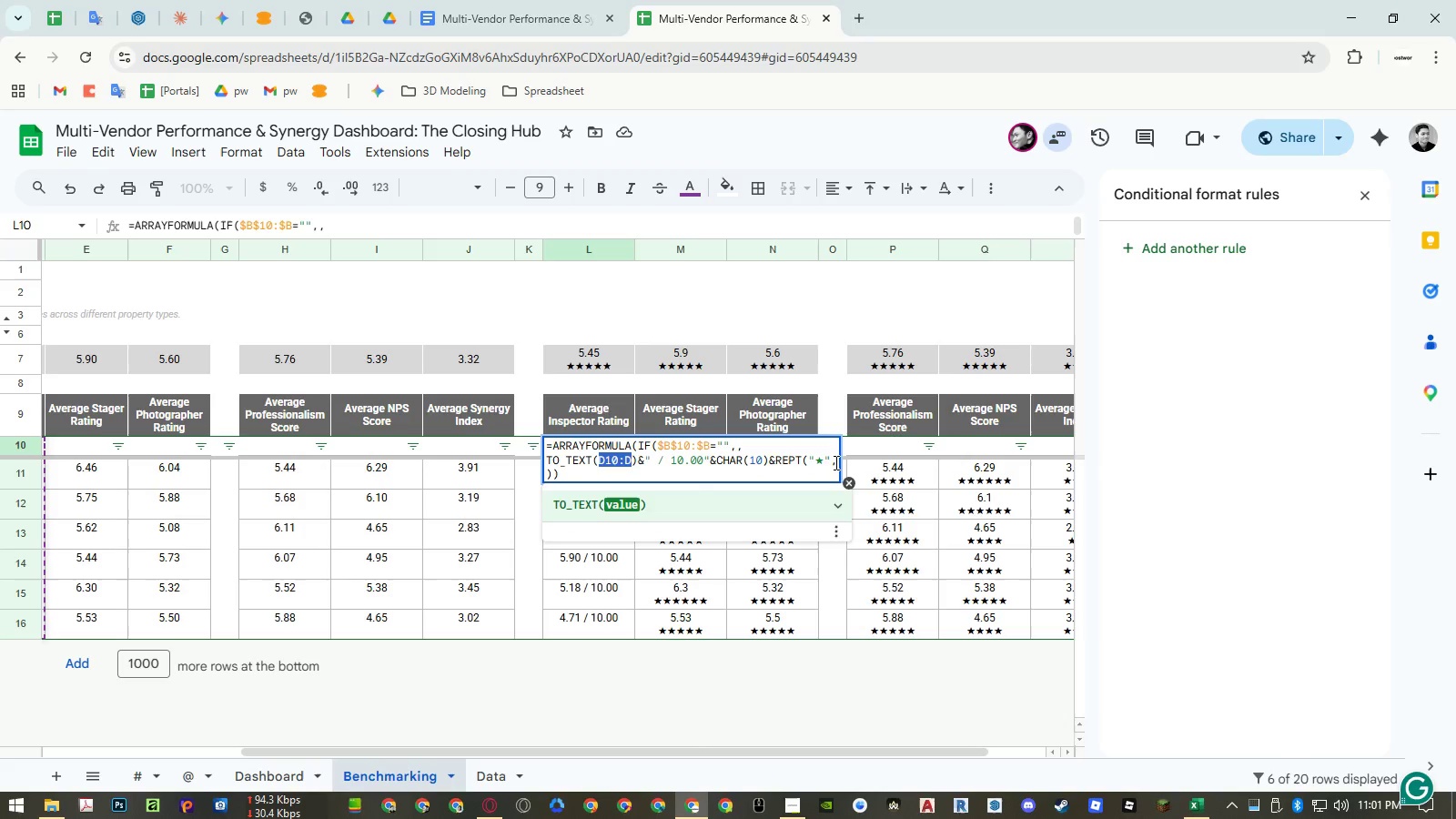 
left_click([835, 462])
 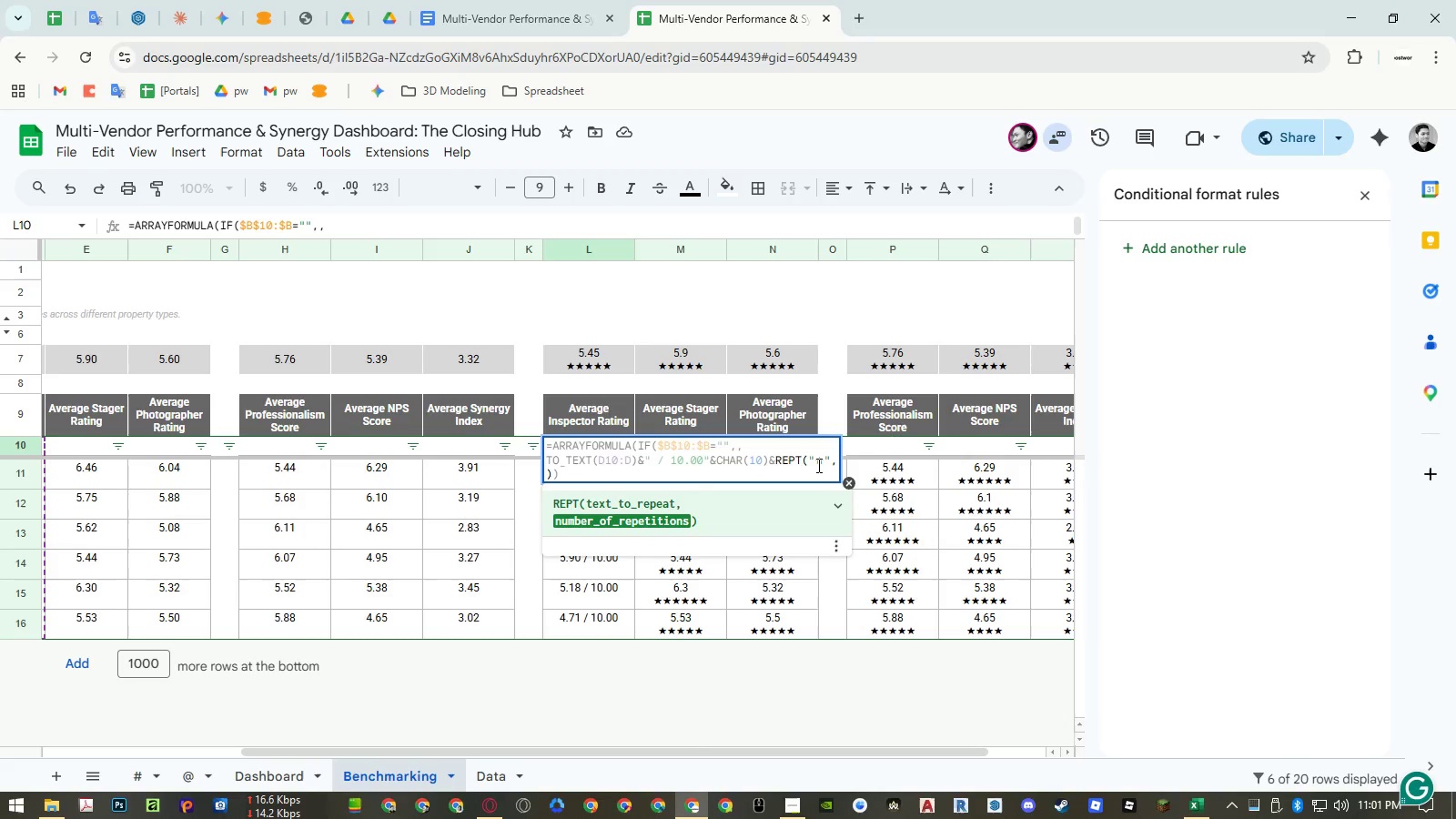 
key(Control+ControlLeft)
 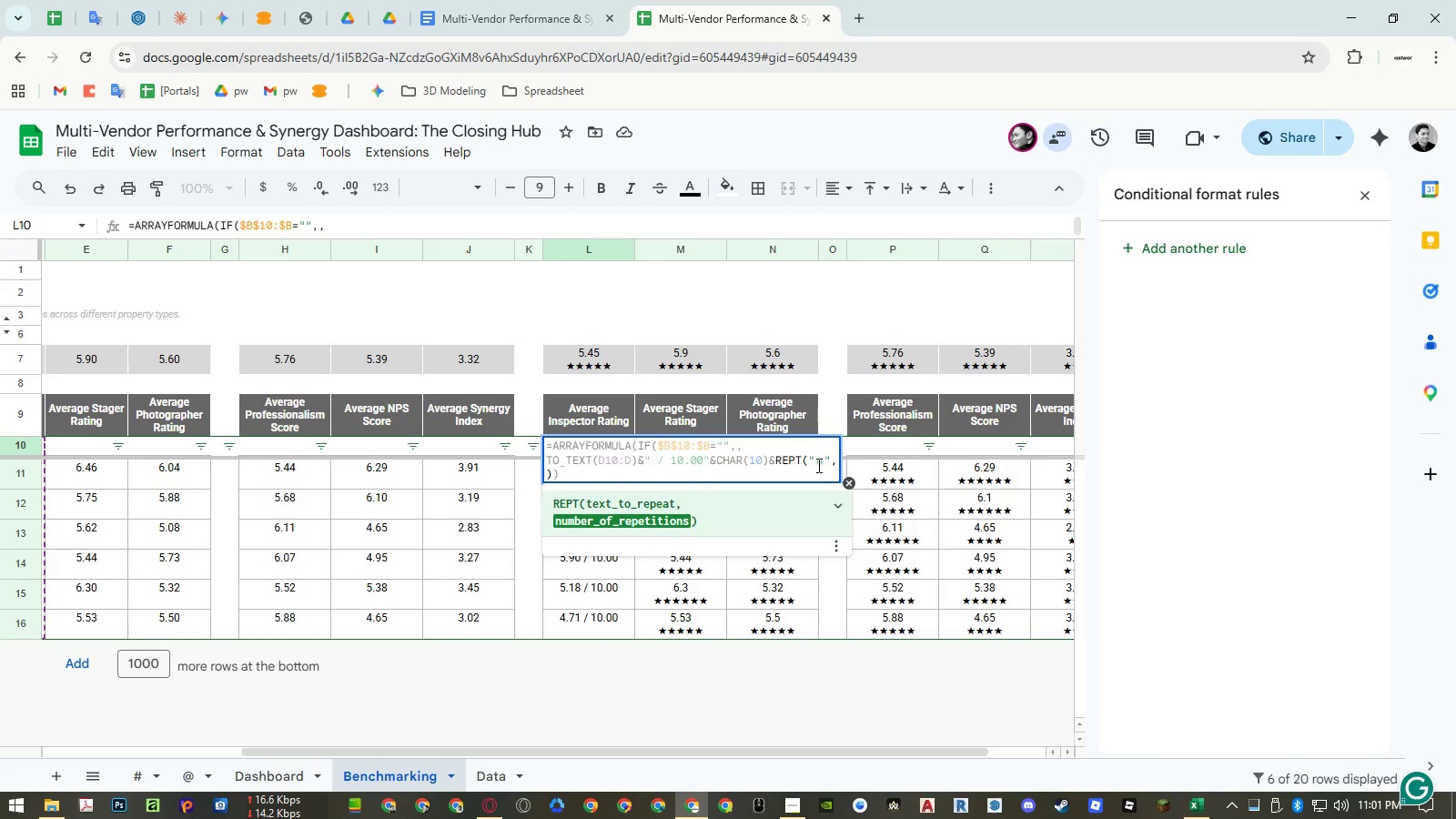 
key(Control+V)
 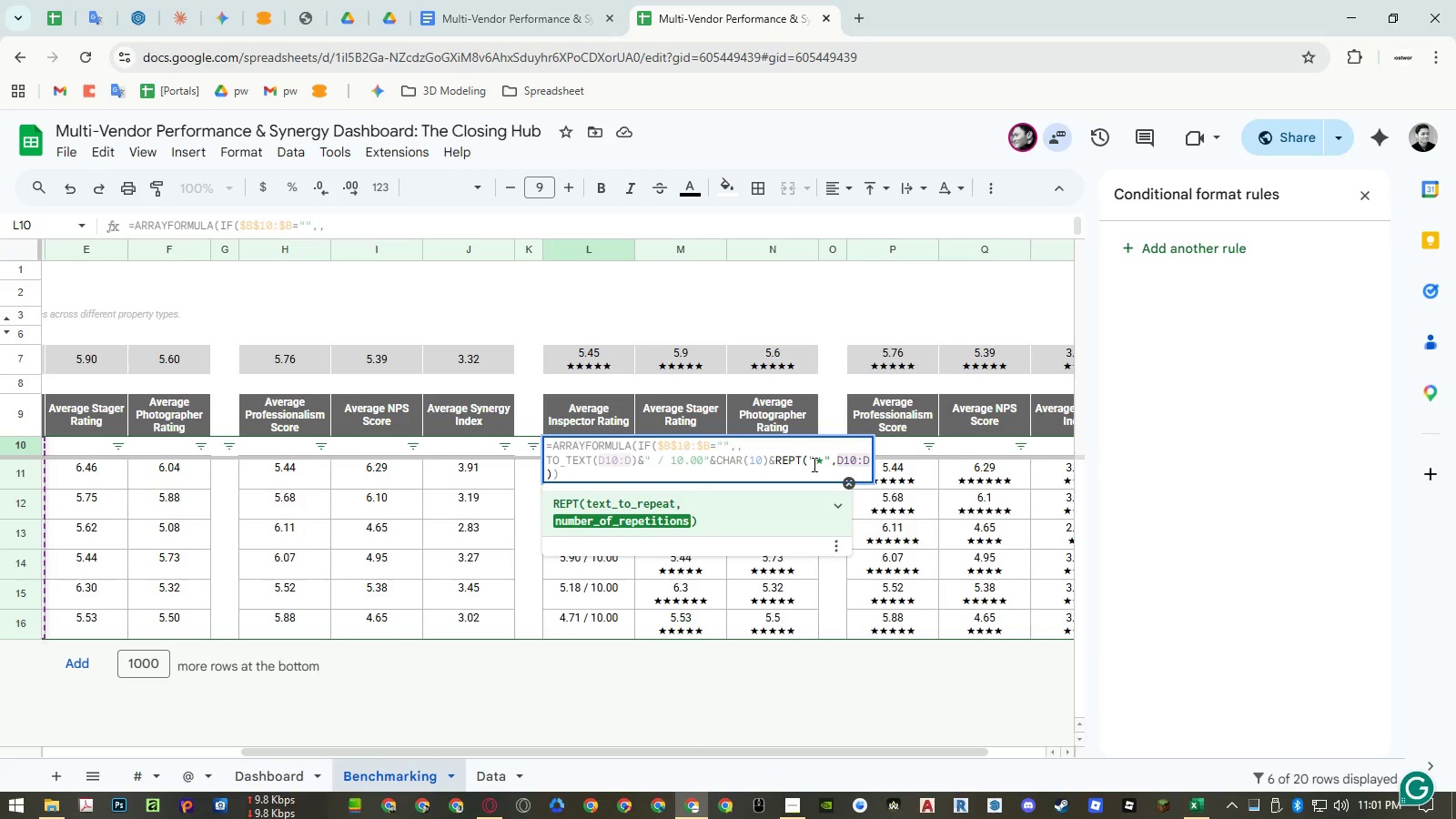 
key(Shift+0)
 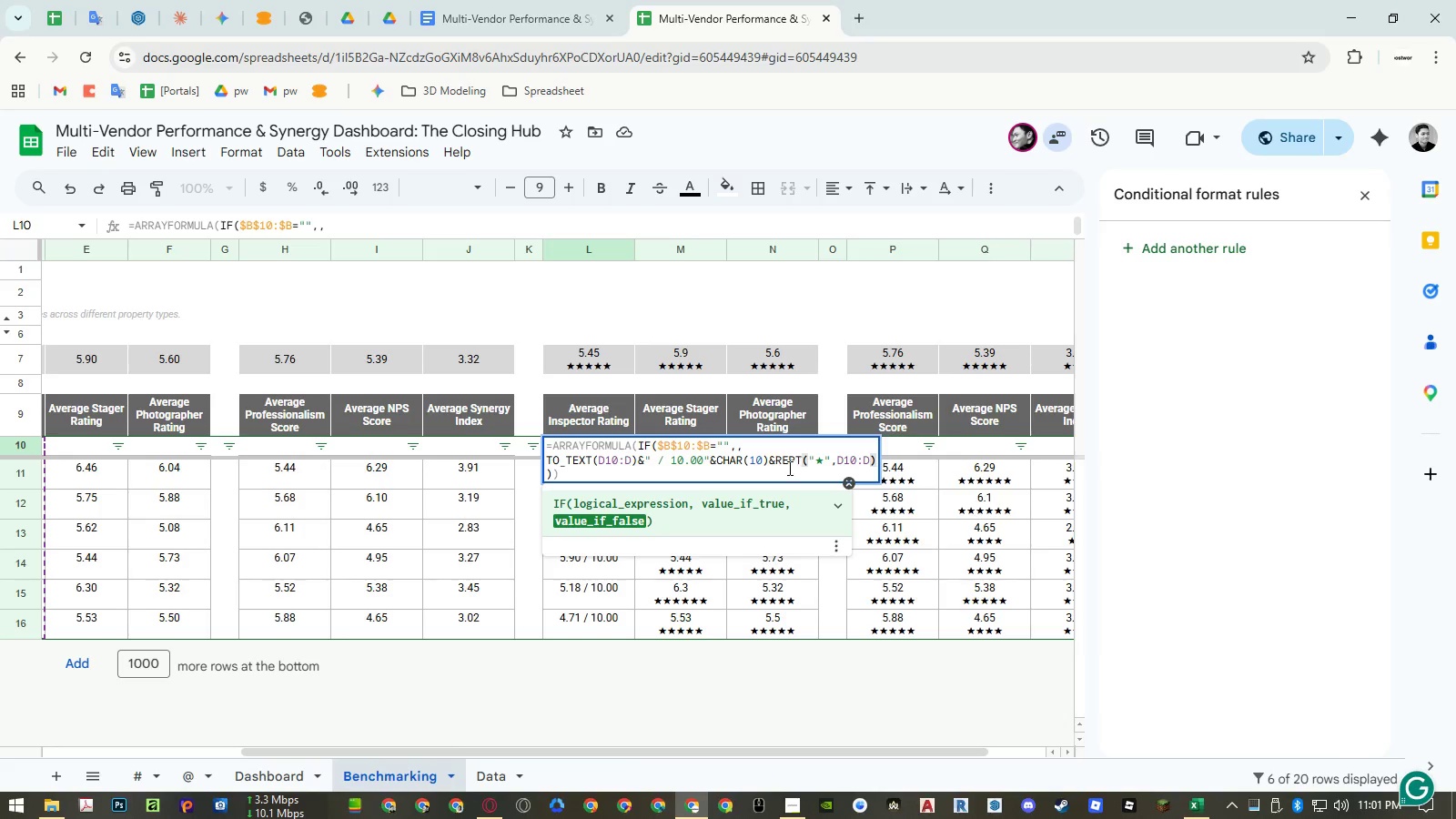 
left_click([784, 470])
 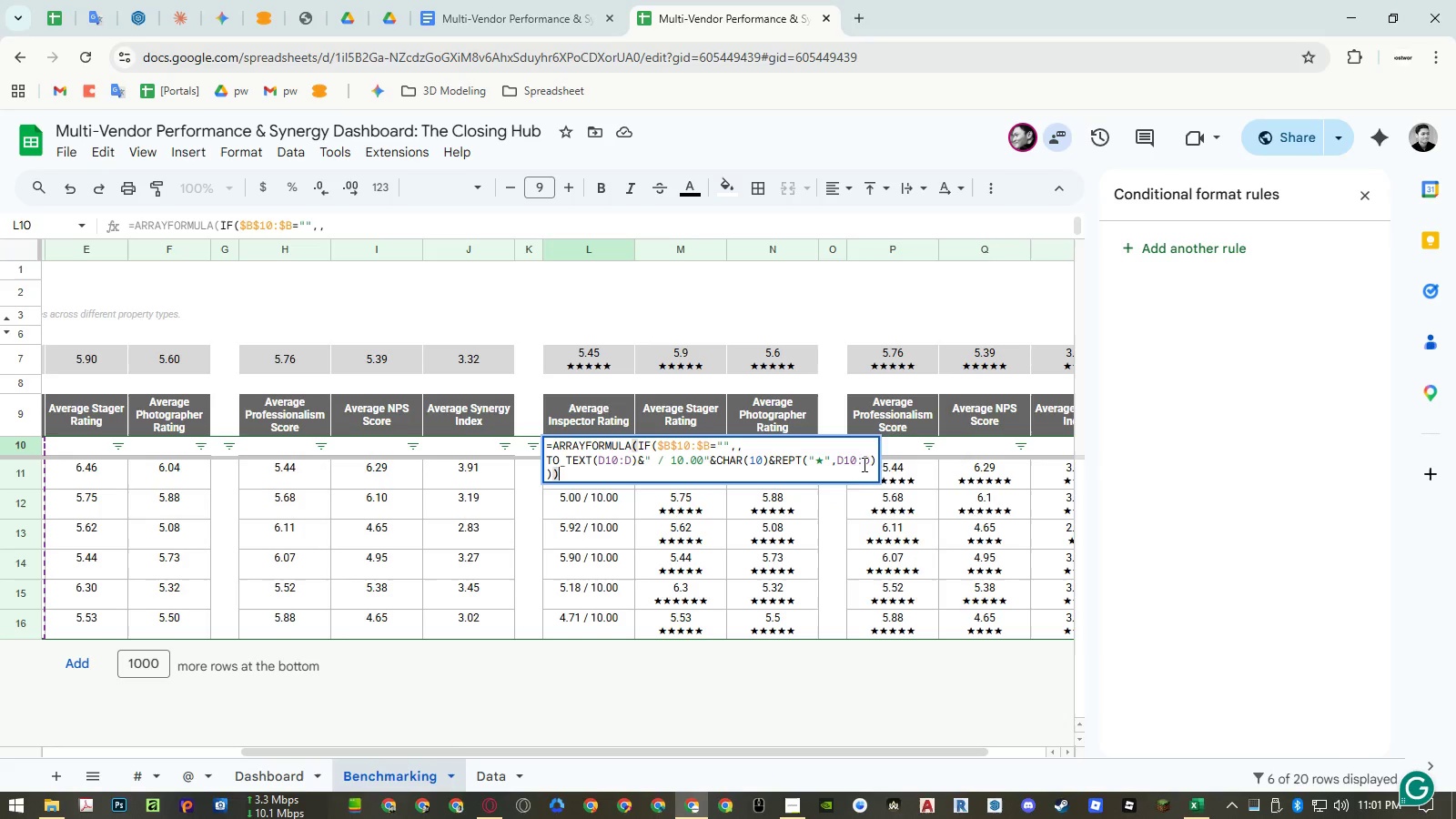 
left_click([868, 462])
 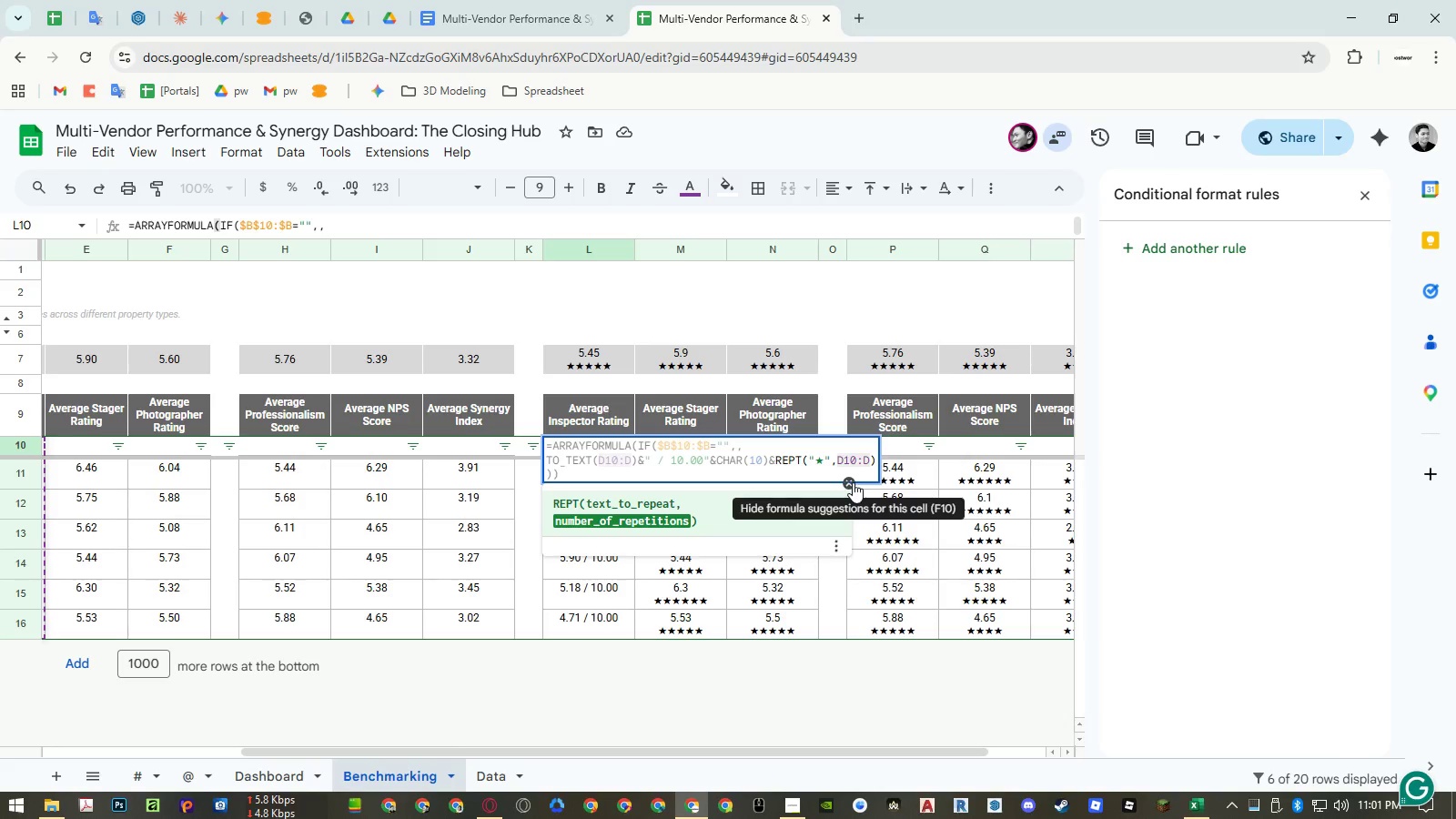 
key(NumpadDivide)
 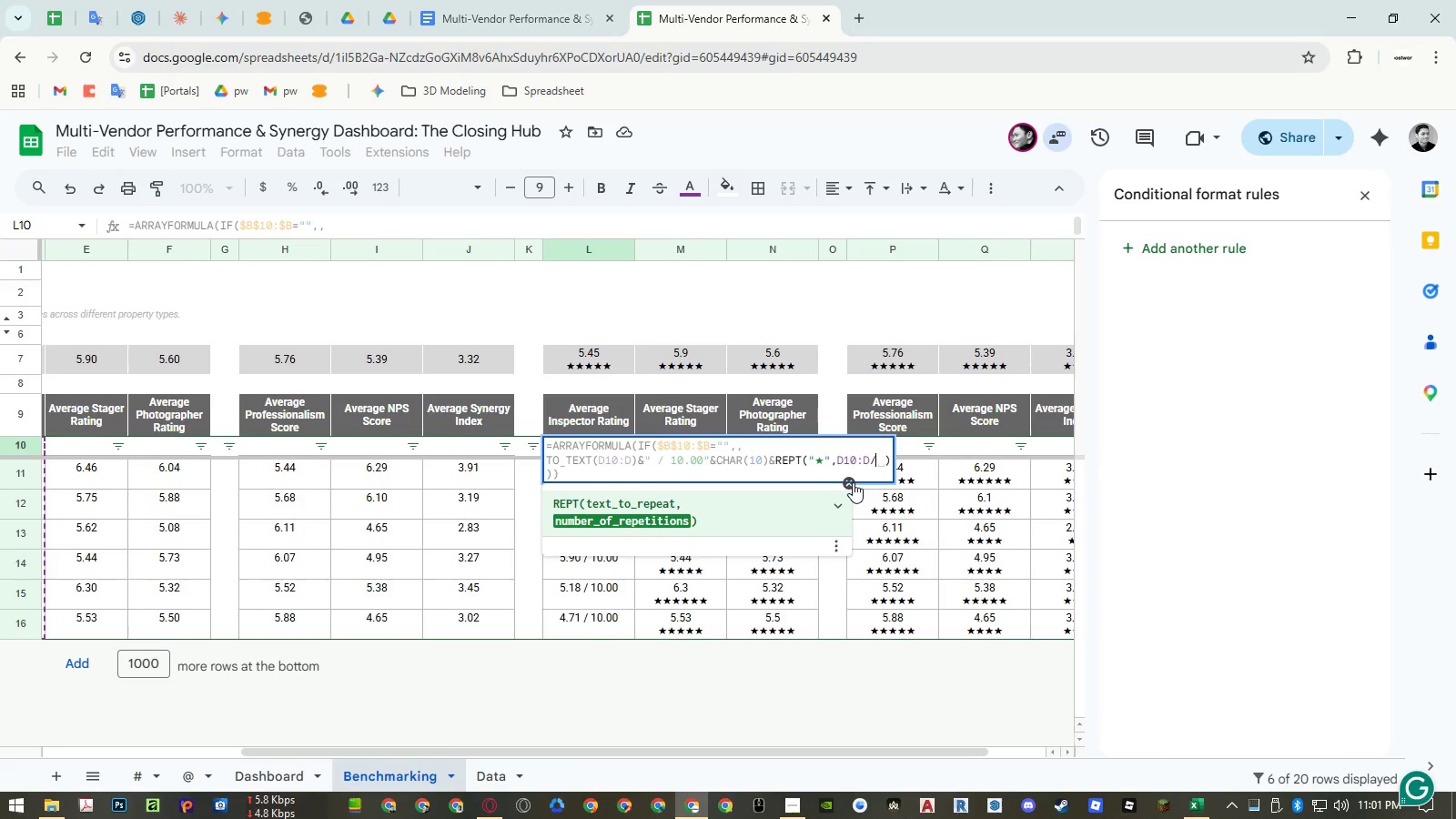 
key(Numpad2)
 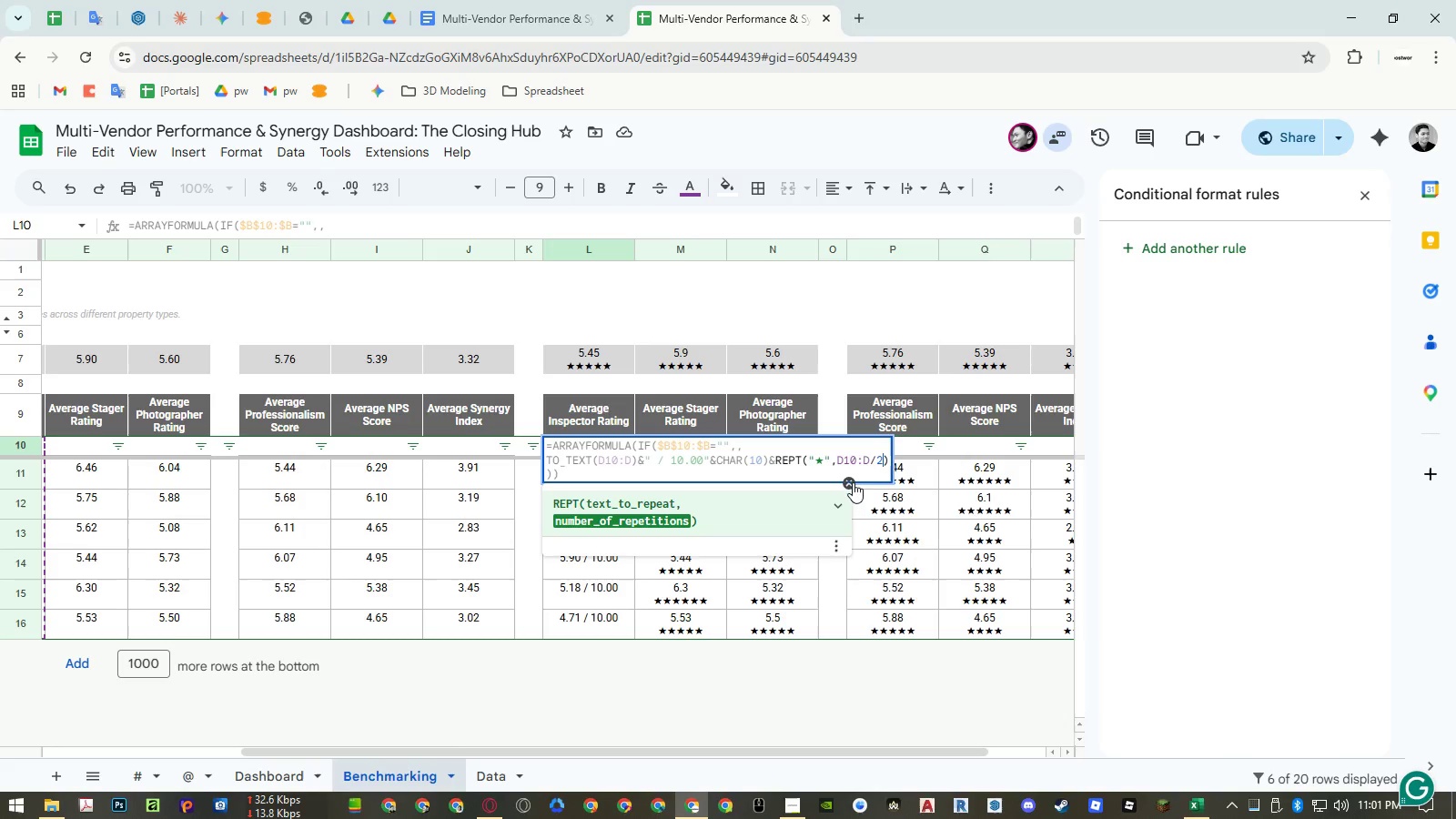 
key(NumpadEnter)
 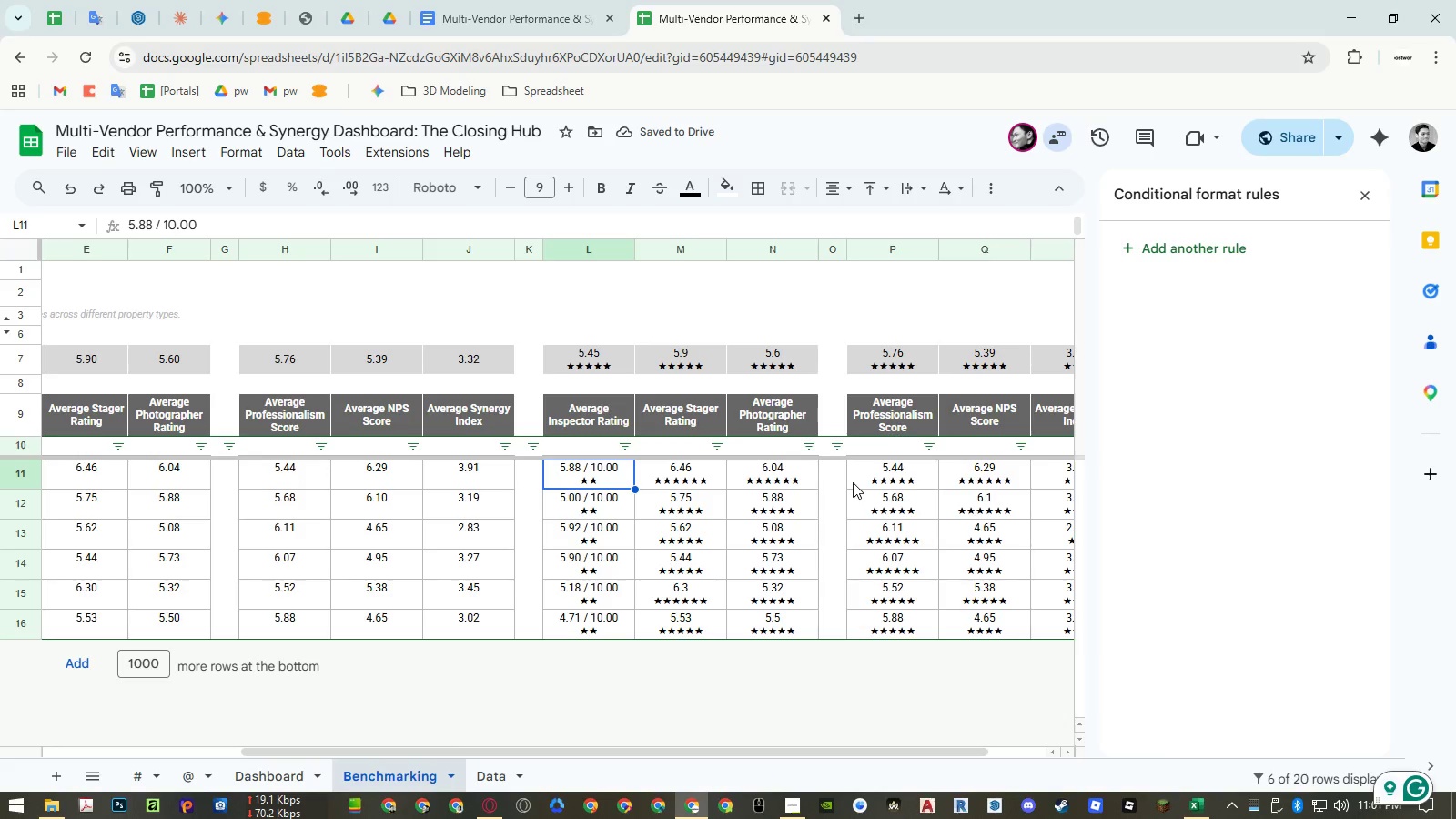 
wait(6.56)
 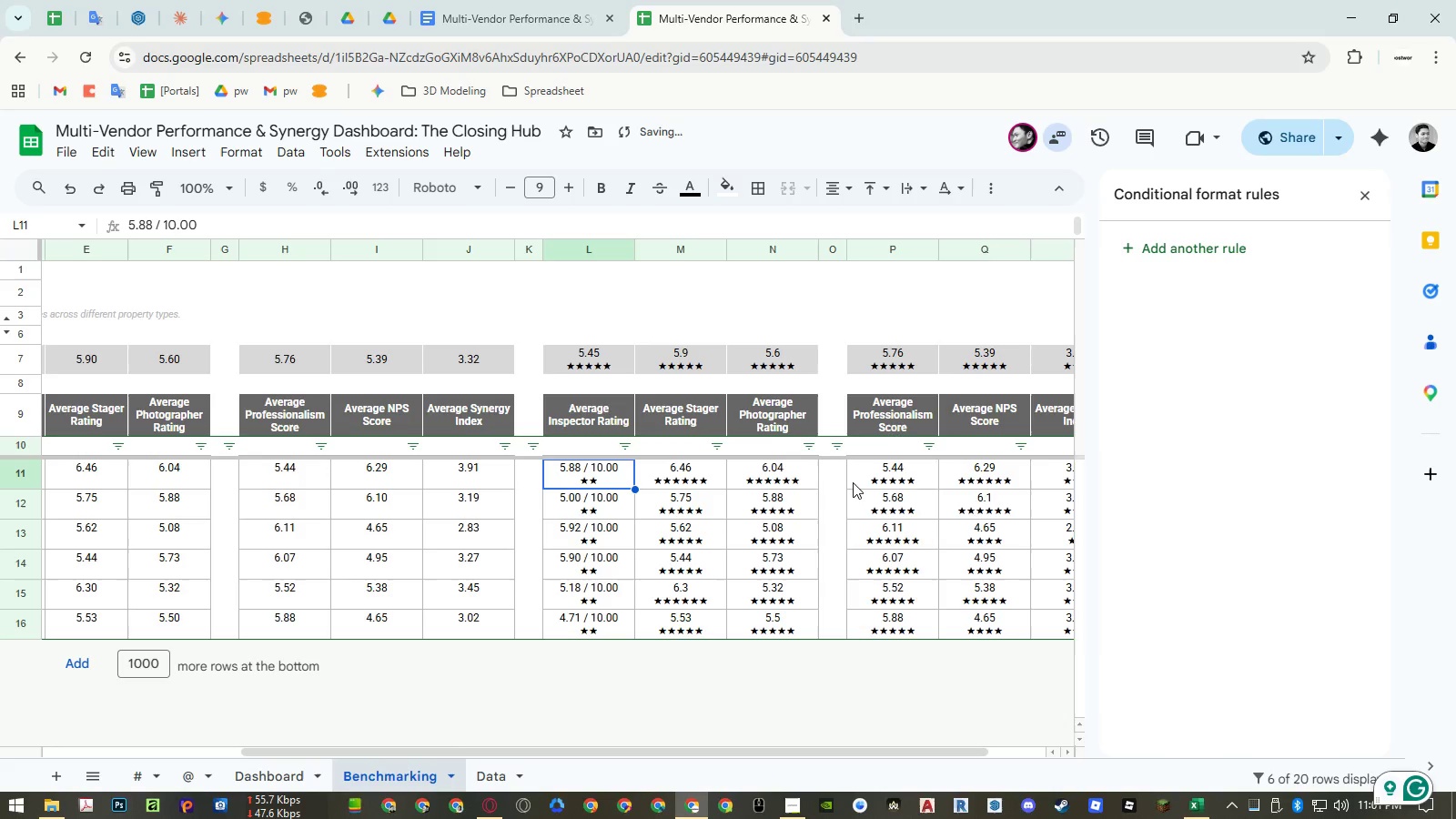 
double_click([608, 449])
 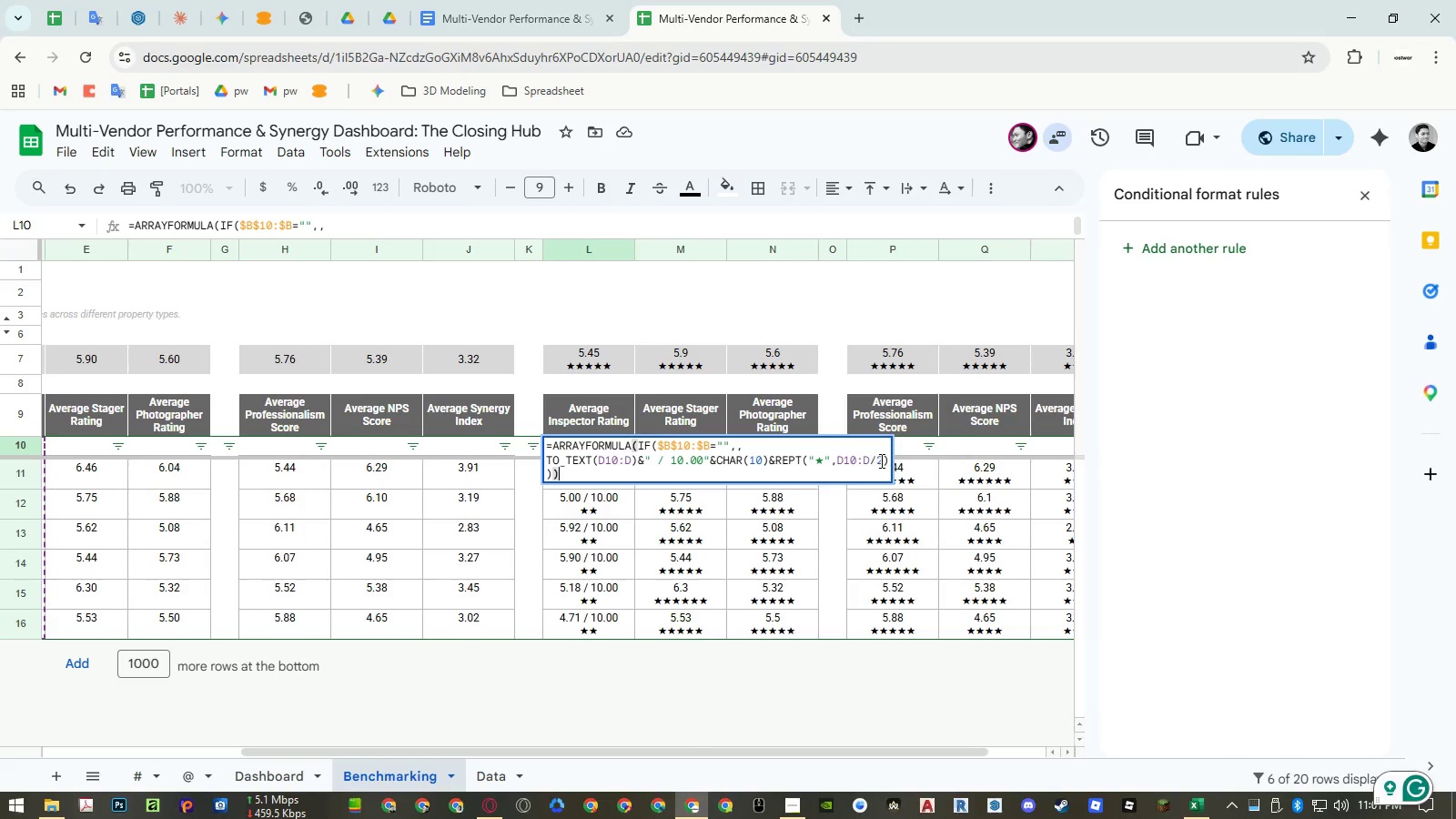 
left_click_drag(start_coordinate=[881, 460], to_coordinate=[872, 462])
 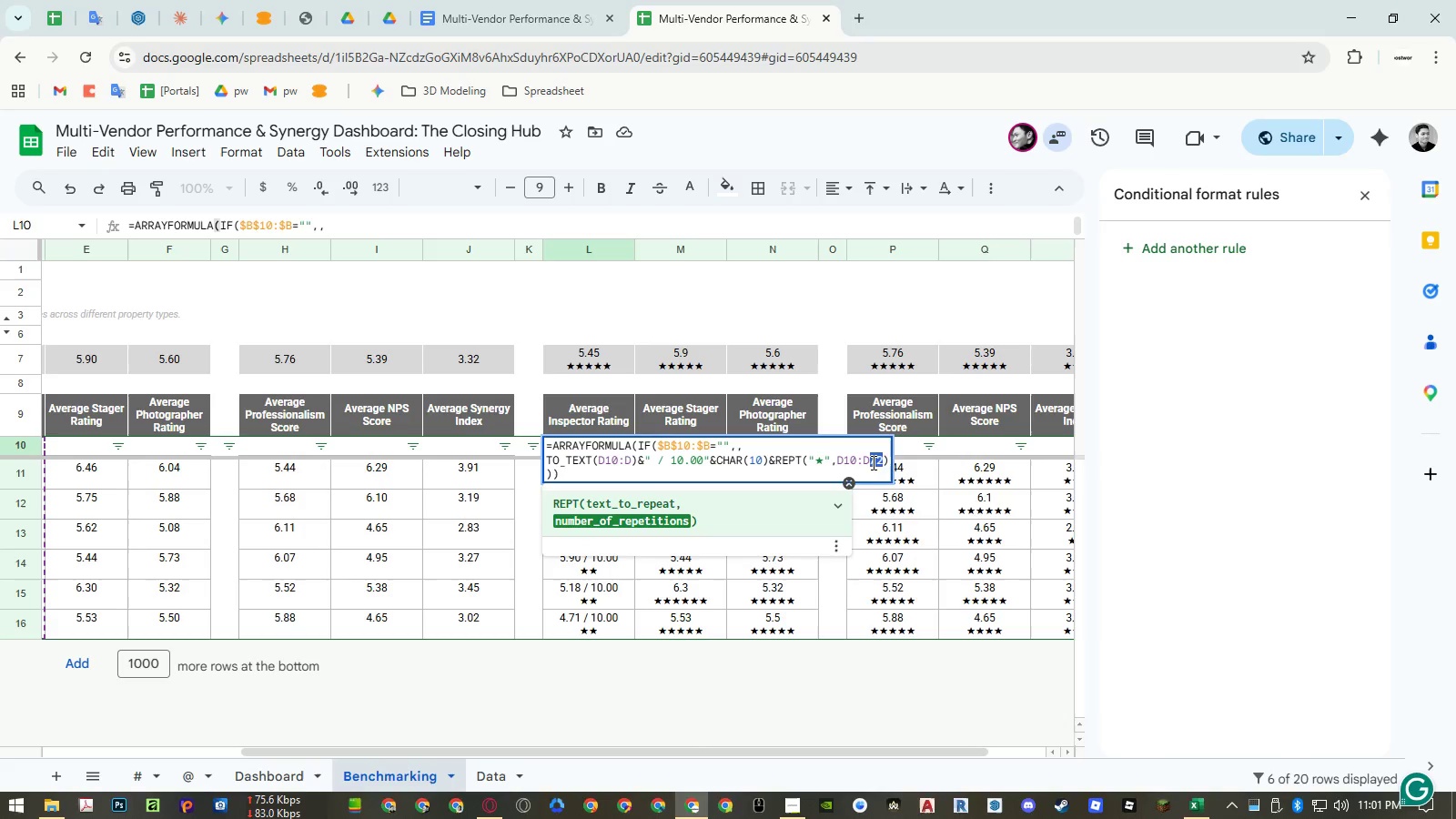 
key(Backspace)
 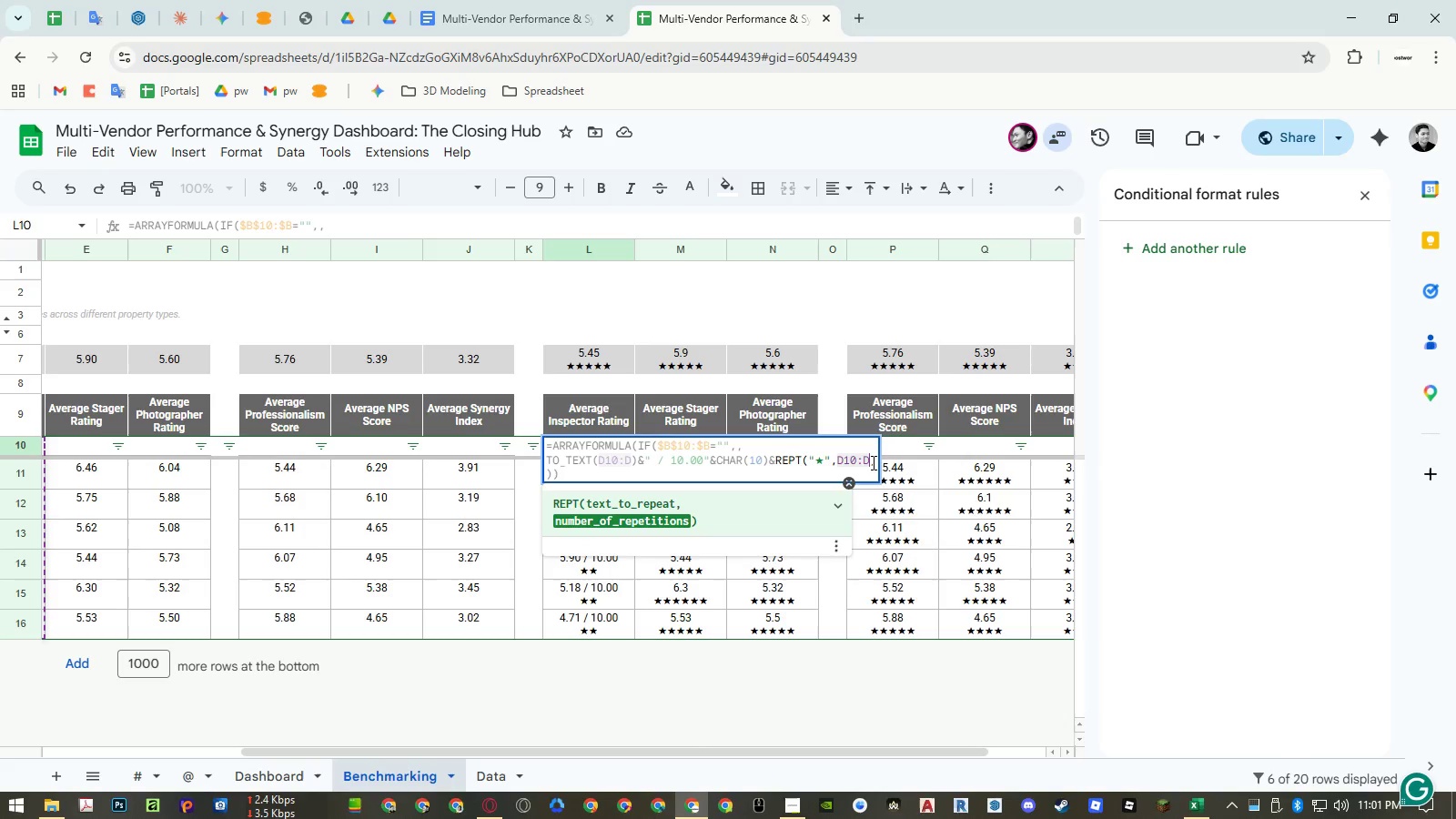 
key(Enter)
 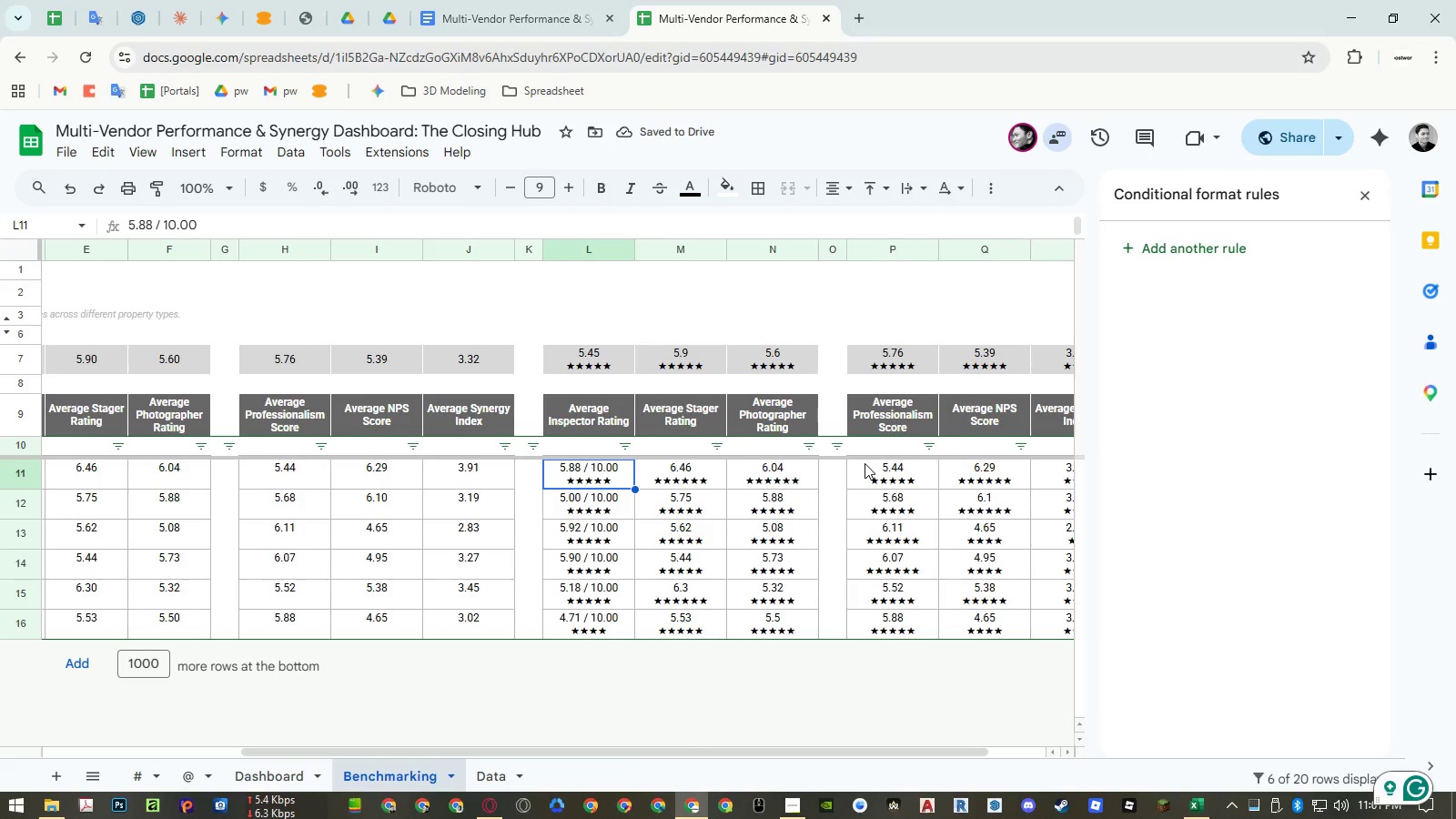 
key(Control+Z)
 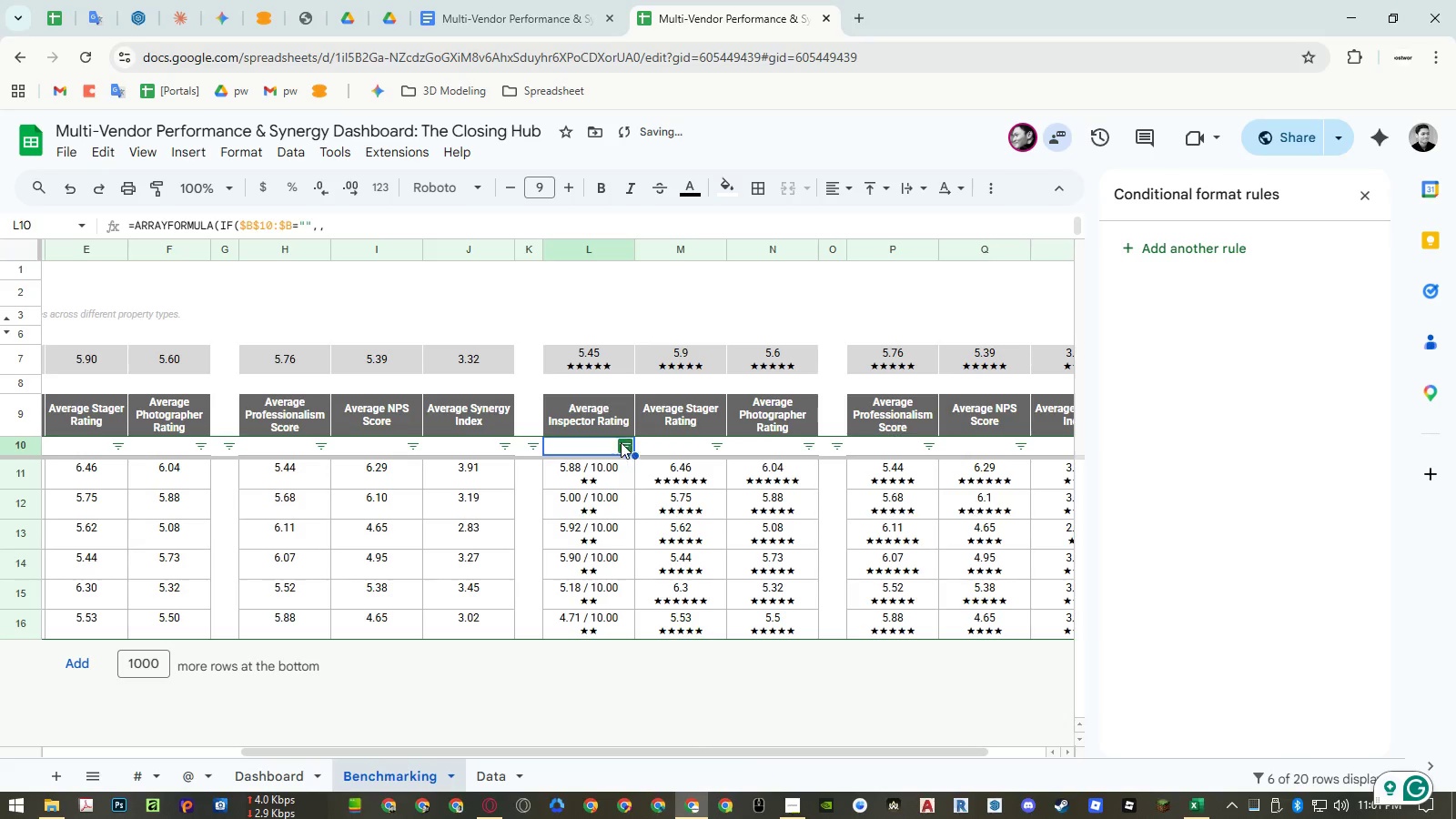 
double_click([612, 445])
 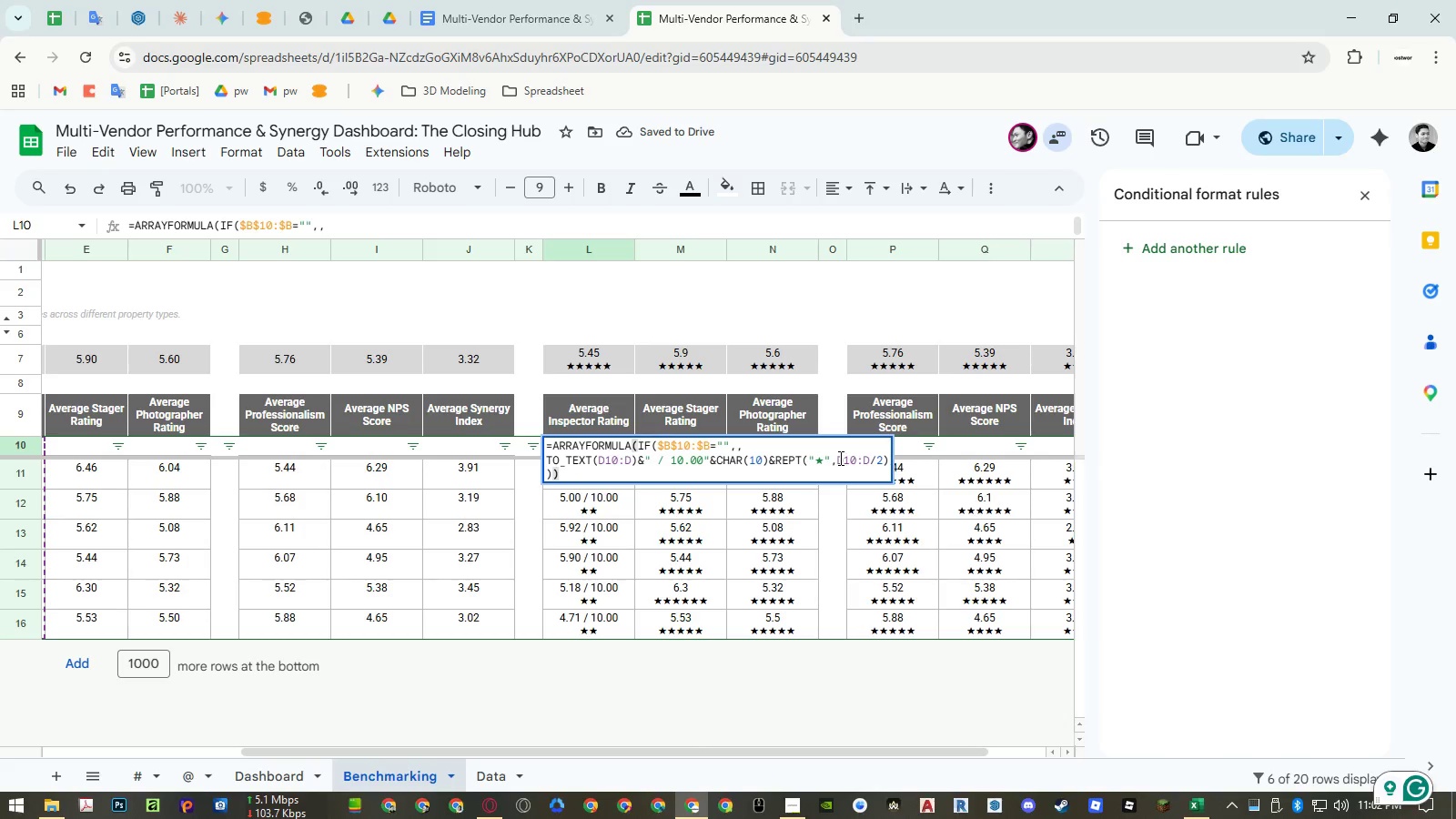 
left_click([836, 460])
 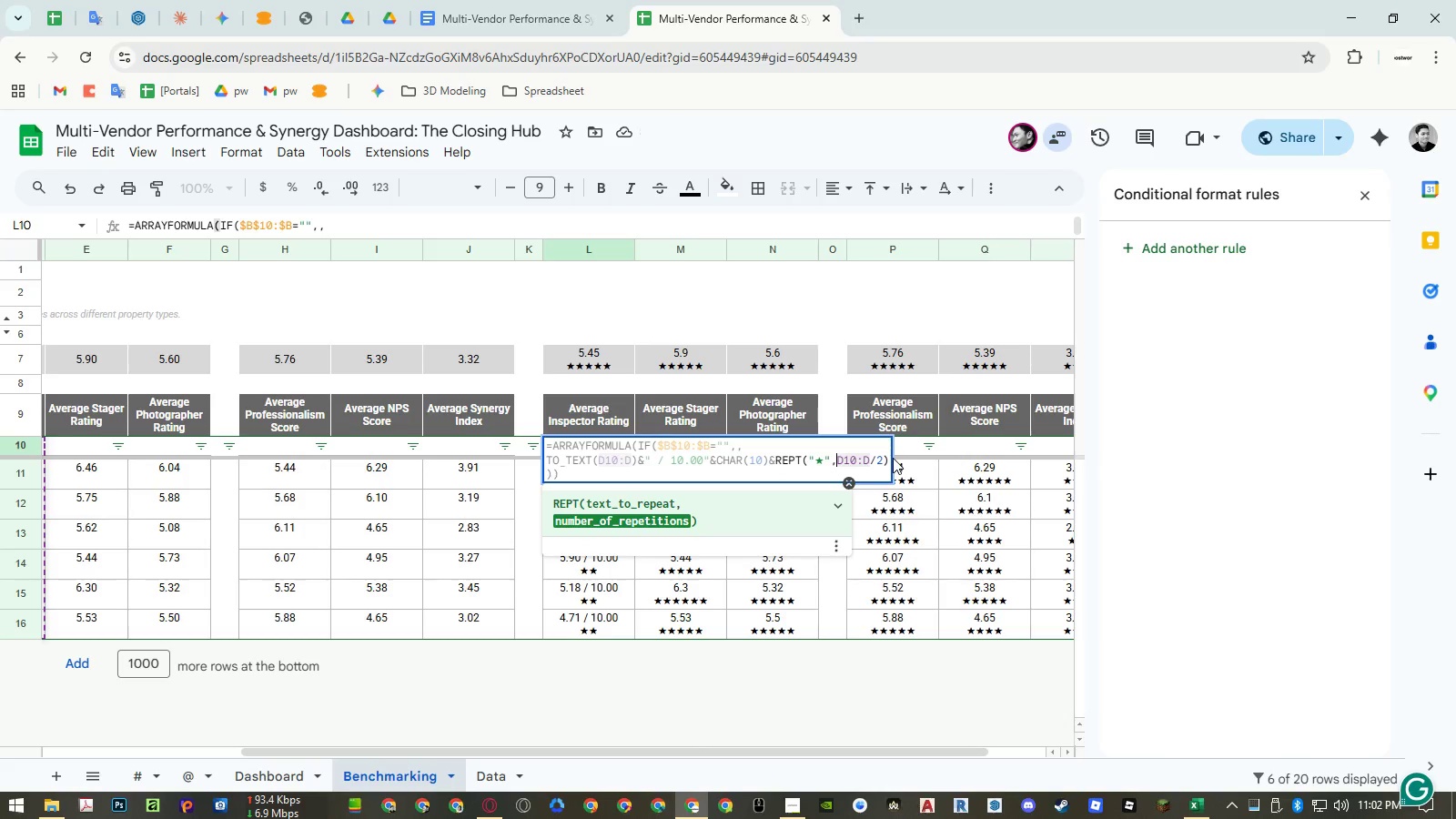 
key(Space)
 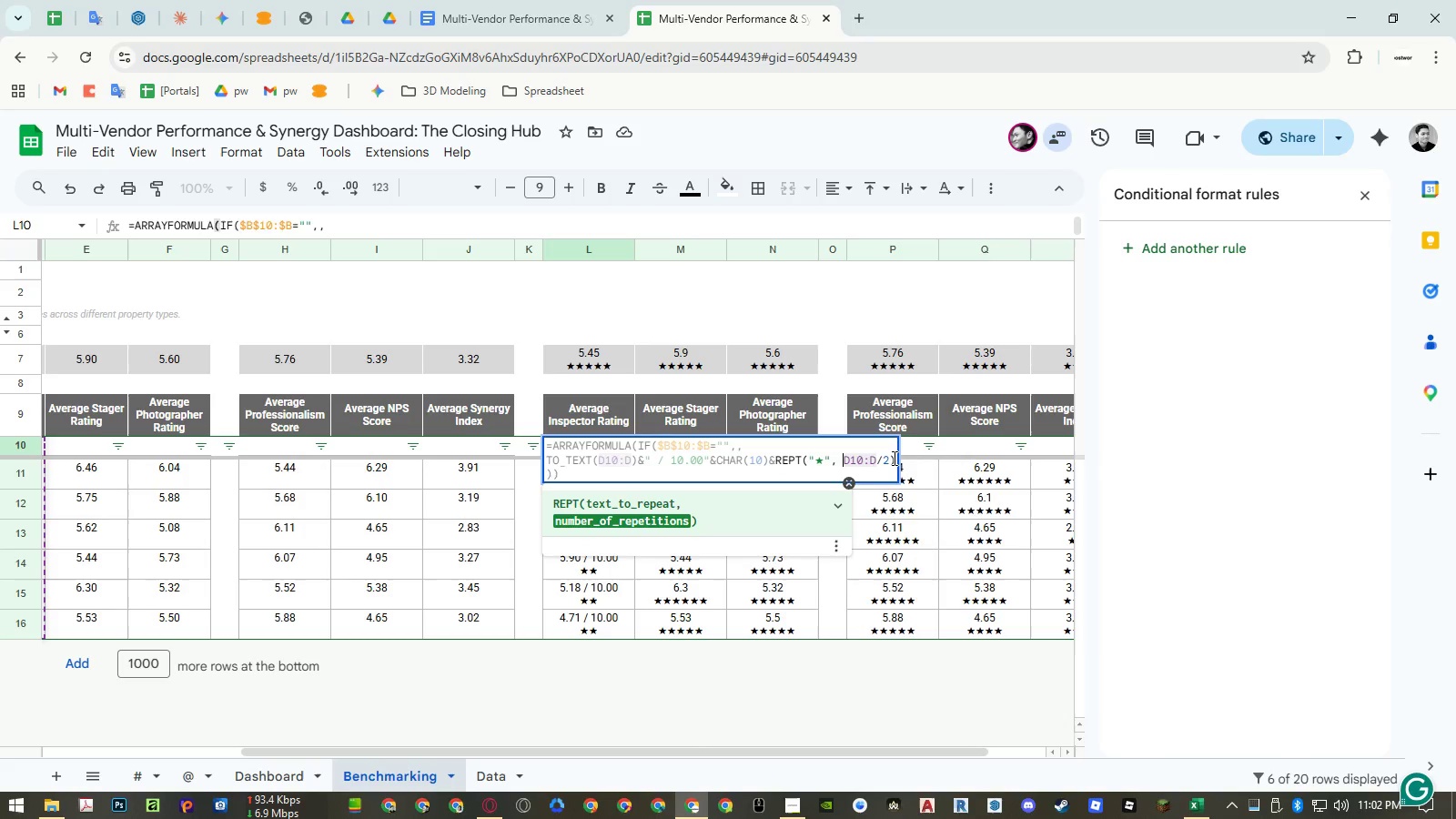 
key(ArrowLeft)
 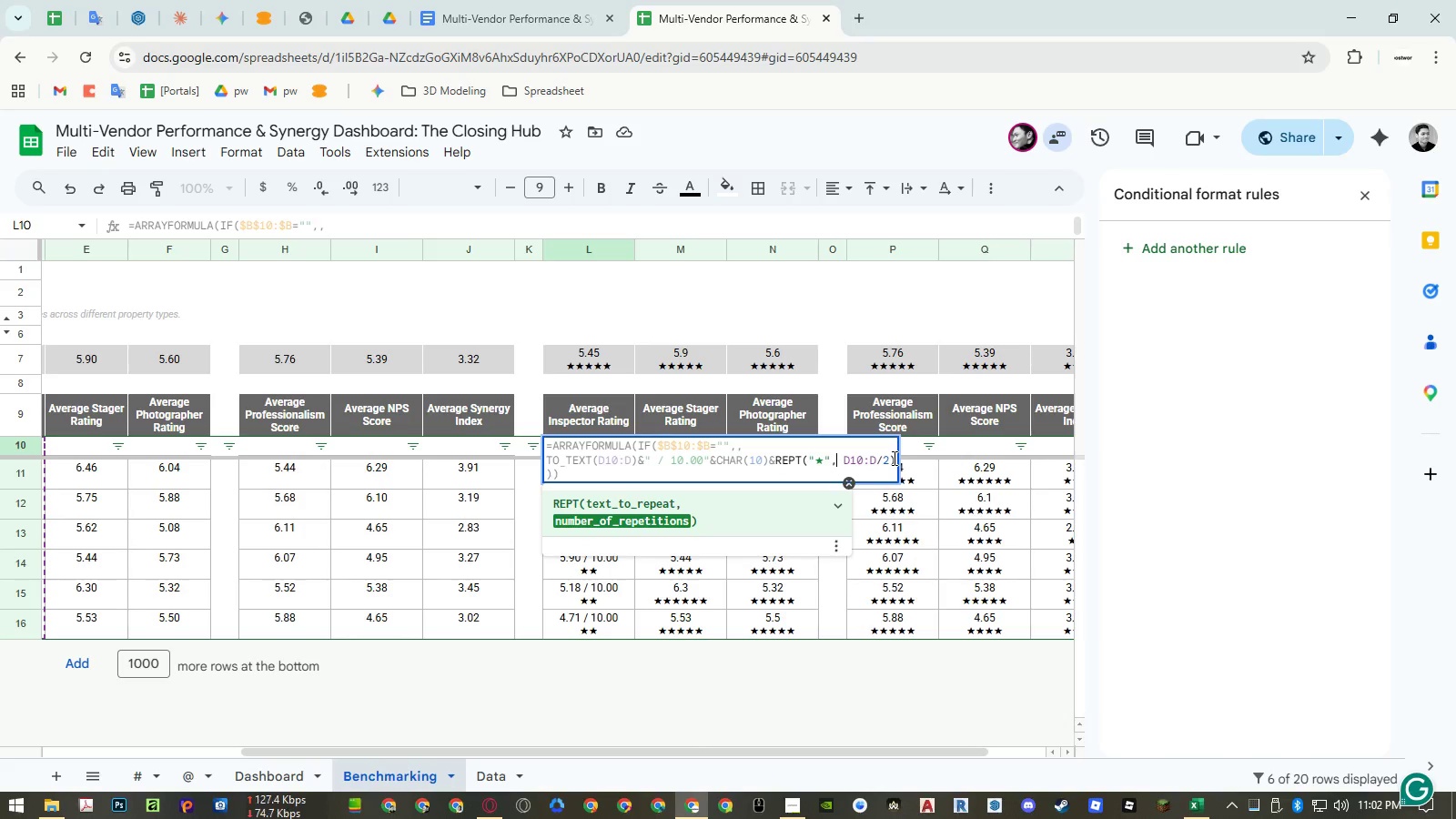 
type(roun)
 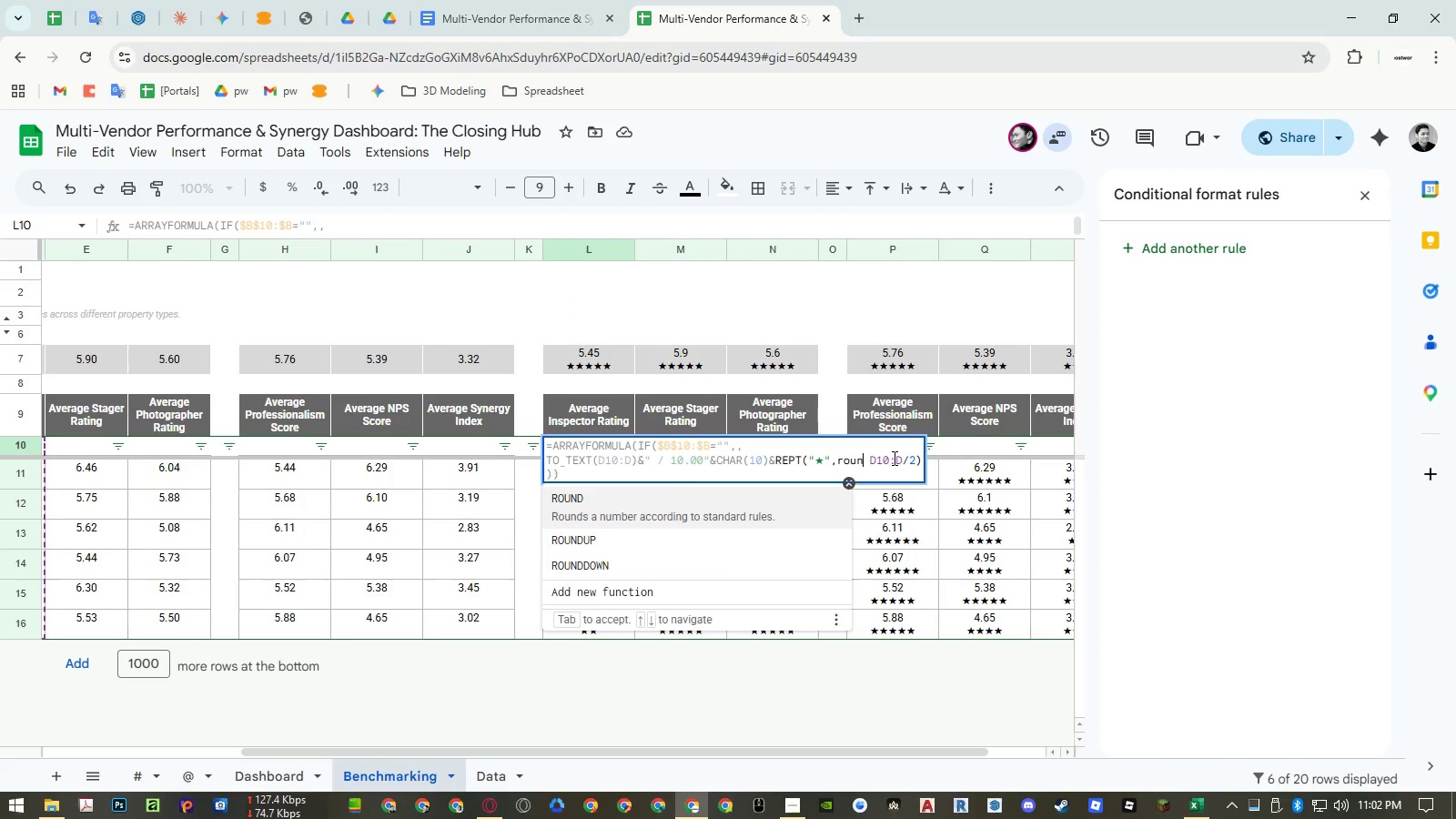 
key(Enter)
 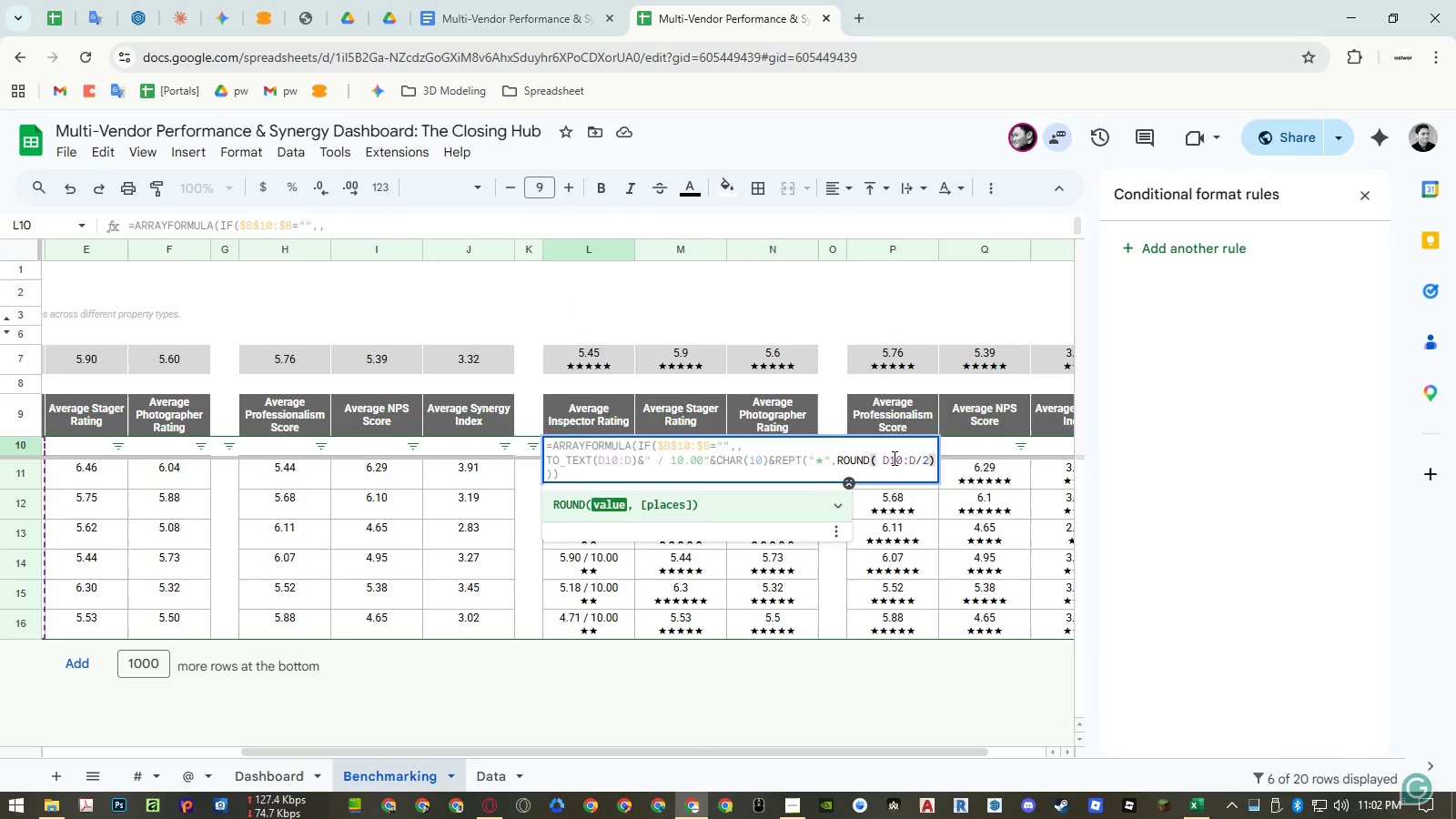 
key(Delete)
 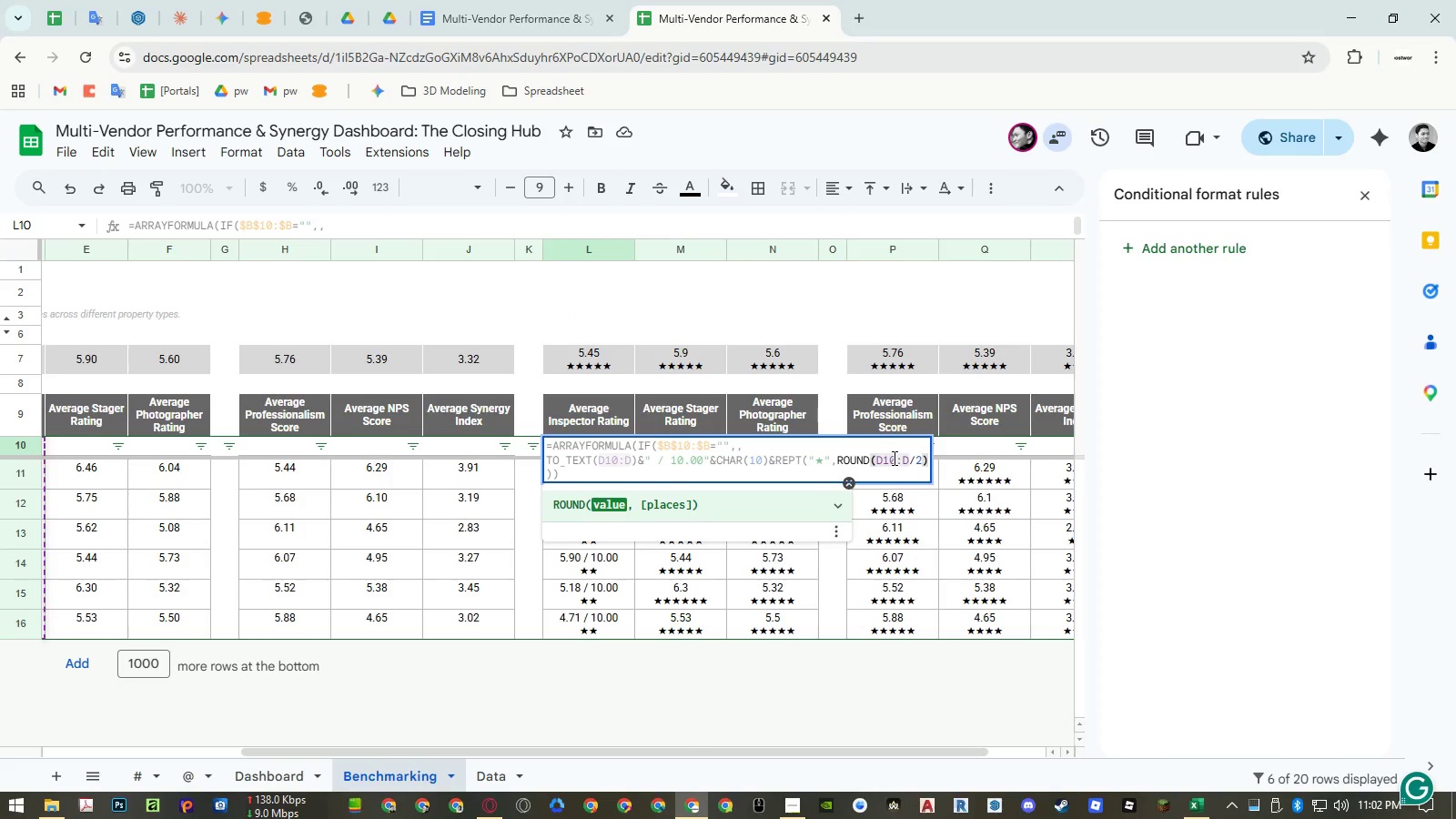 
key(ArrowRight)
 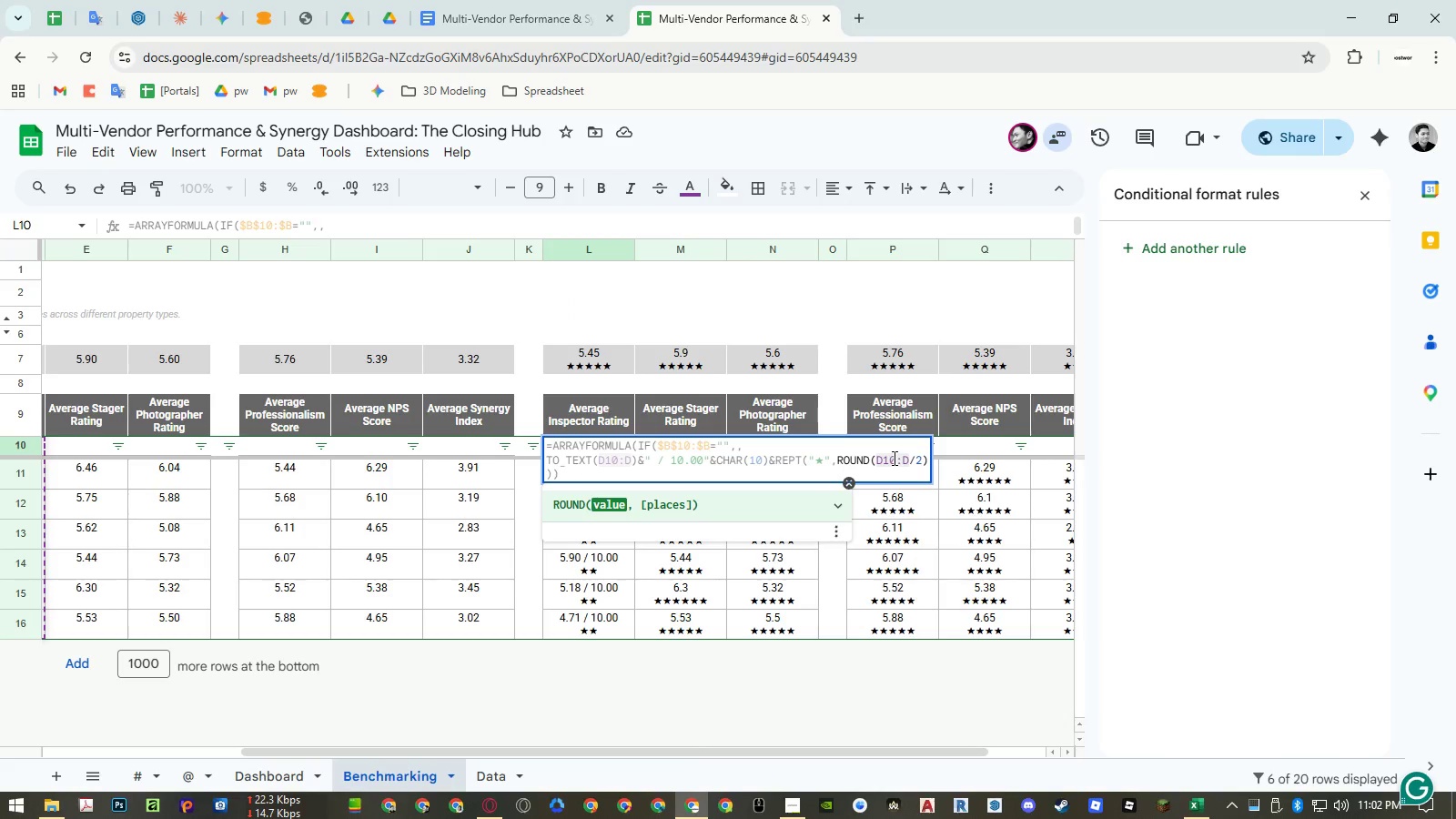 
key(Control+ArrowRight)
 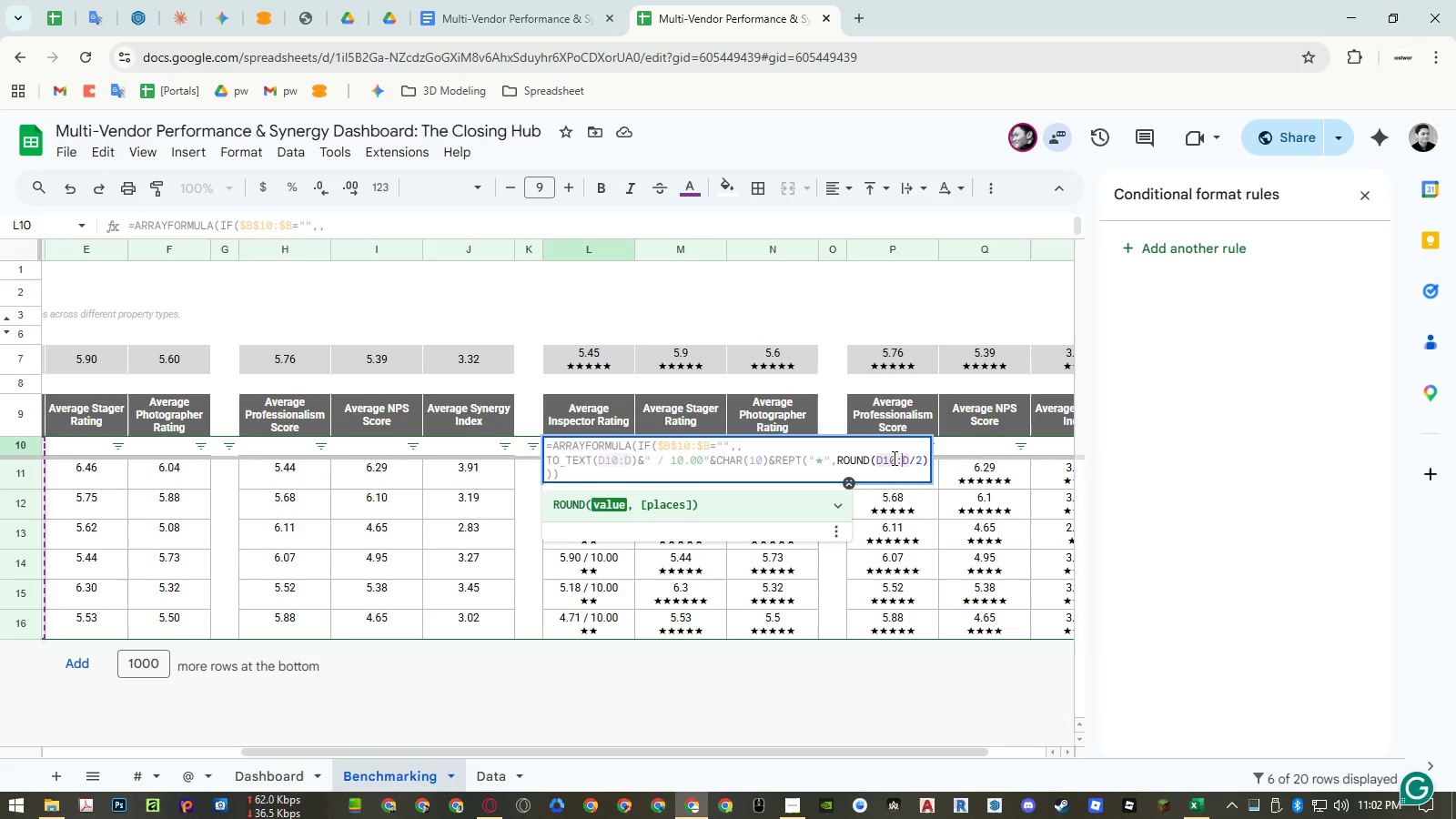 
key(ArrowRight)
 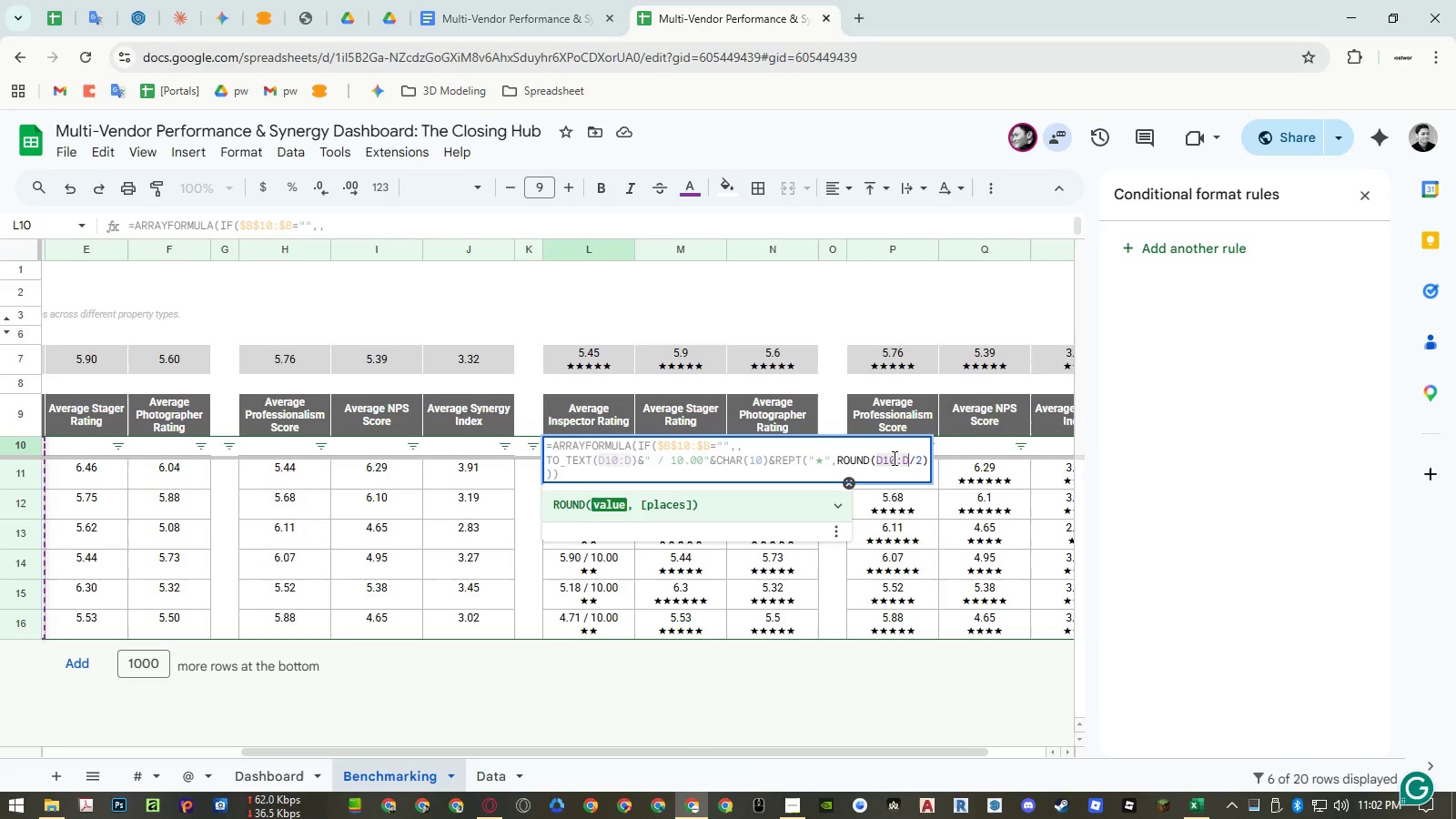 
key(Shift+0)
 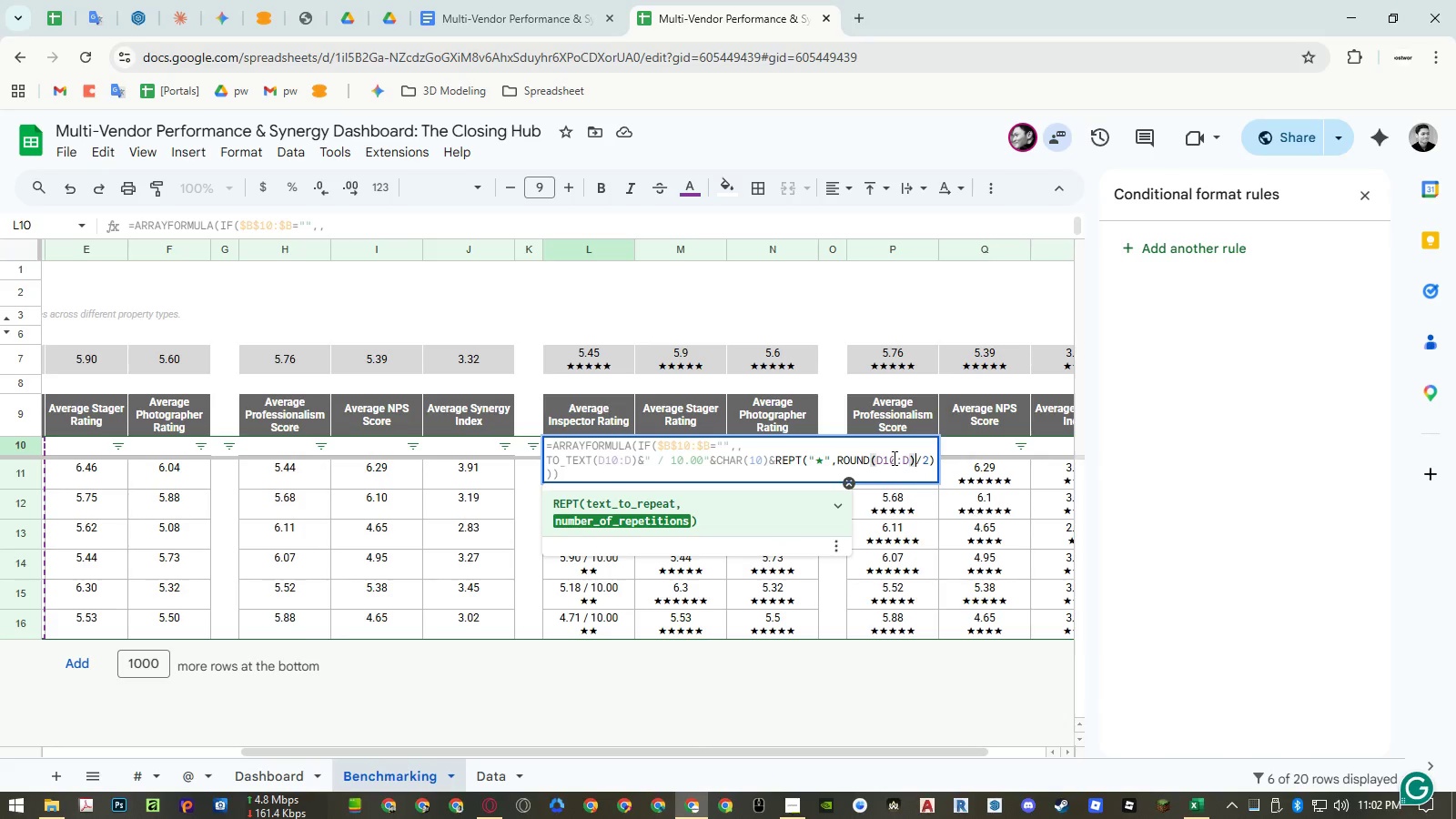 
key(Enter)
 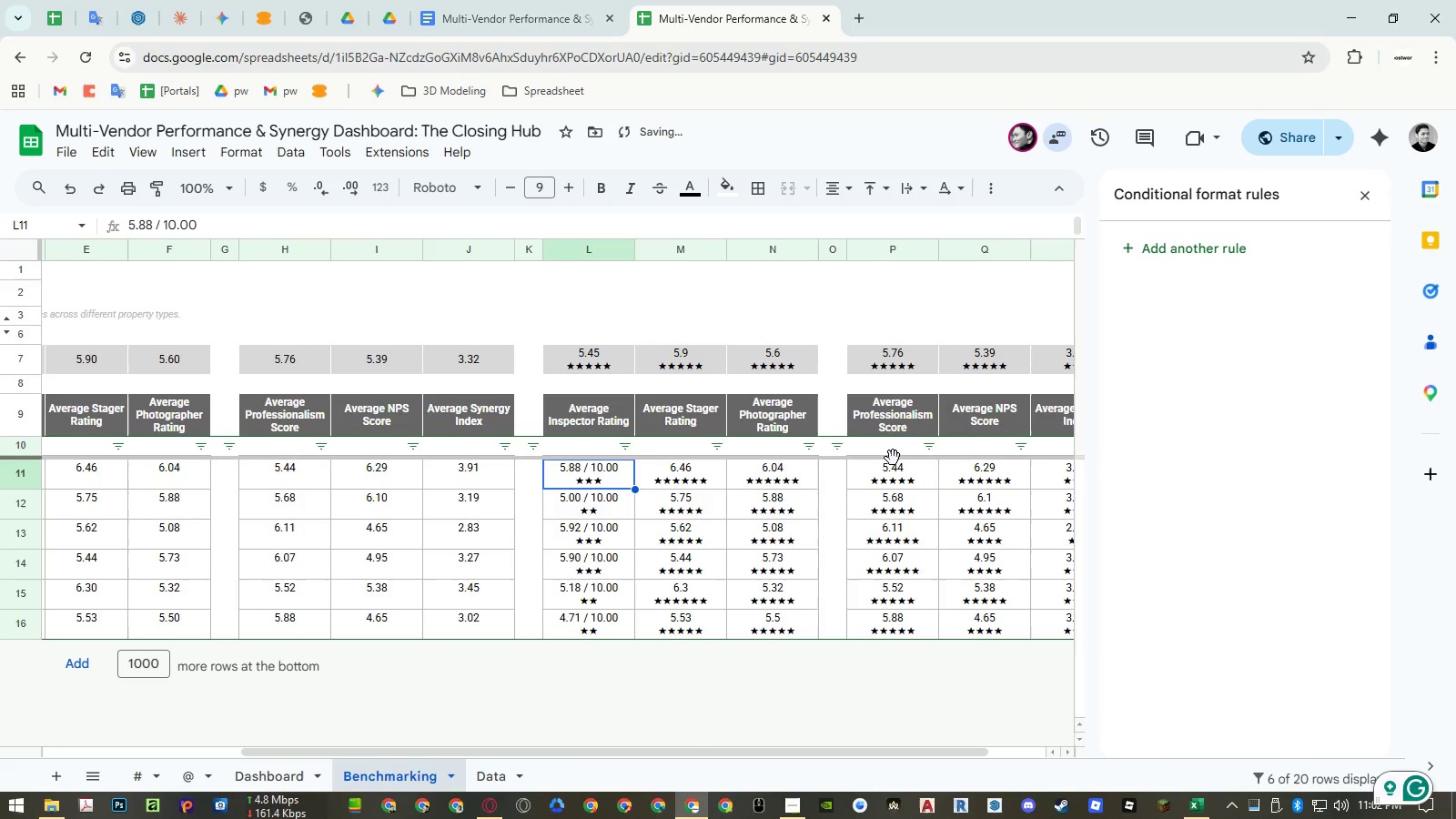 
key(Control+Z)
 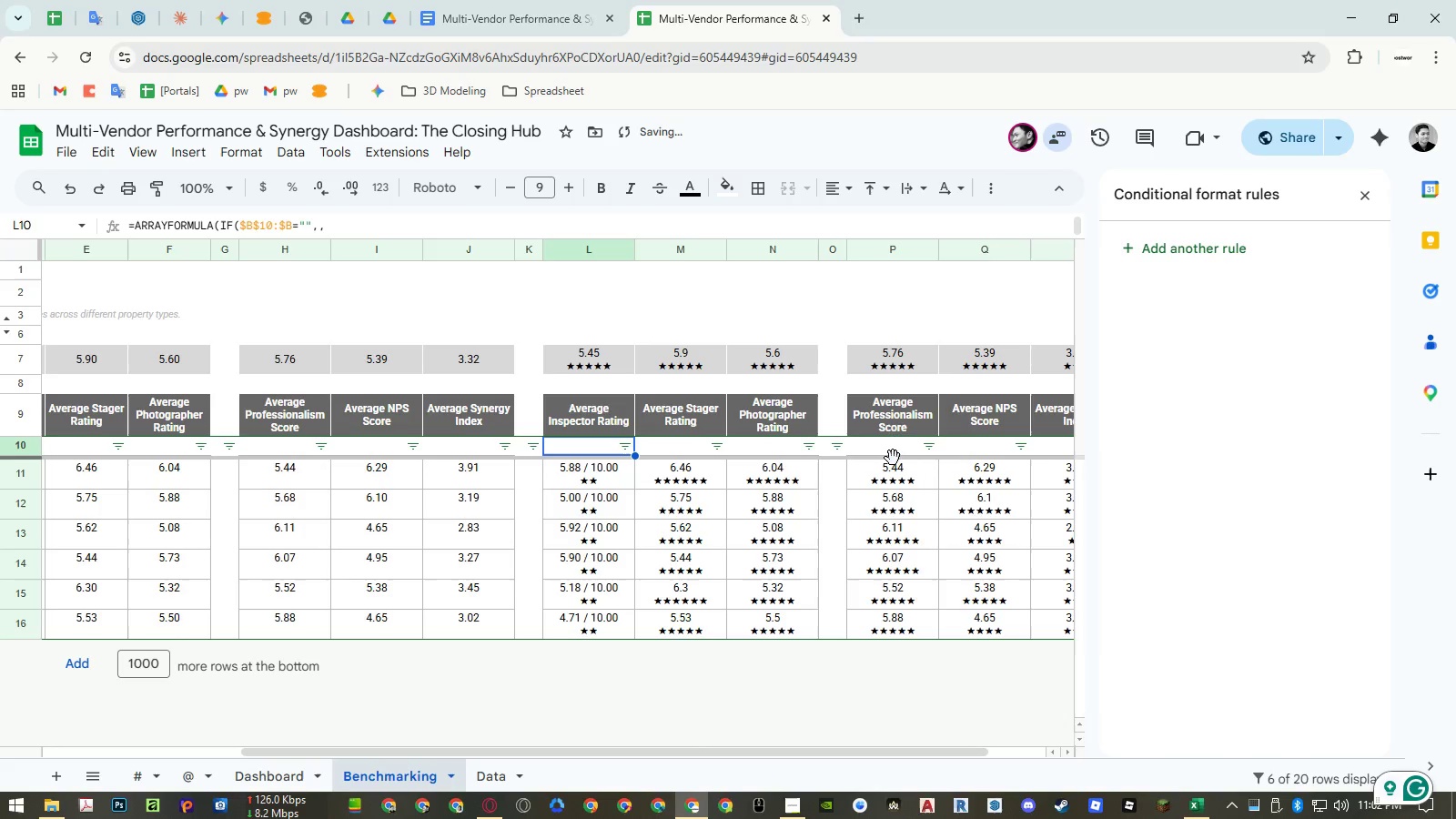 
key(Control+Y)
 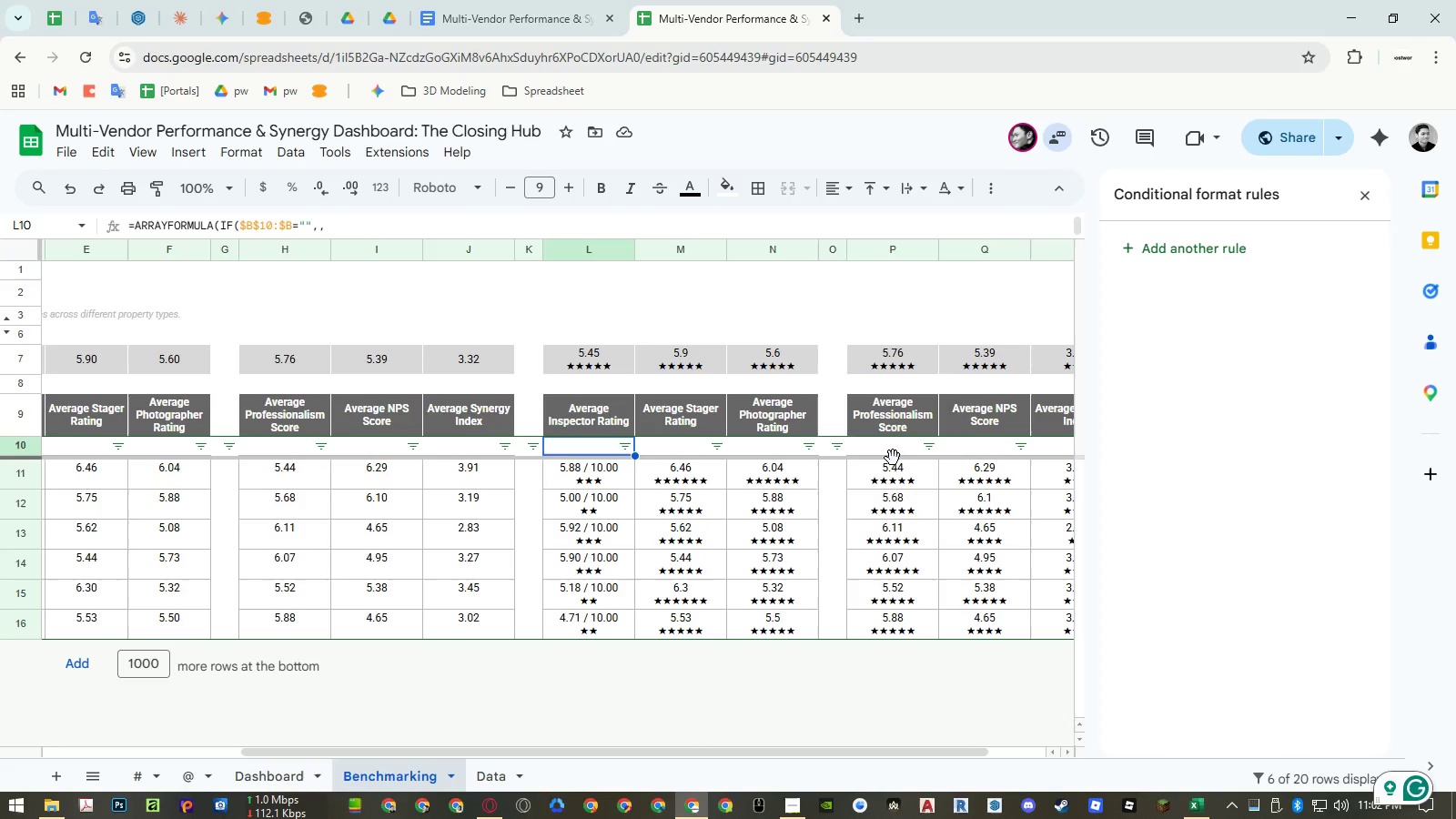 
wait(13.42)
 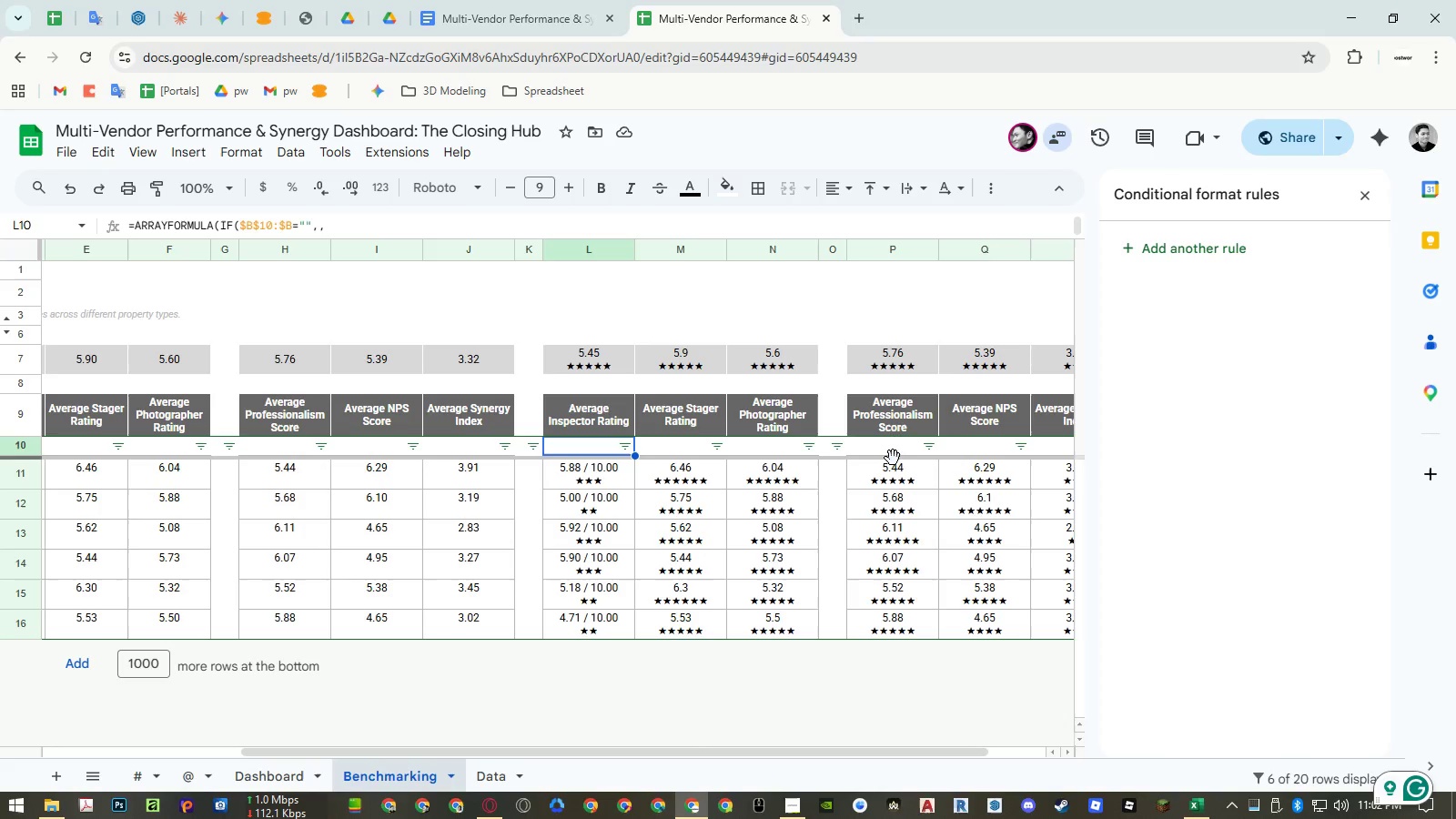 
double_click([578, 446])
 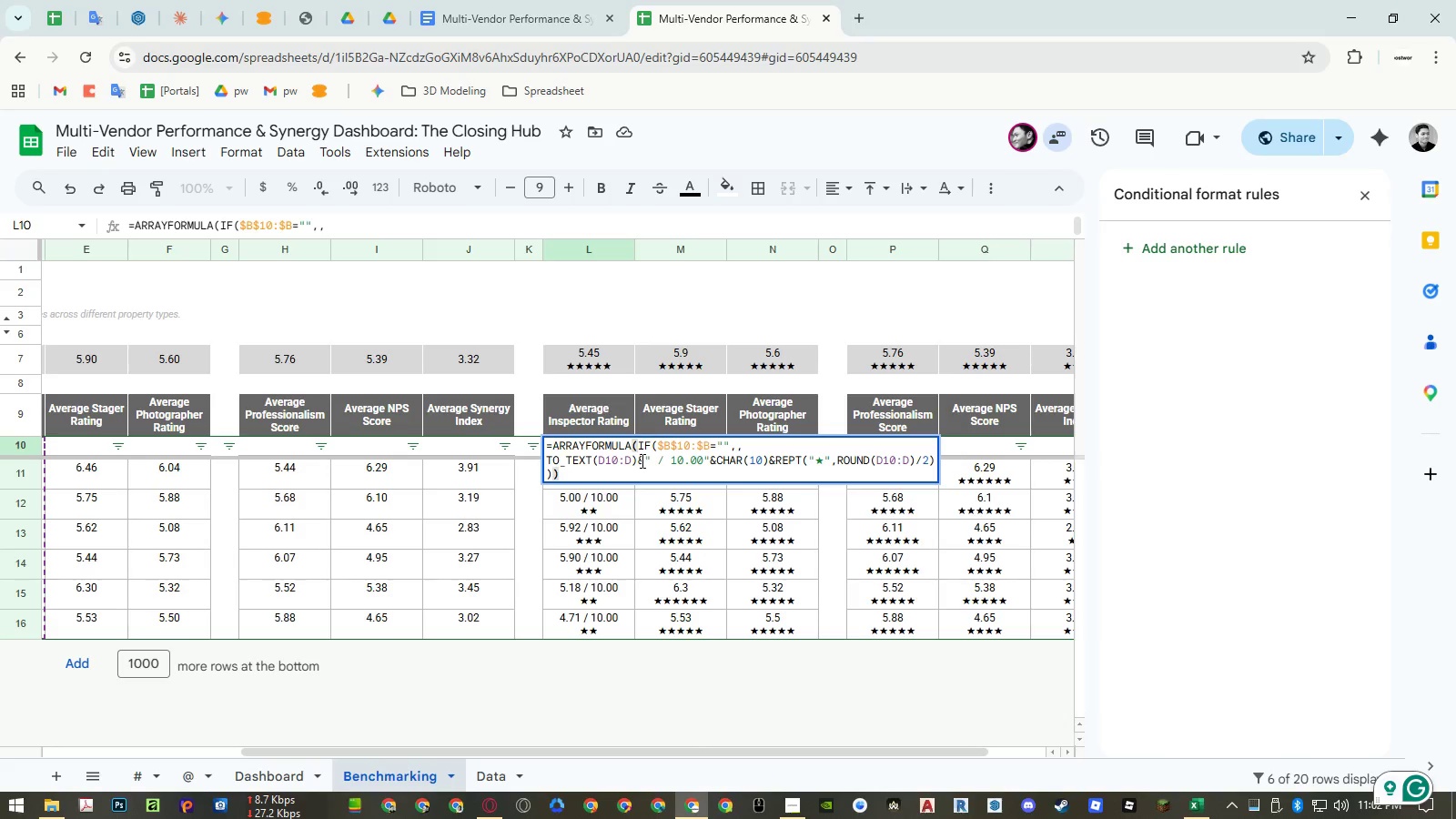 
left_click_drag(start_coordinate=[640, 460], to_coordinate=[935, 464])
 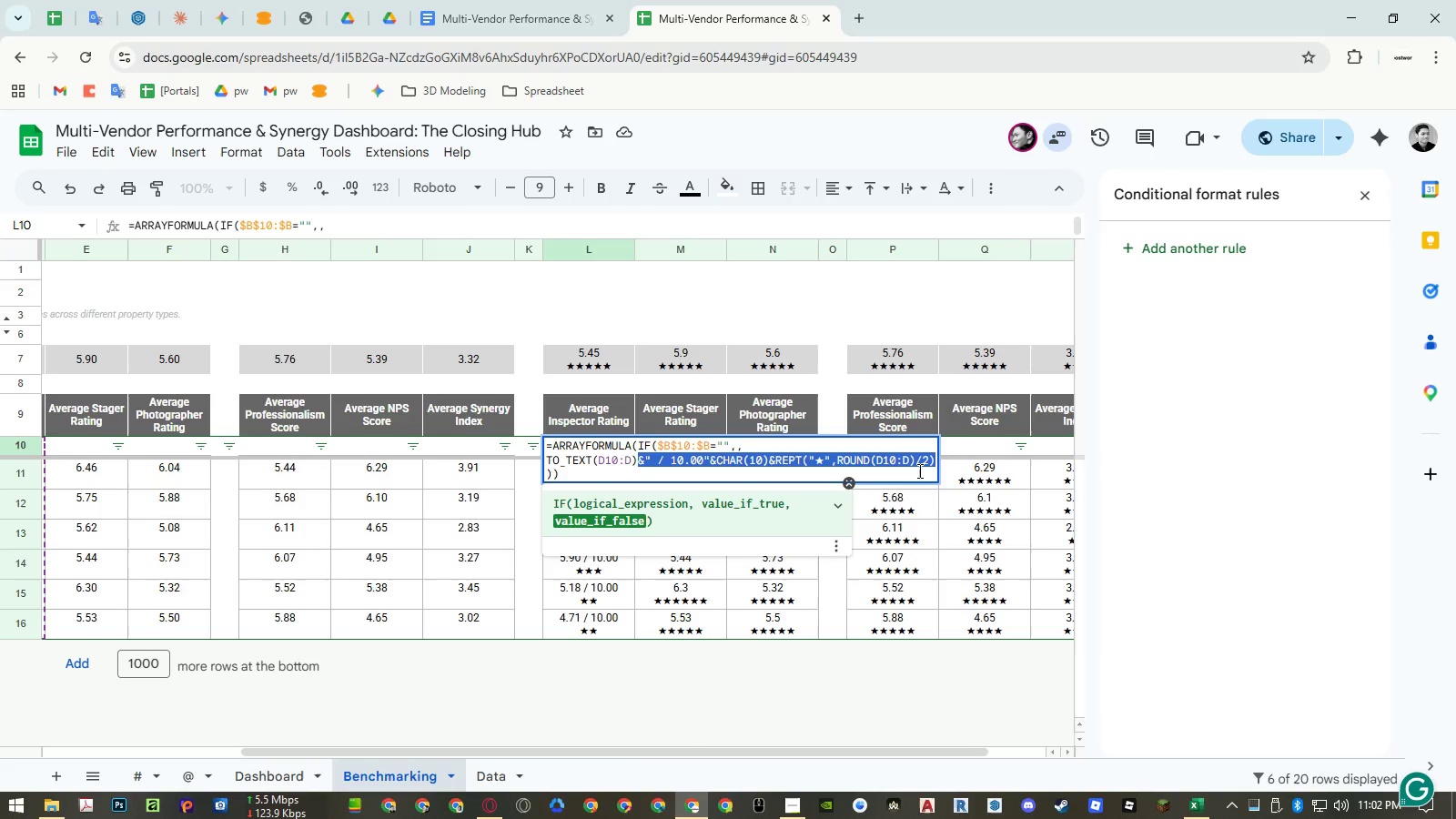 
key(Control+ControlLeft)
 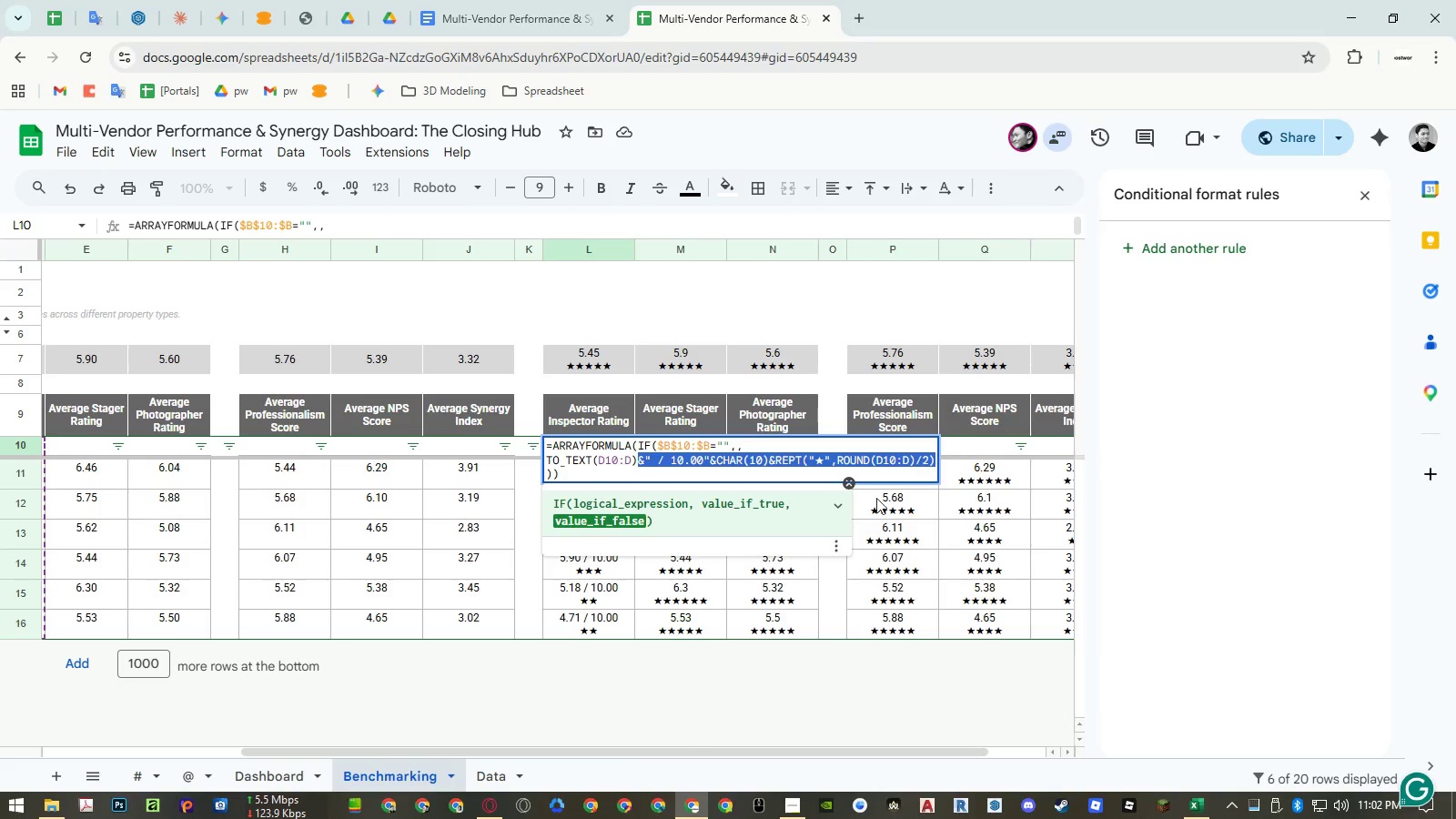 
key(Control+C)
 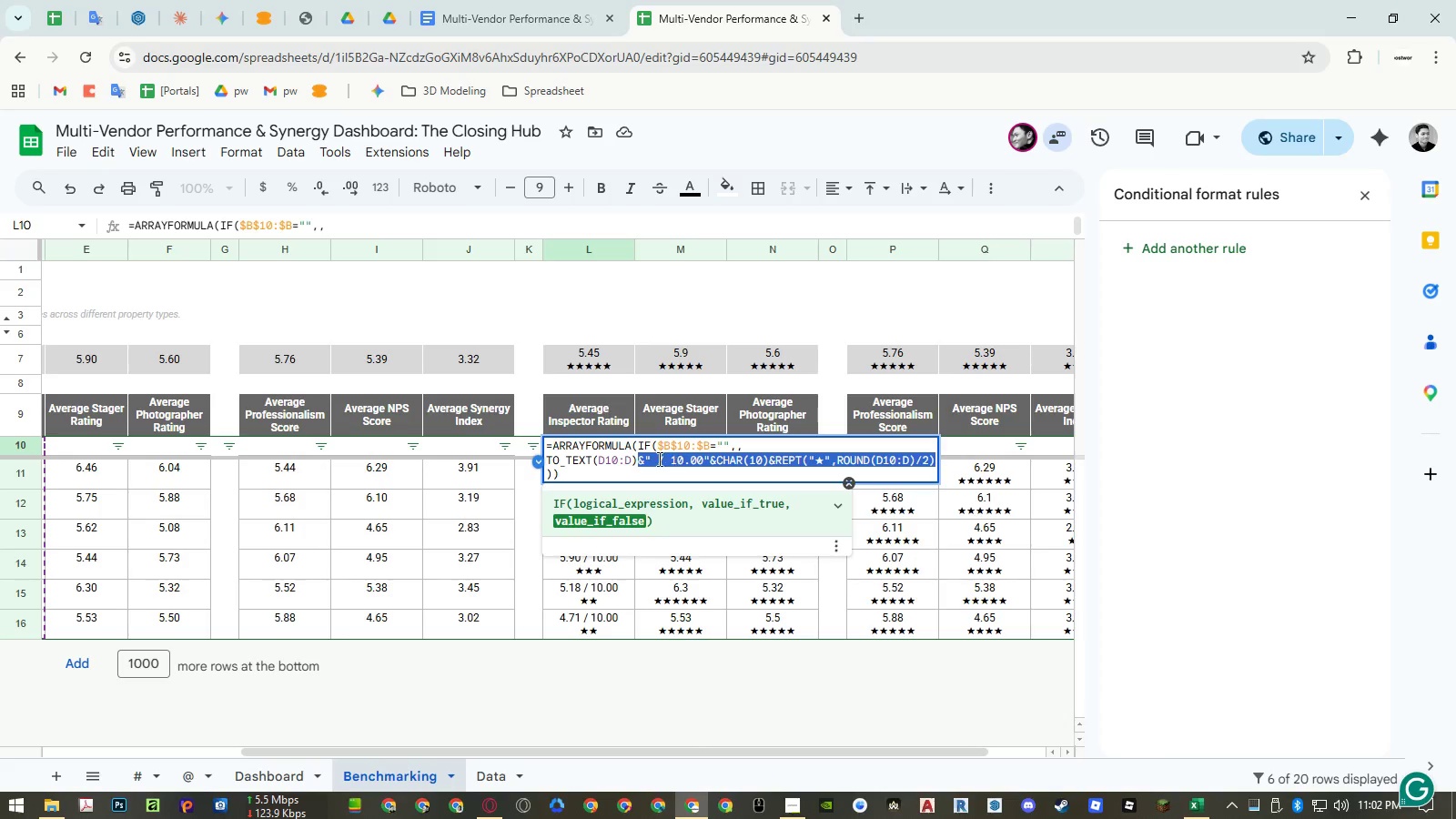 
key(Escape)
 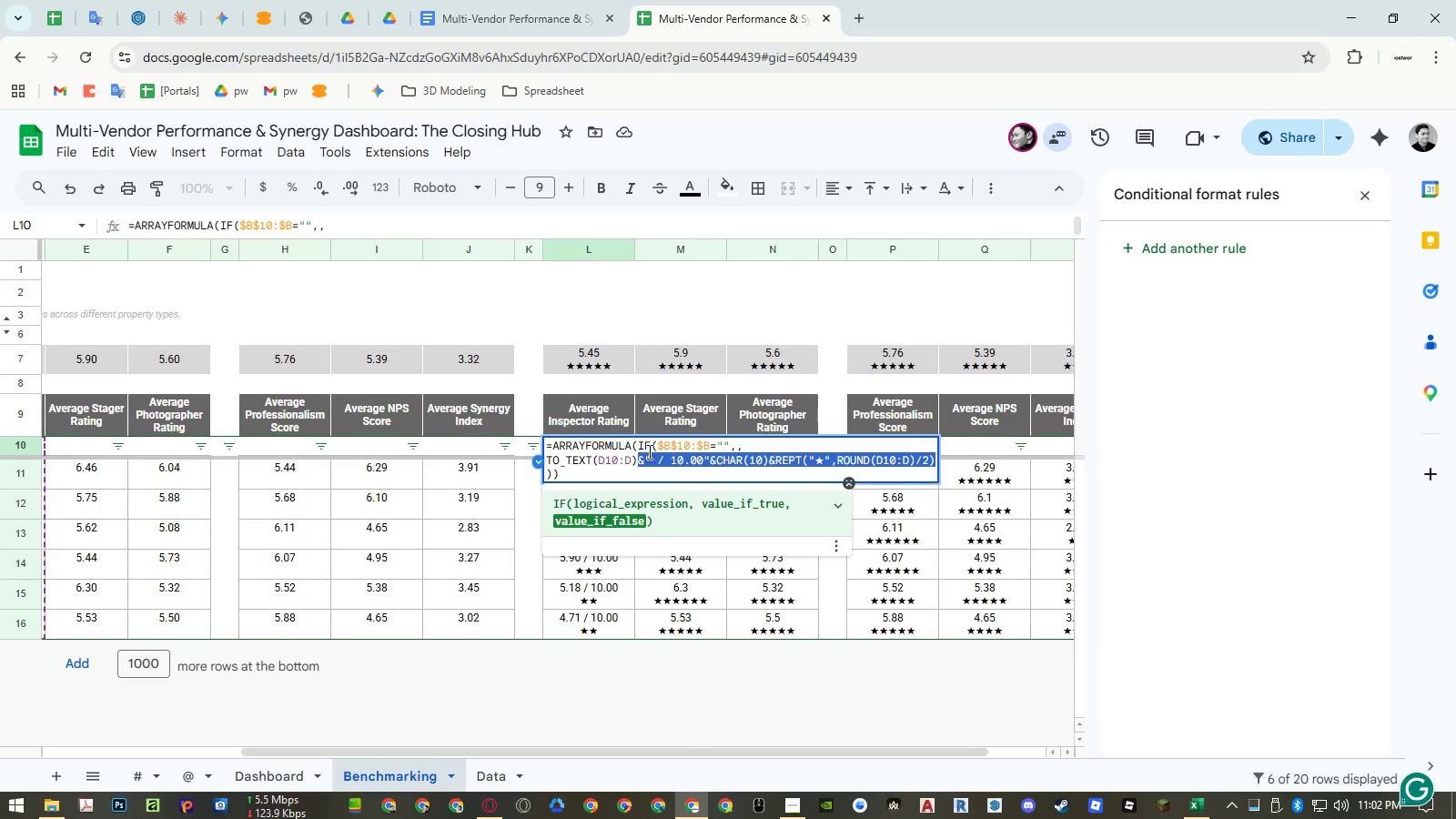 
key(Escape)
 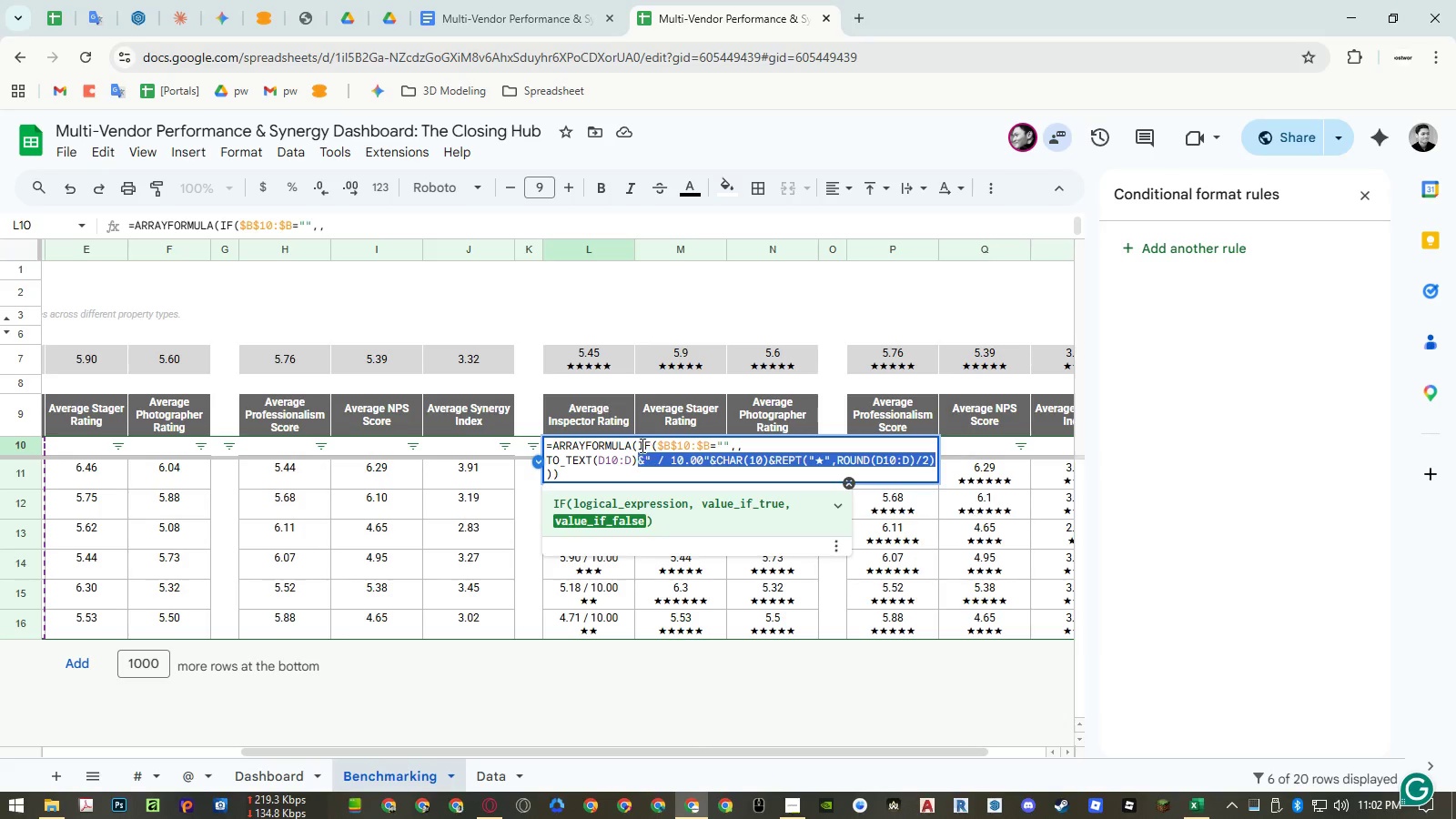 
key(Escape)
 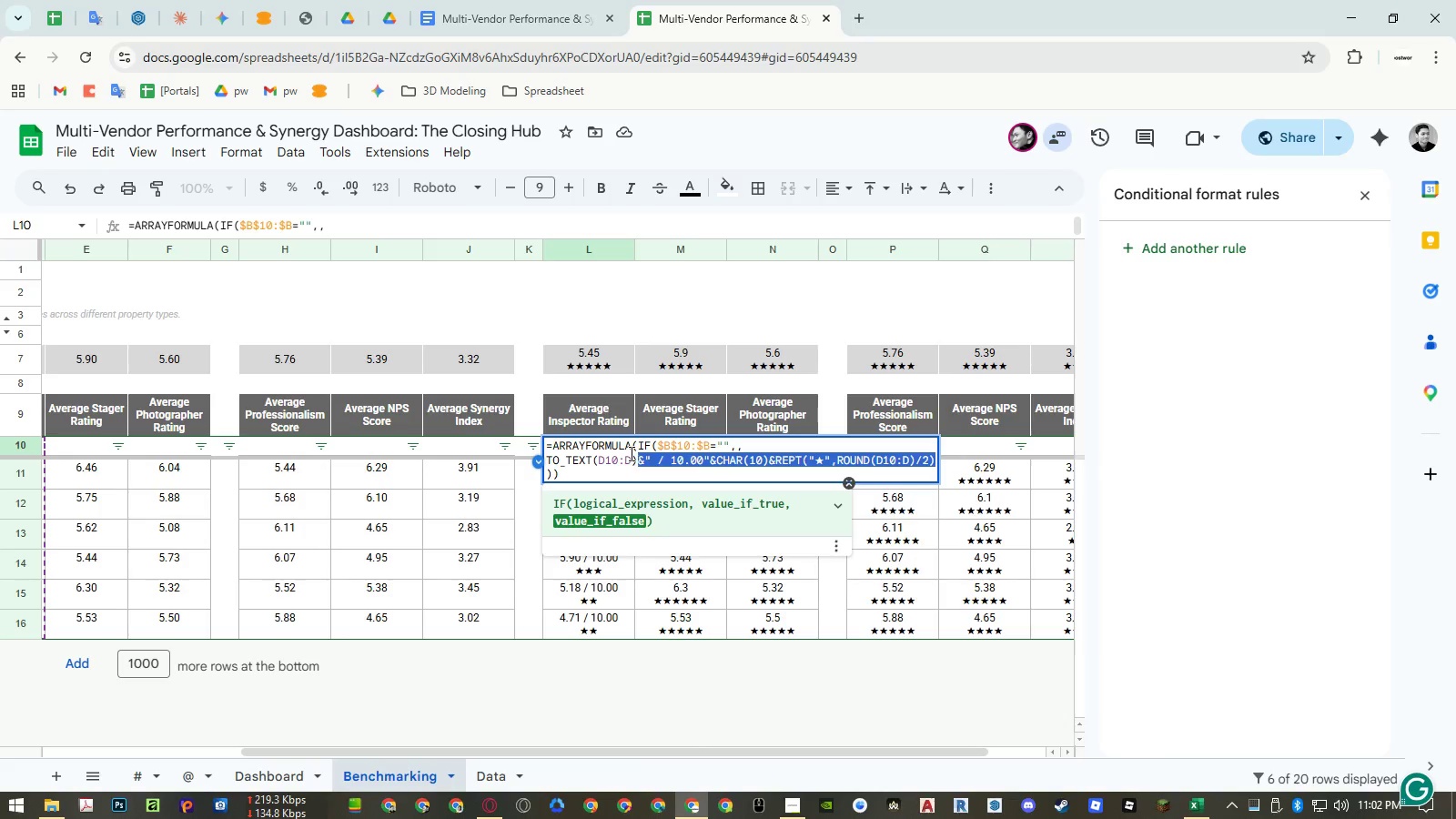 
left_click([630, 453])
 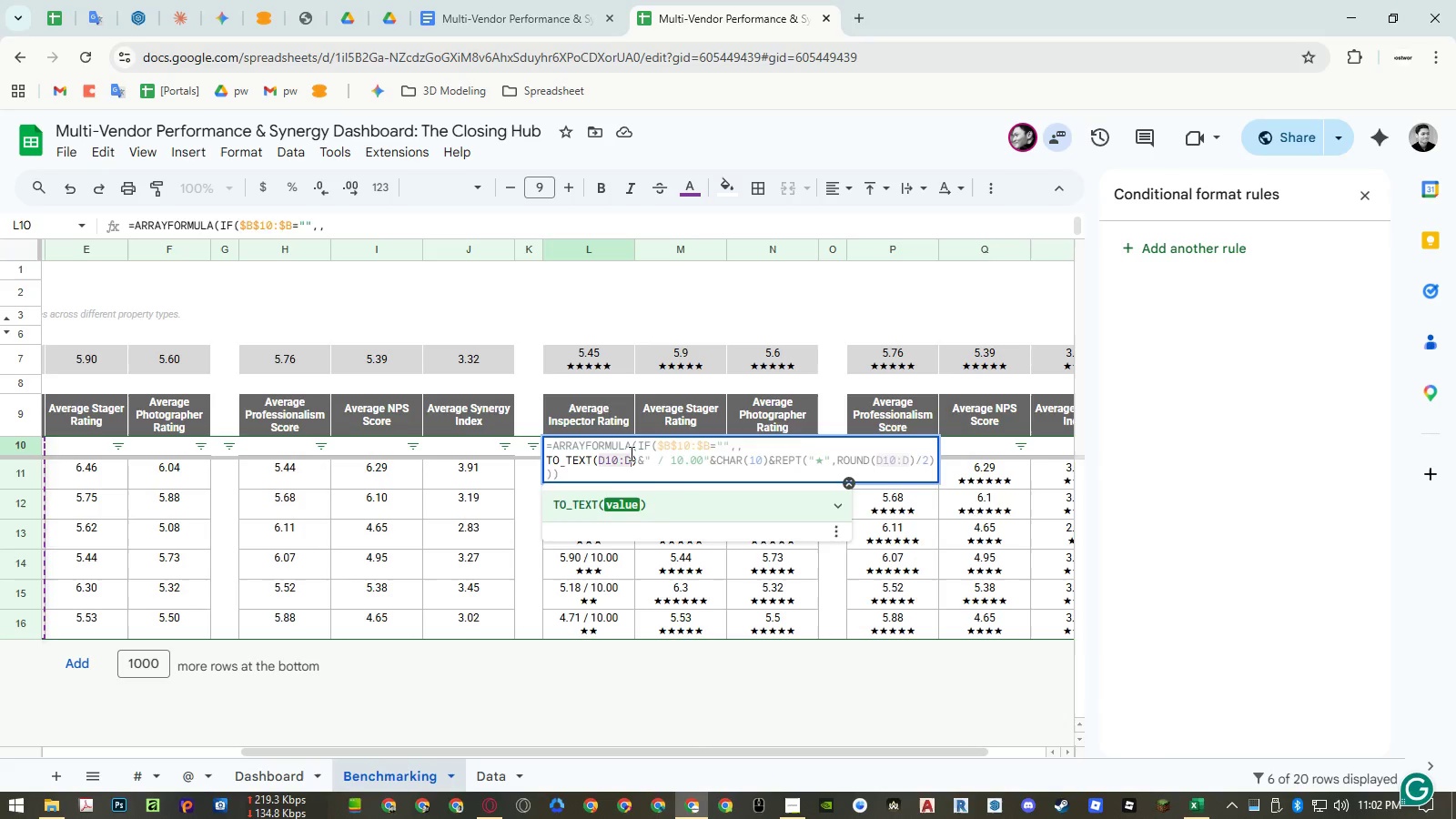 
key(Escape)
 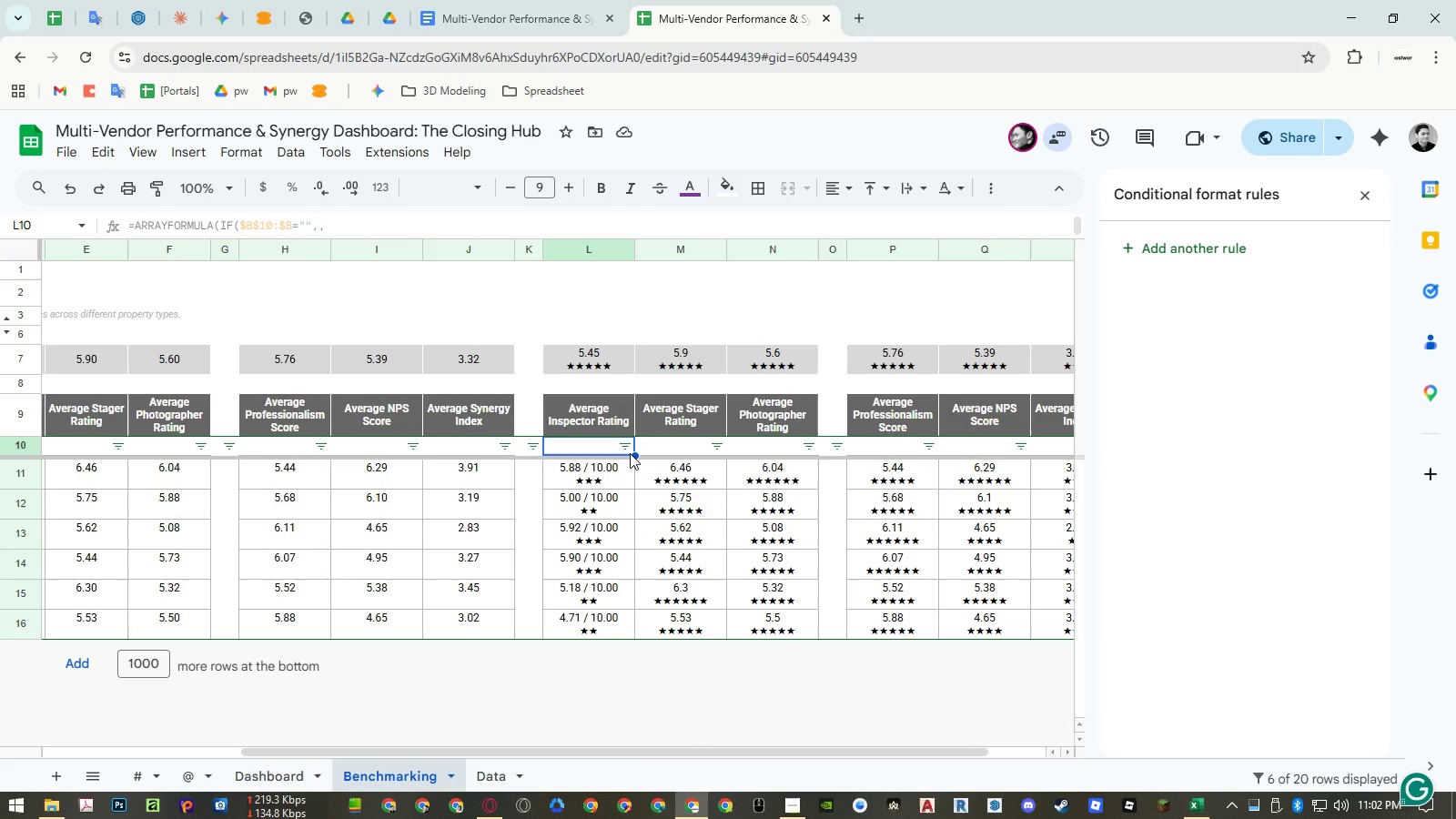 
key(Escape)
 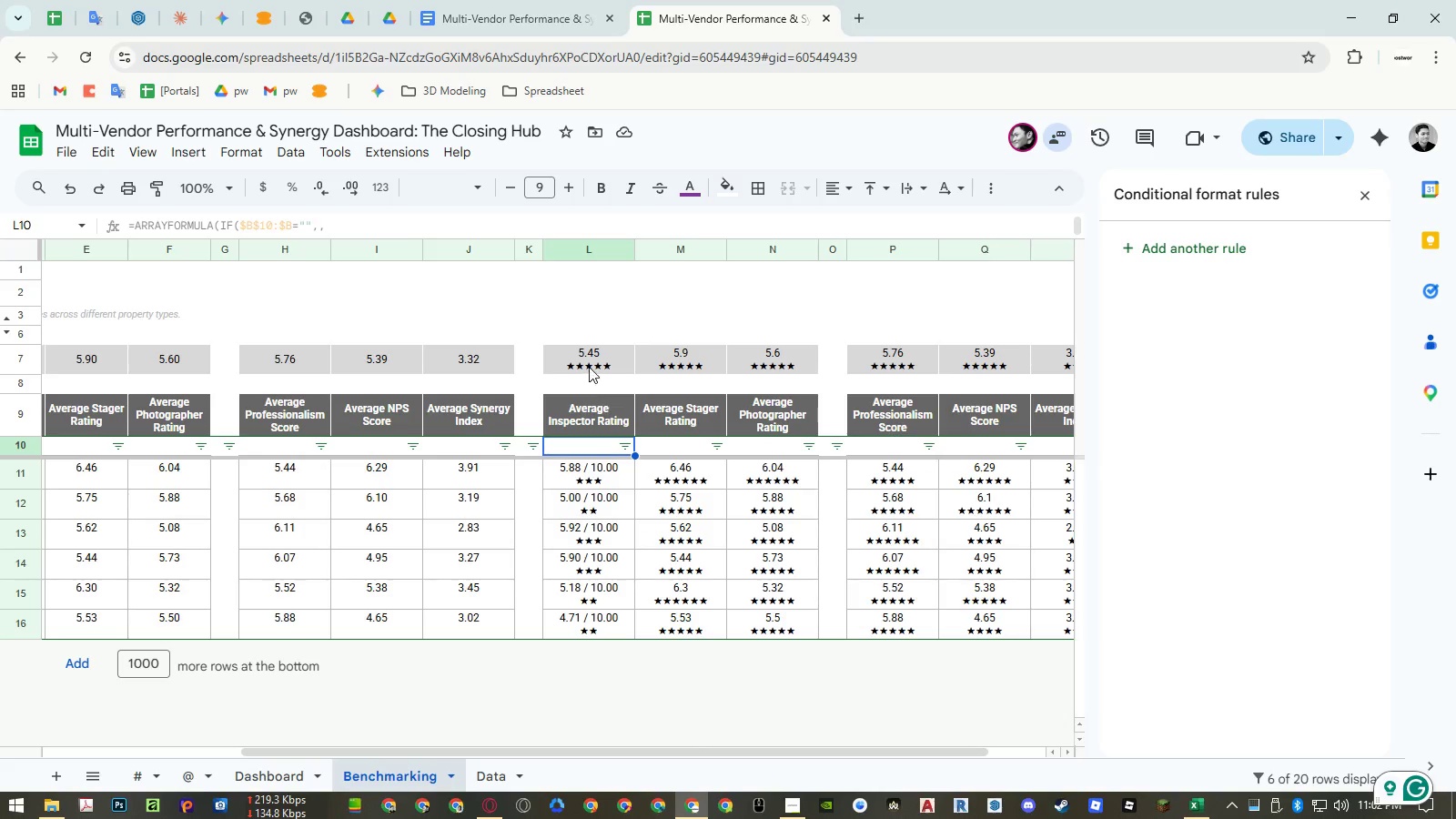 
double_click([589, 365])
 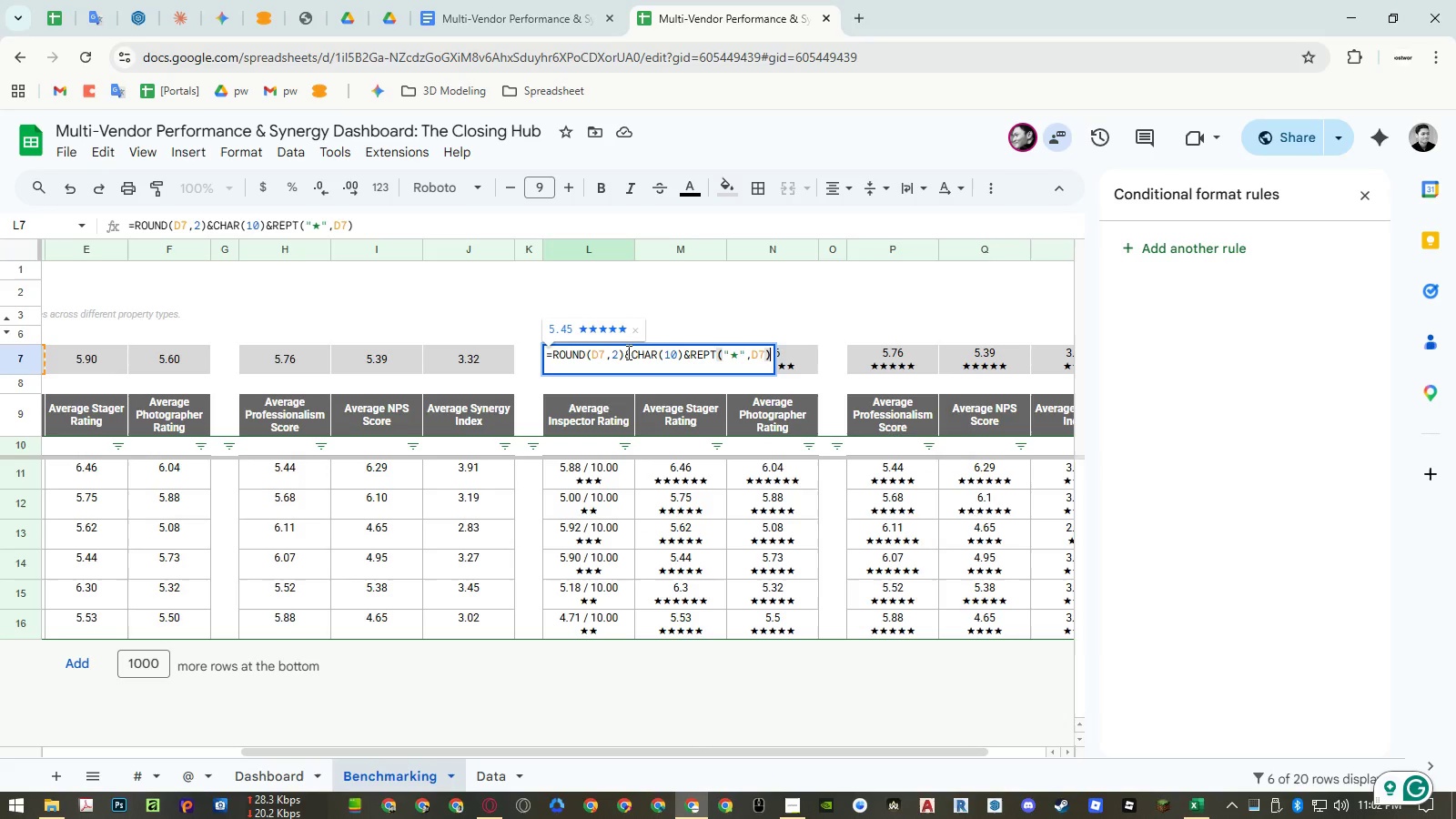 
left_click_drag(start_coordinate=[625, 352], to_coordinate=[821, 357])
 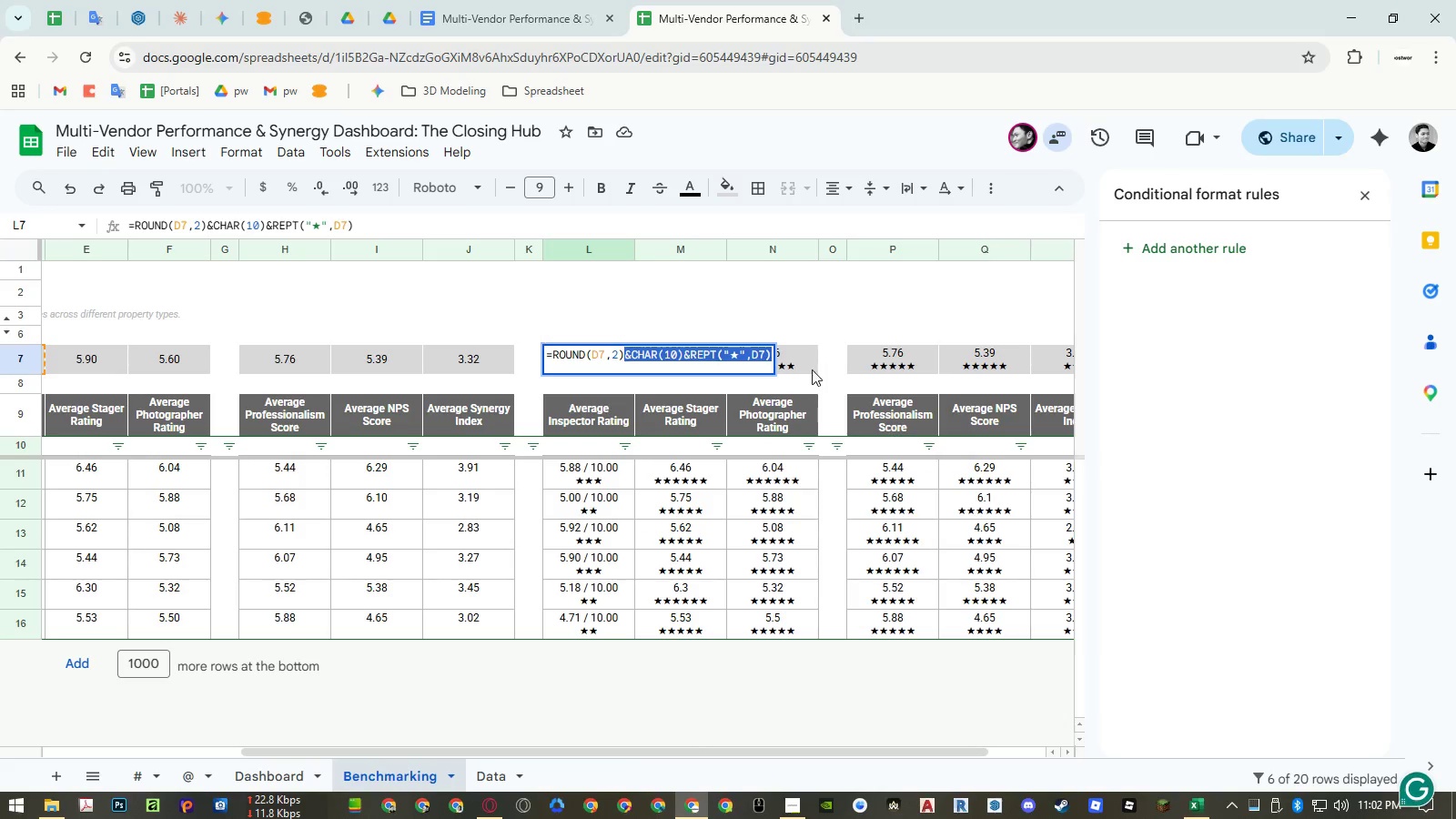 
key(Control+ControlLeft)
 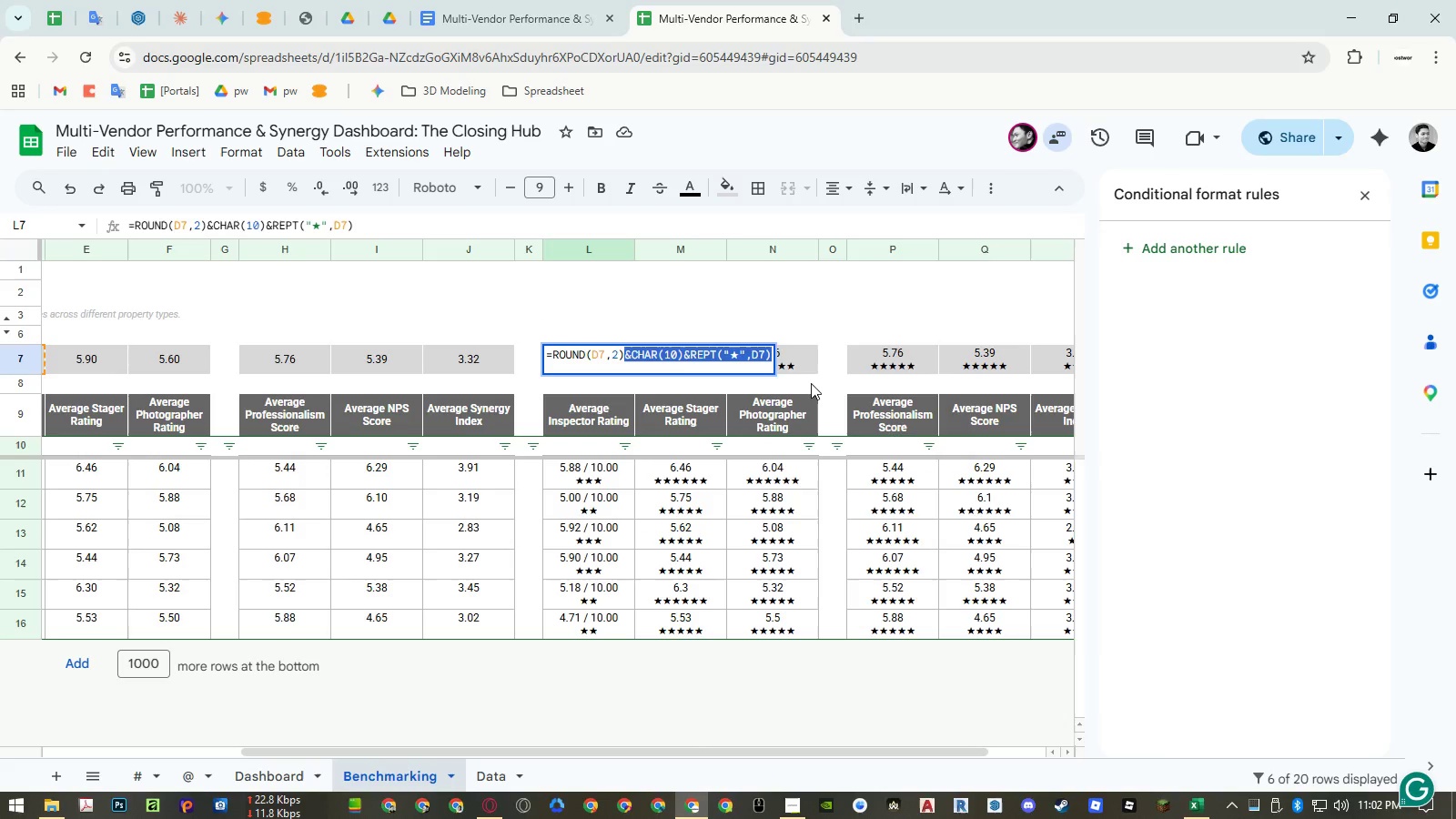 
key(Control+V)
 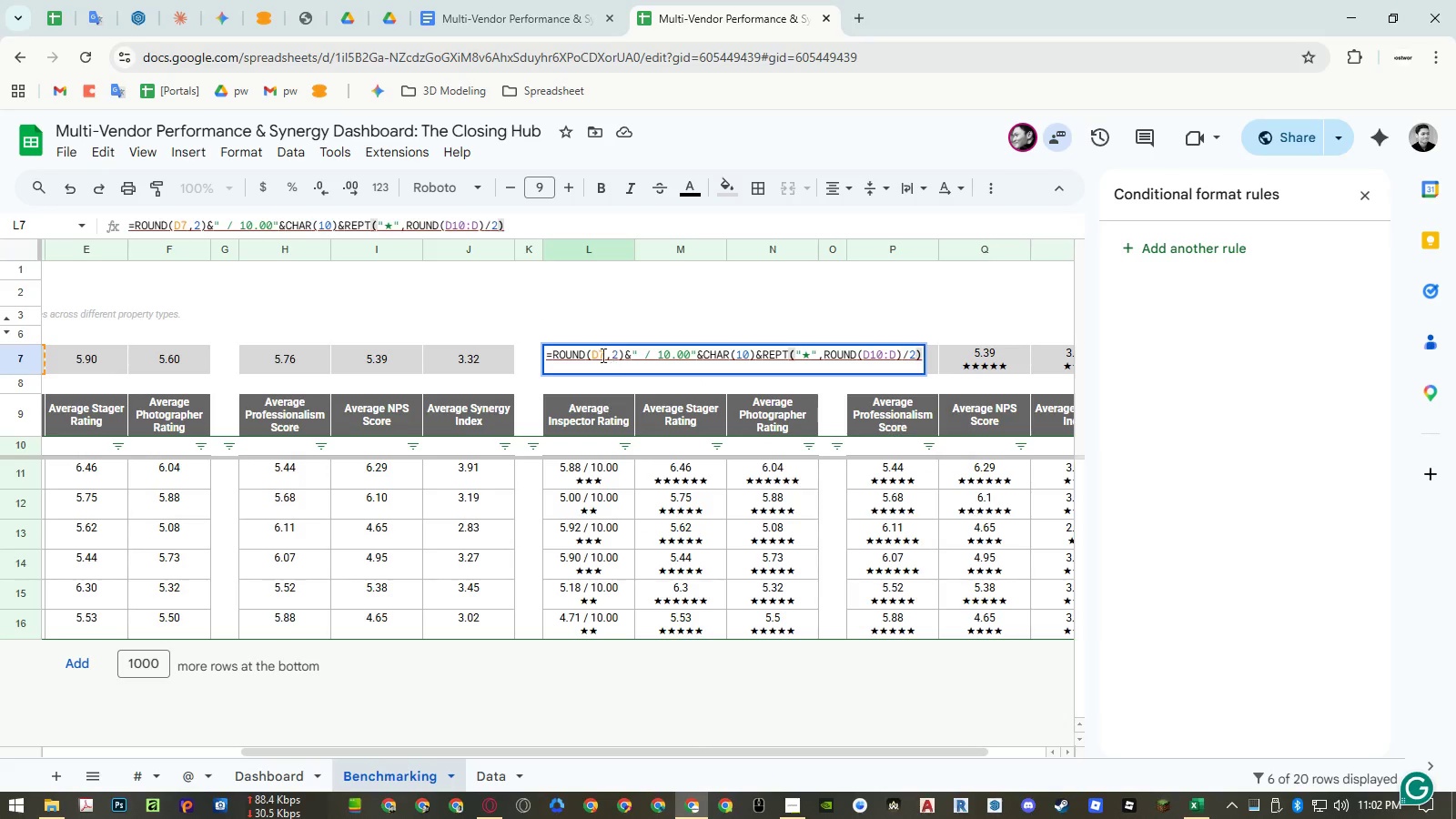 
double_click([597, 355])
 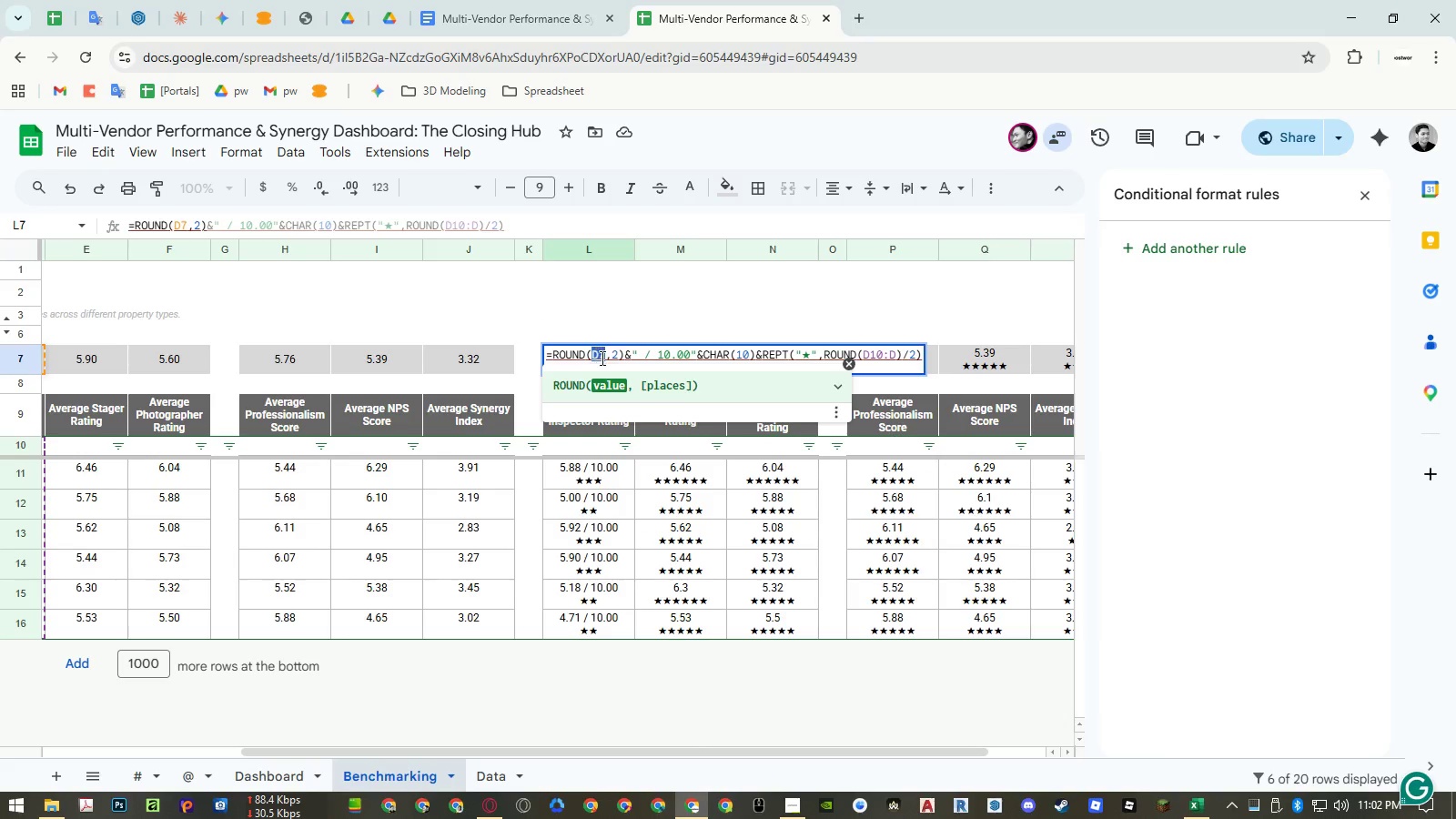 
key(Control+ControlLeft)
 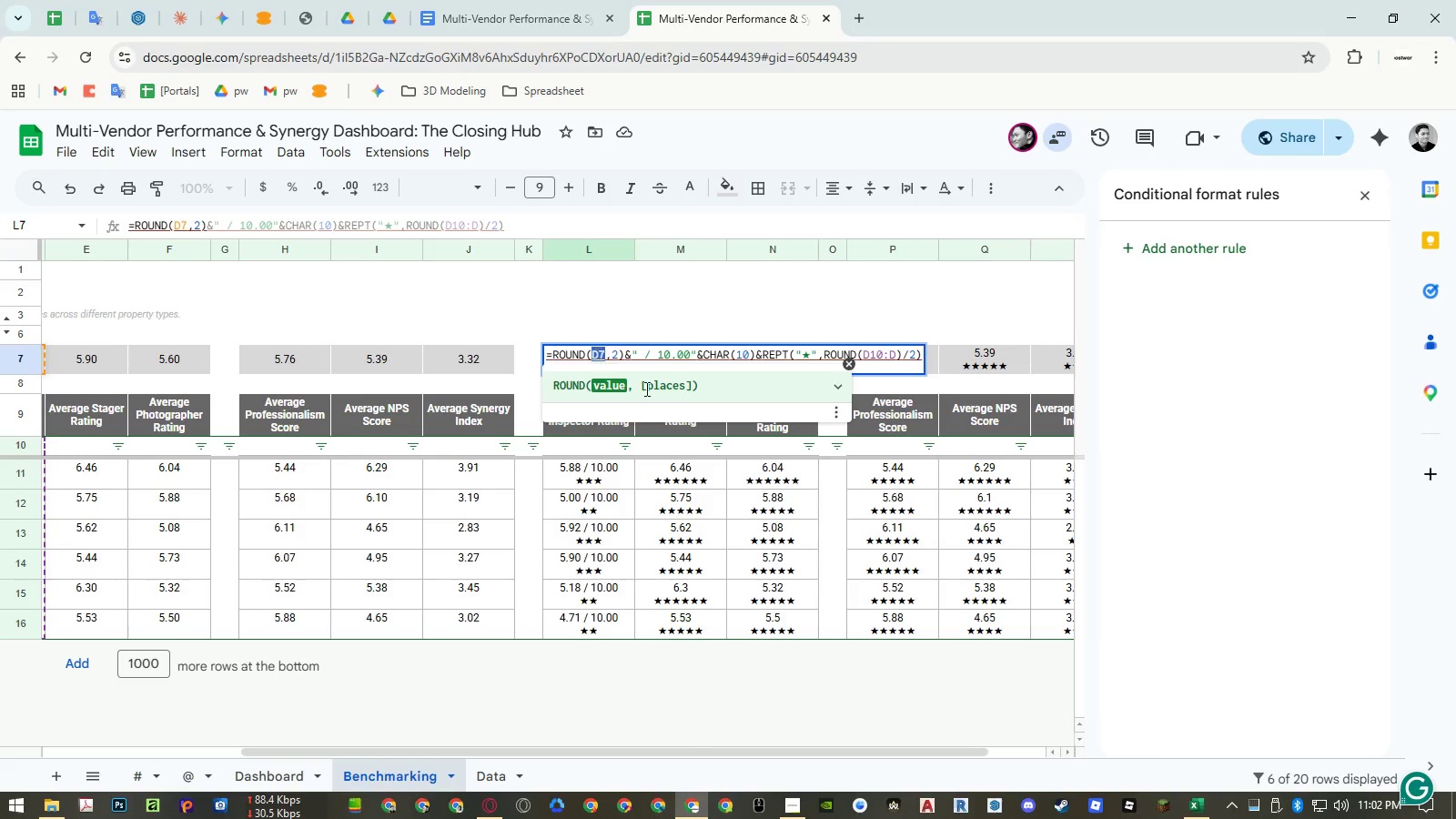 
key(Control+C)
 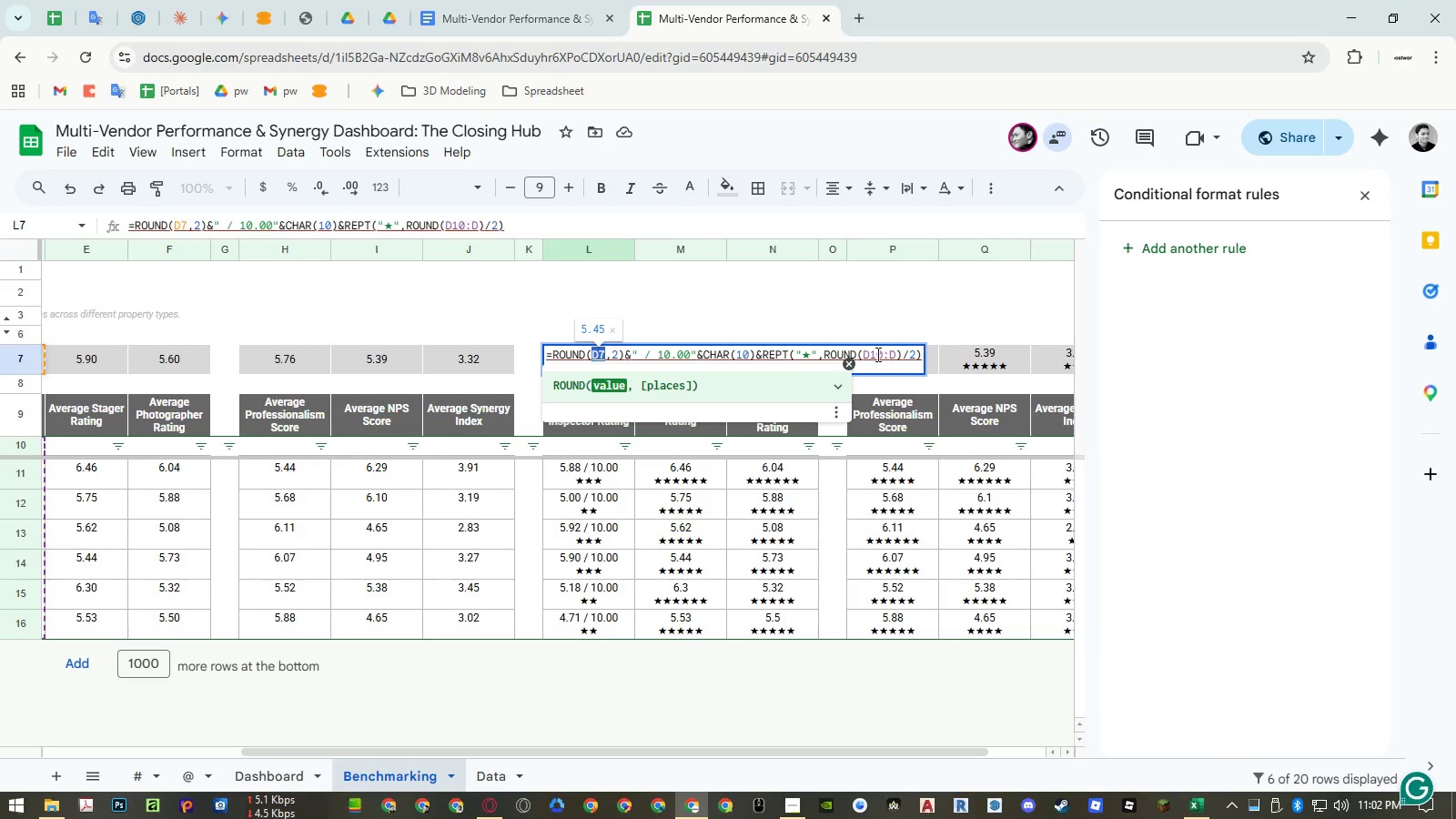 
double_click([875, 354])
 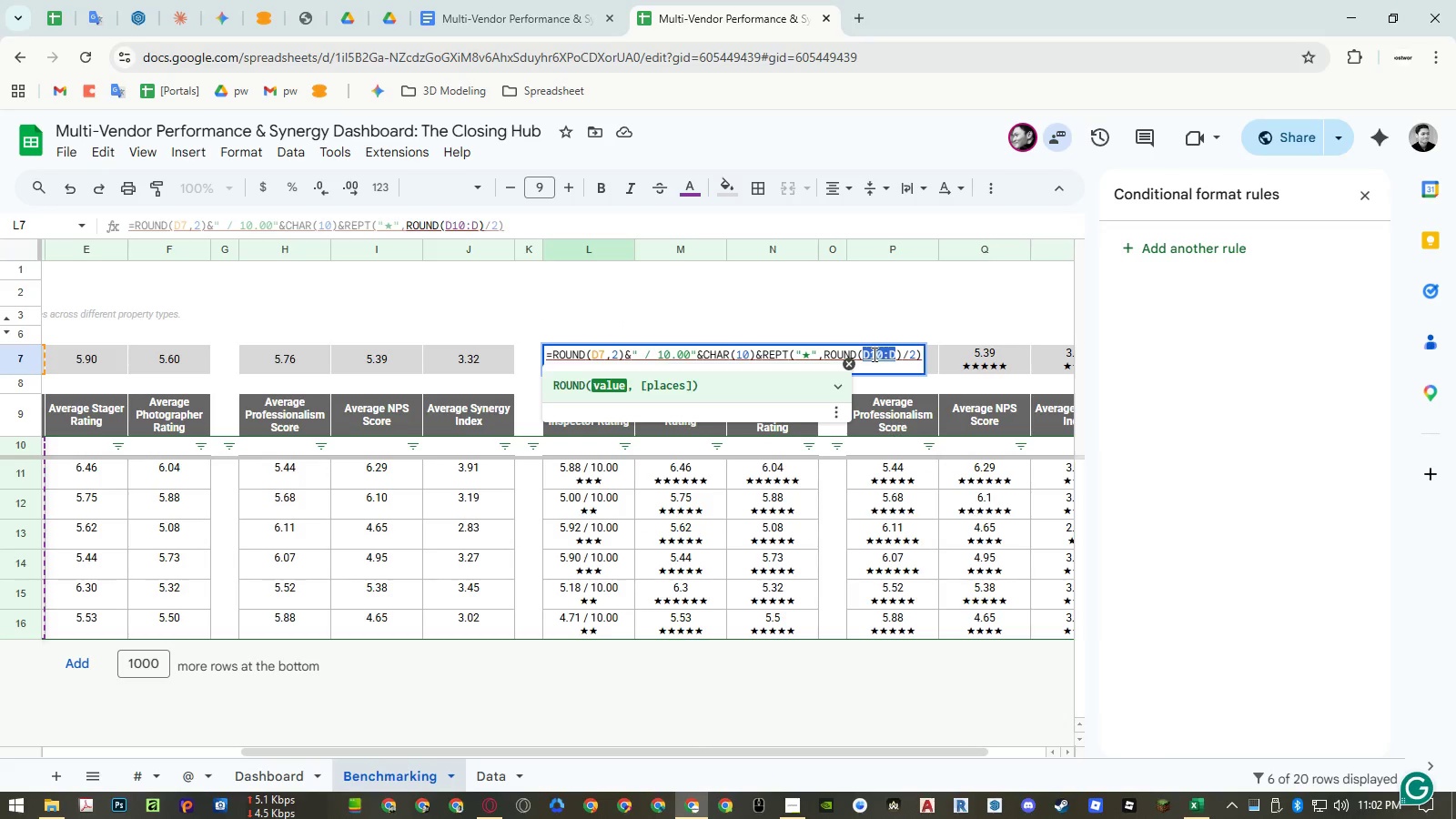 
key(Control+ControlLeft)
 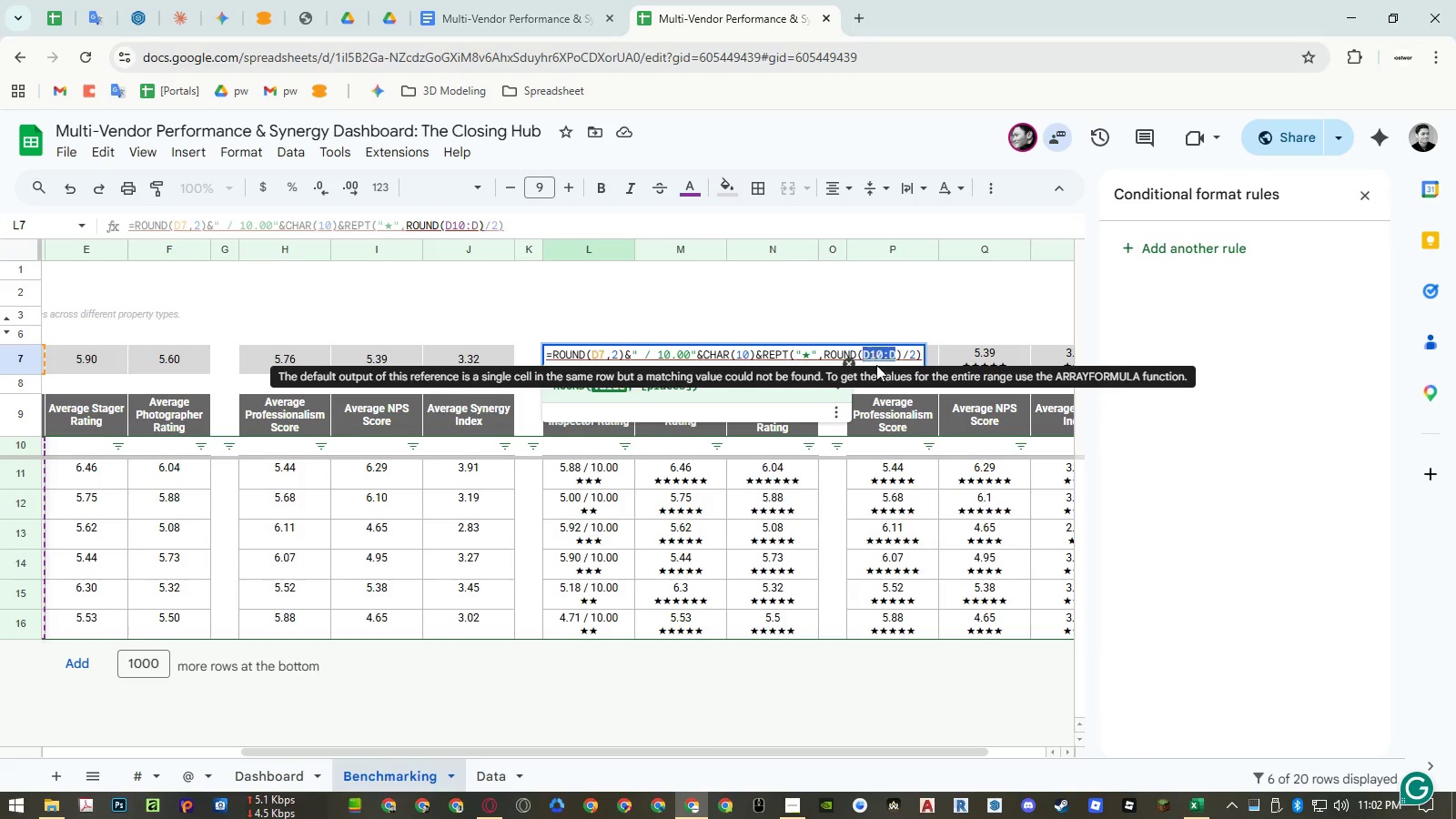 
key(Control+V)
 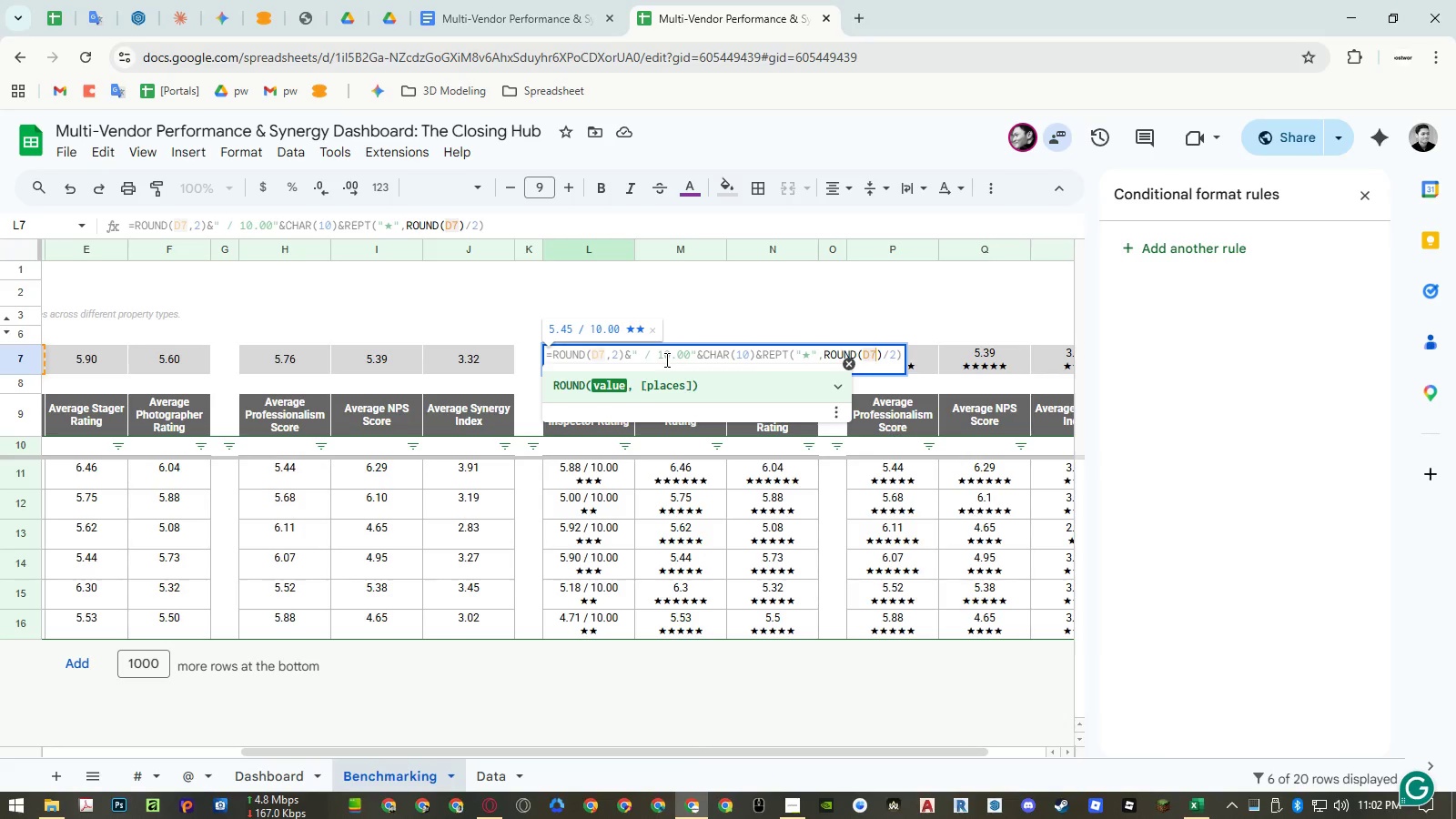 
wait(5.03)
 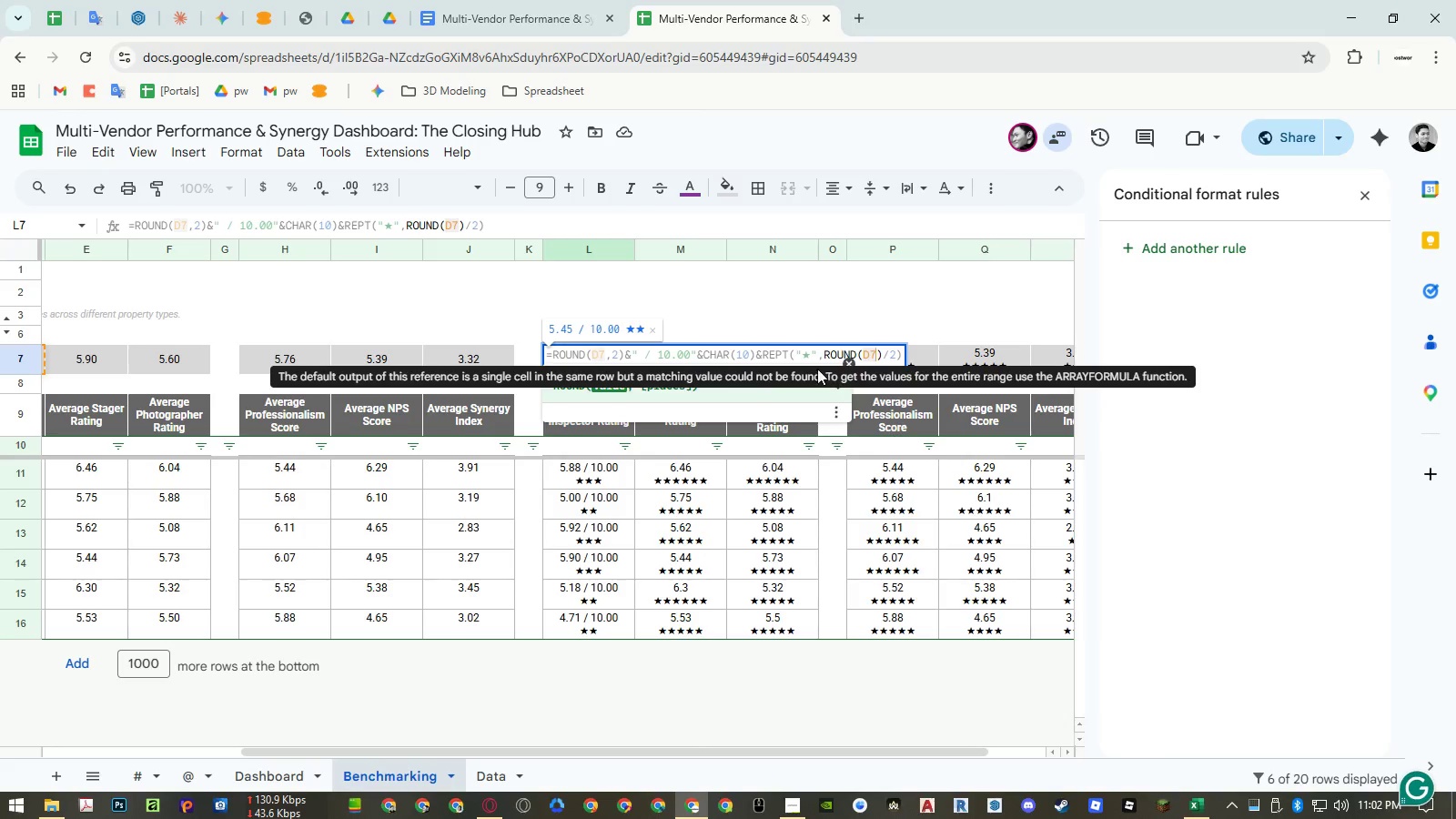 
key(Enter)
 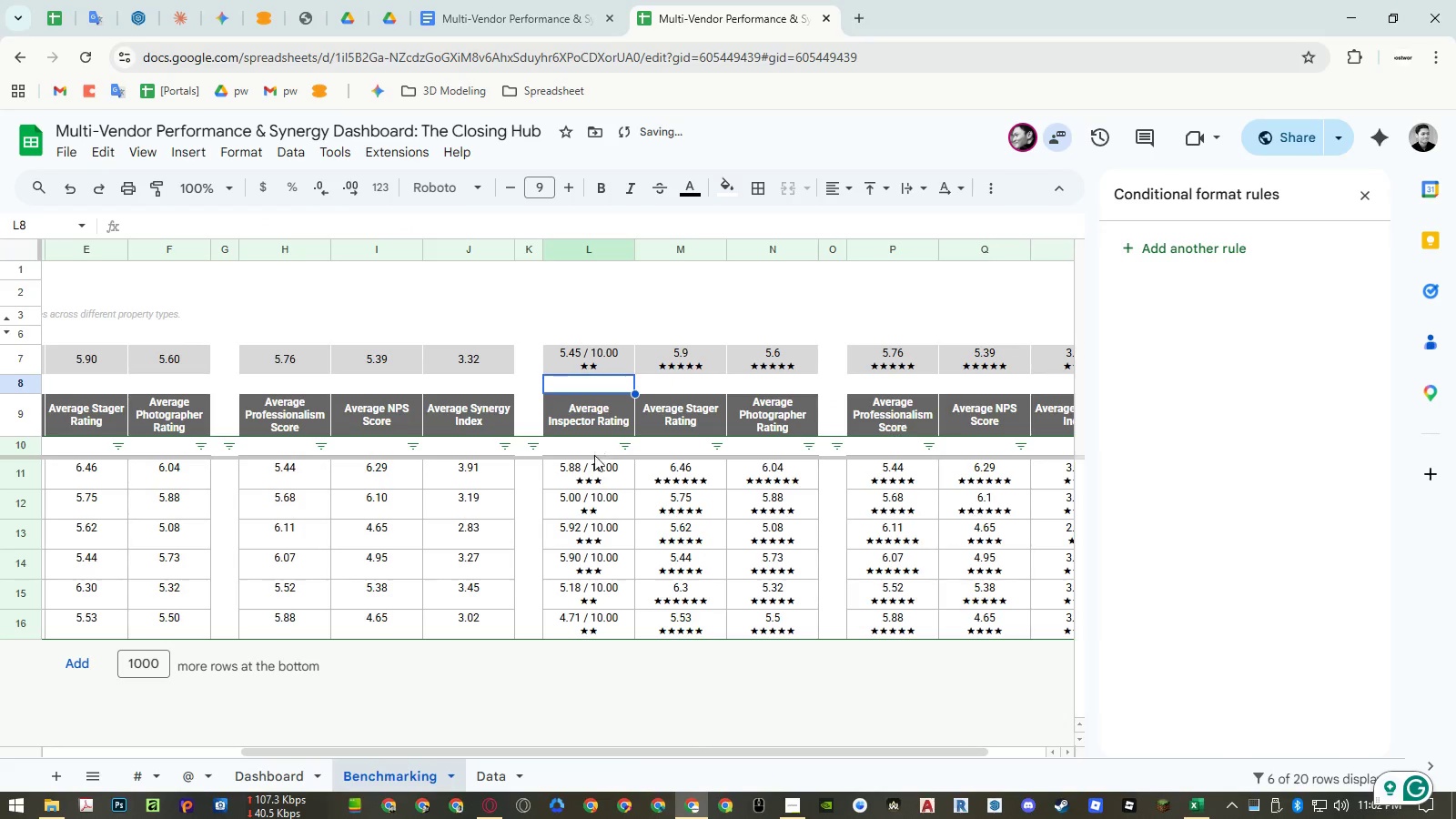 
double_click([588, 444])
 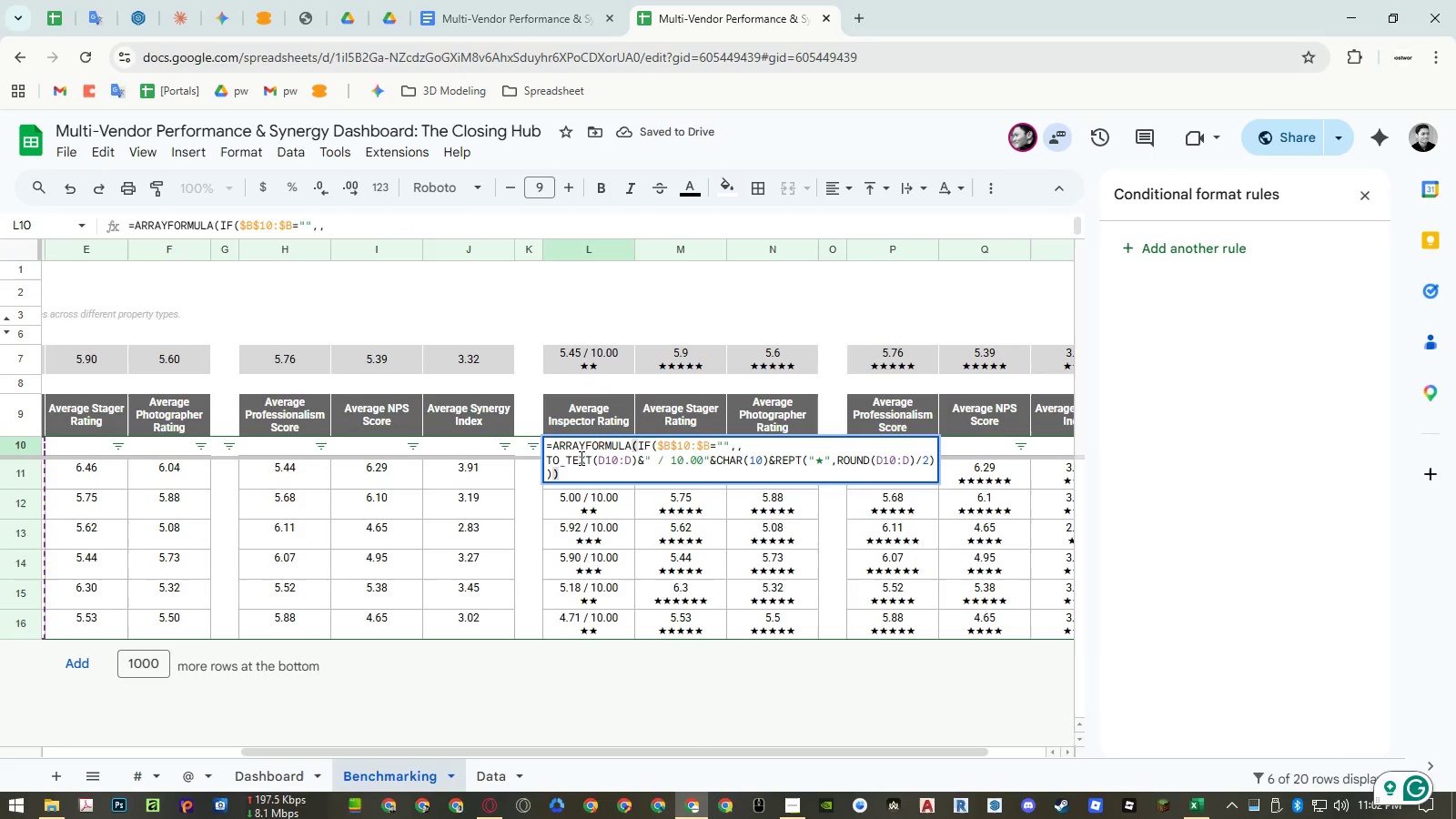 
double_click([578, 458])
 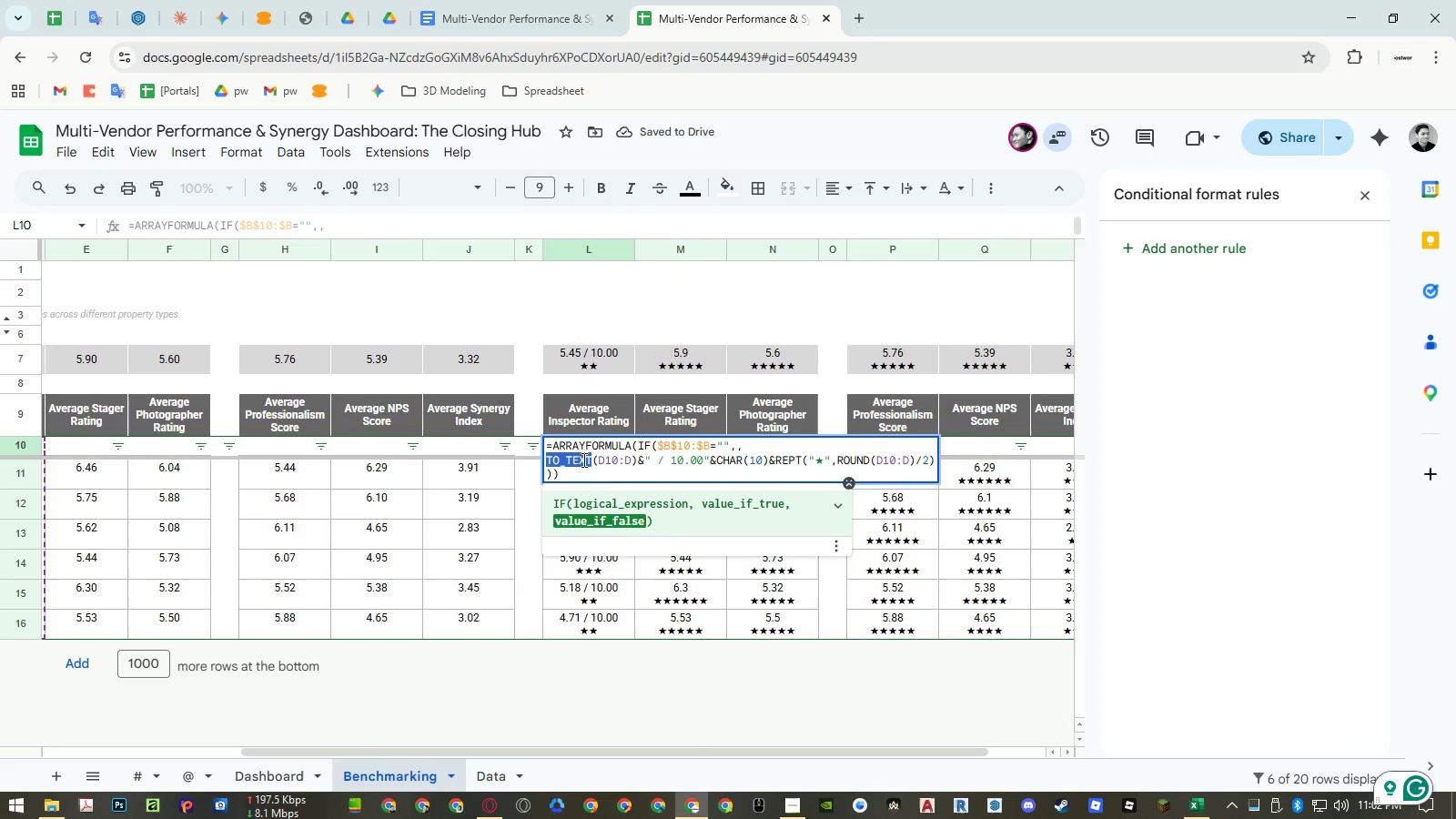 
key(Control+ControlLeft)
 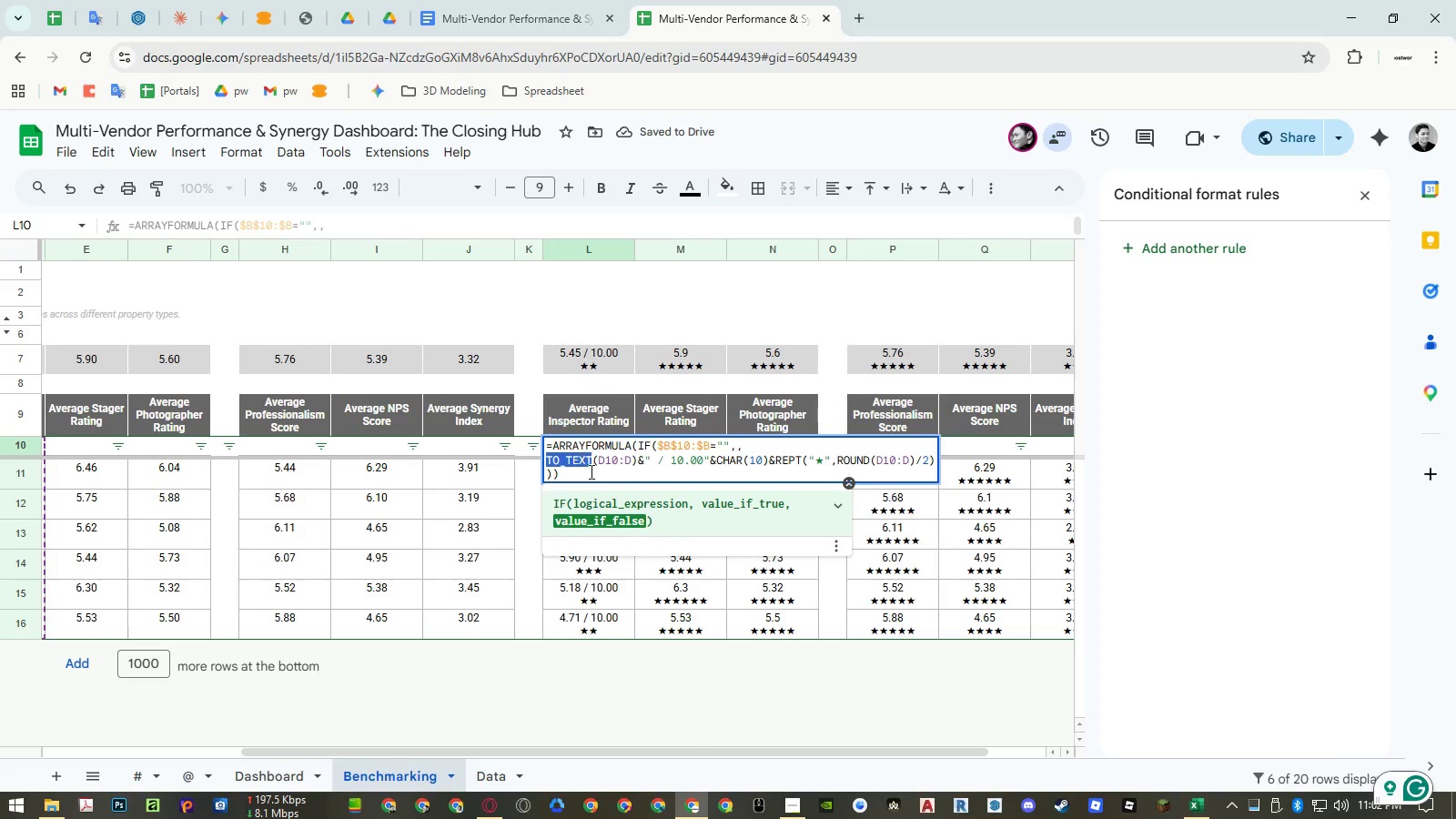 
key(Control+C)
 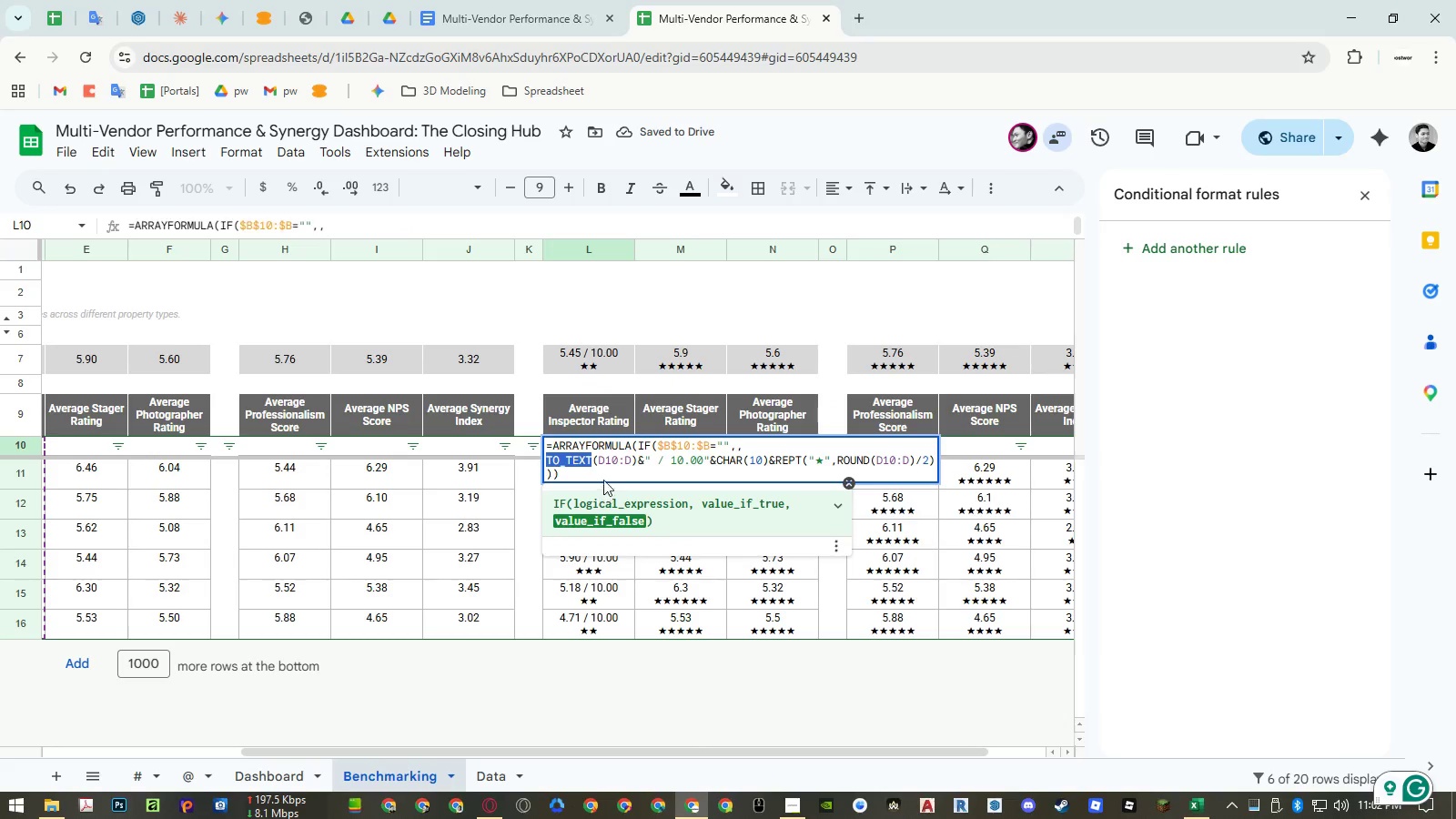 
key(Escape)
 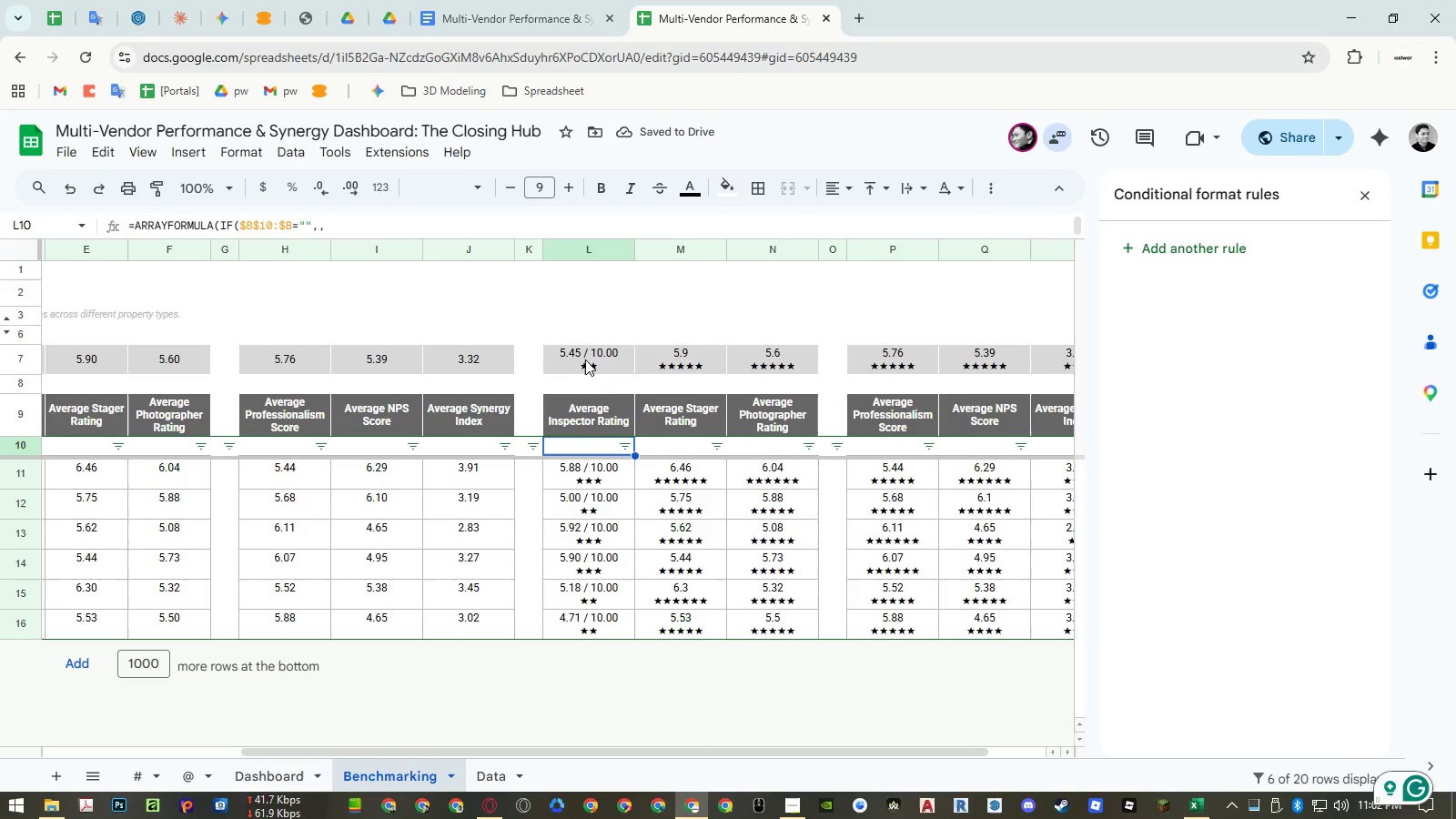 
double_click([584, 359])
 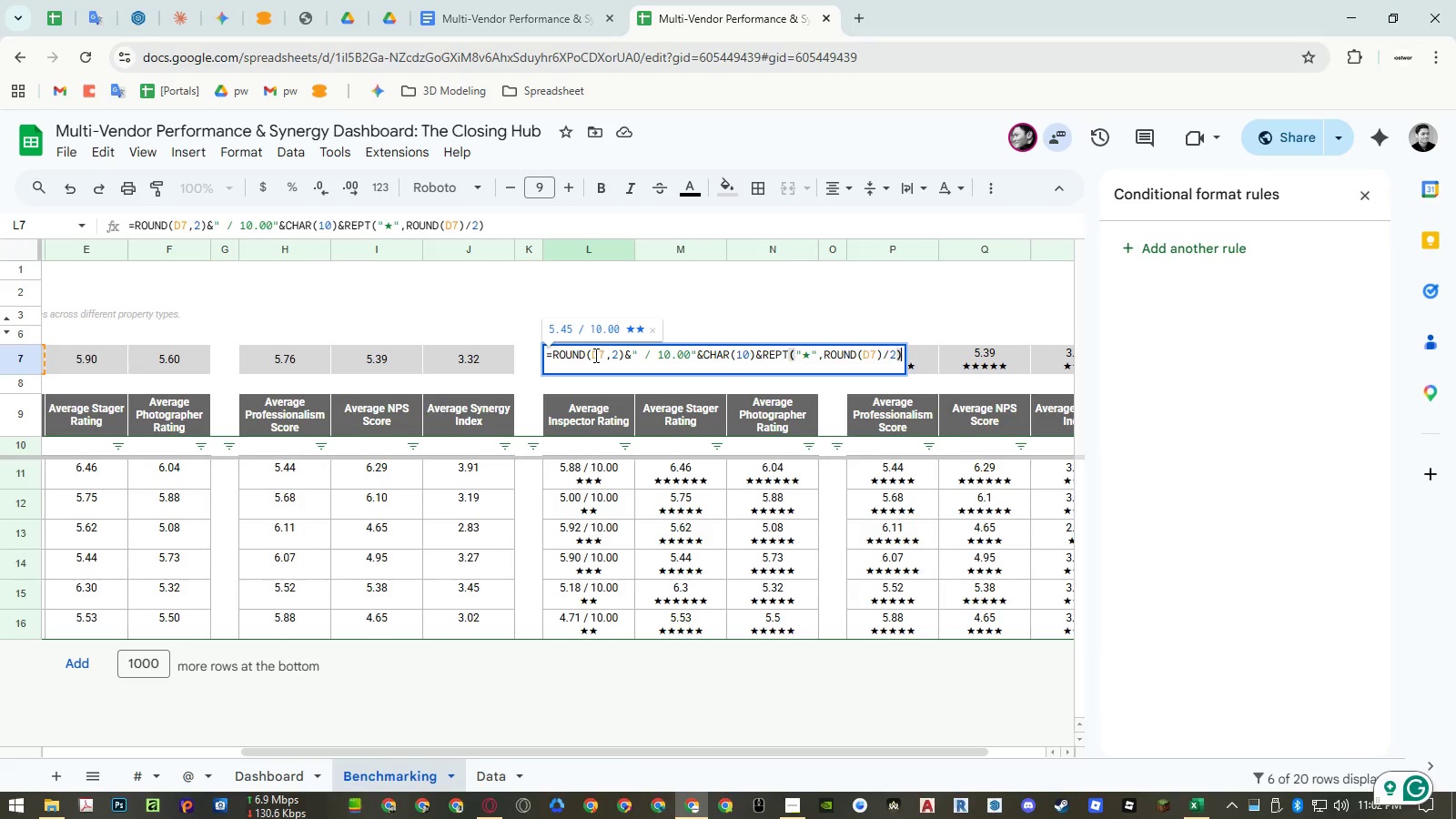 
double_click([578, 355])
 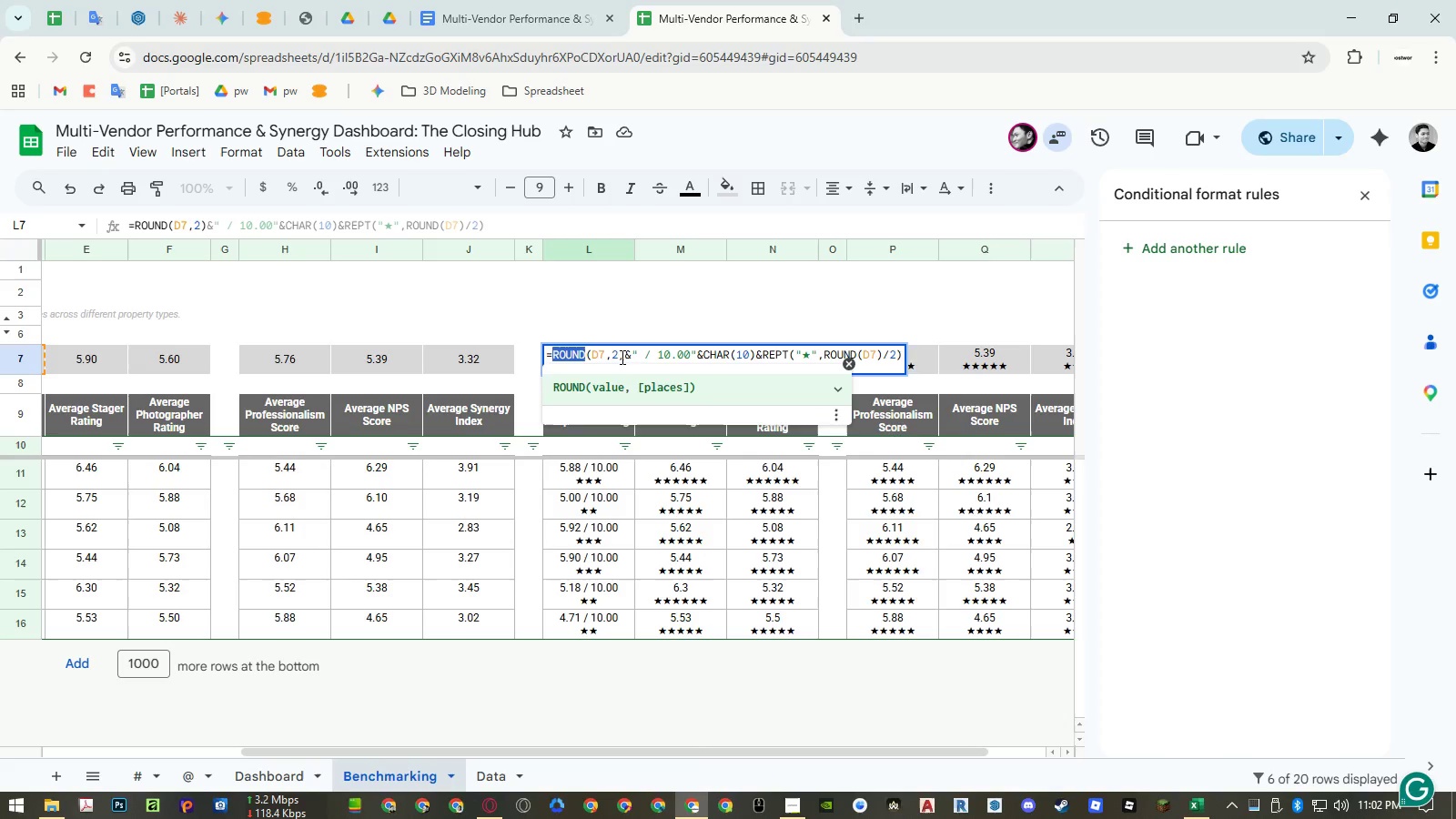 
key(Control+ControlLeft)
 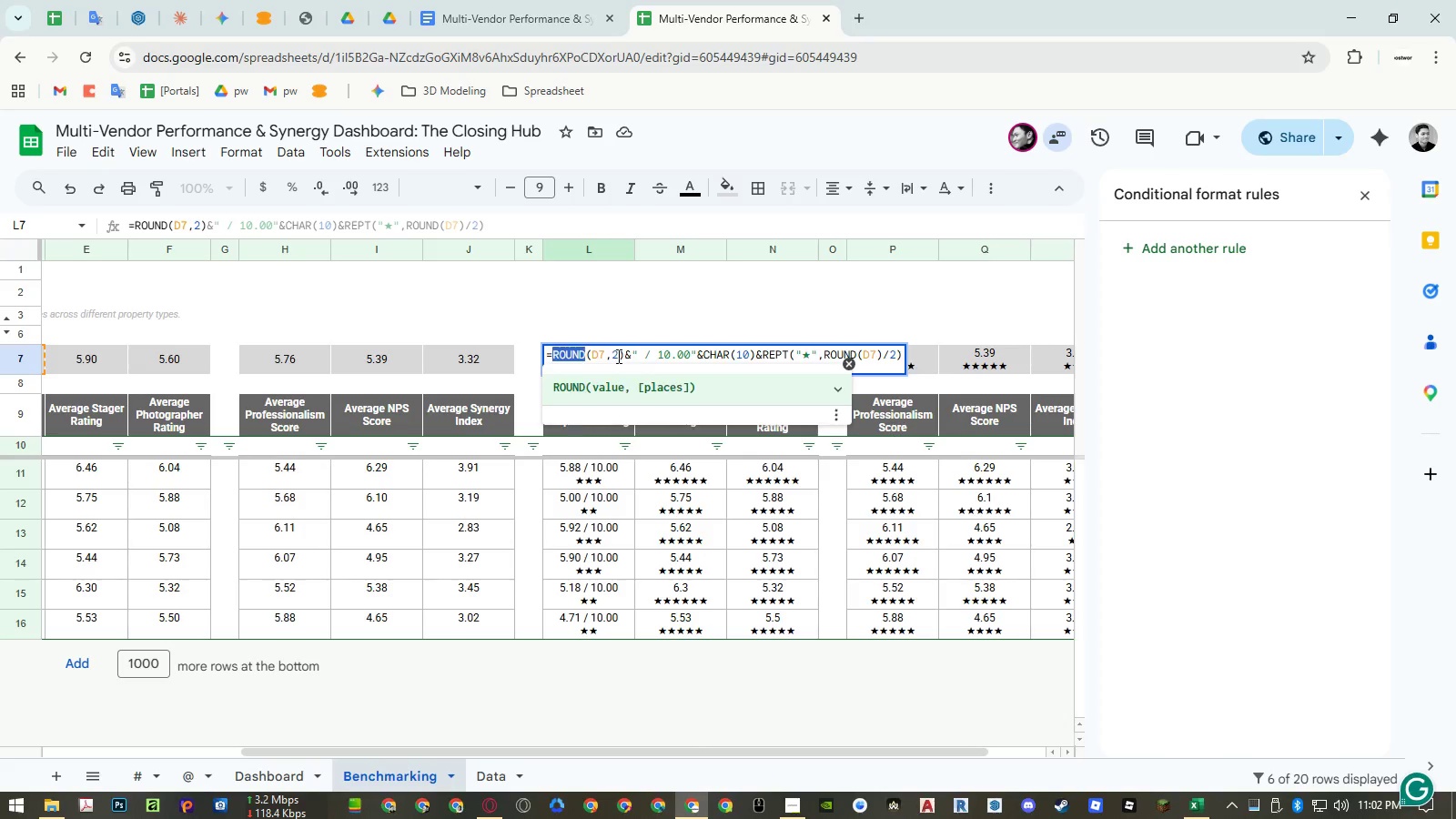 
key(Control+V)
 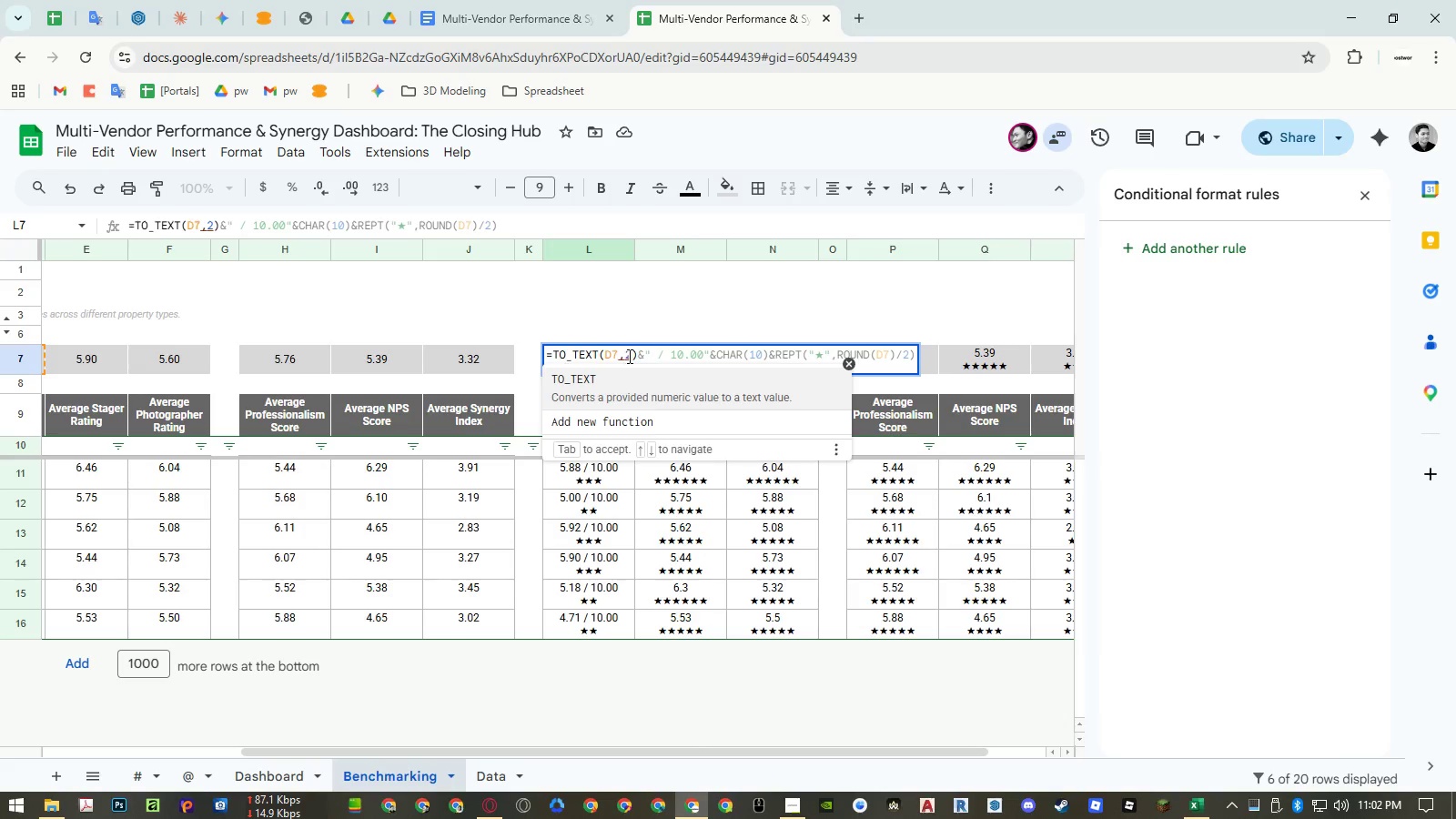 
left_click([630, 356])
 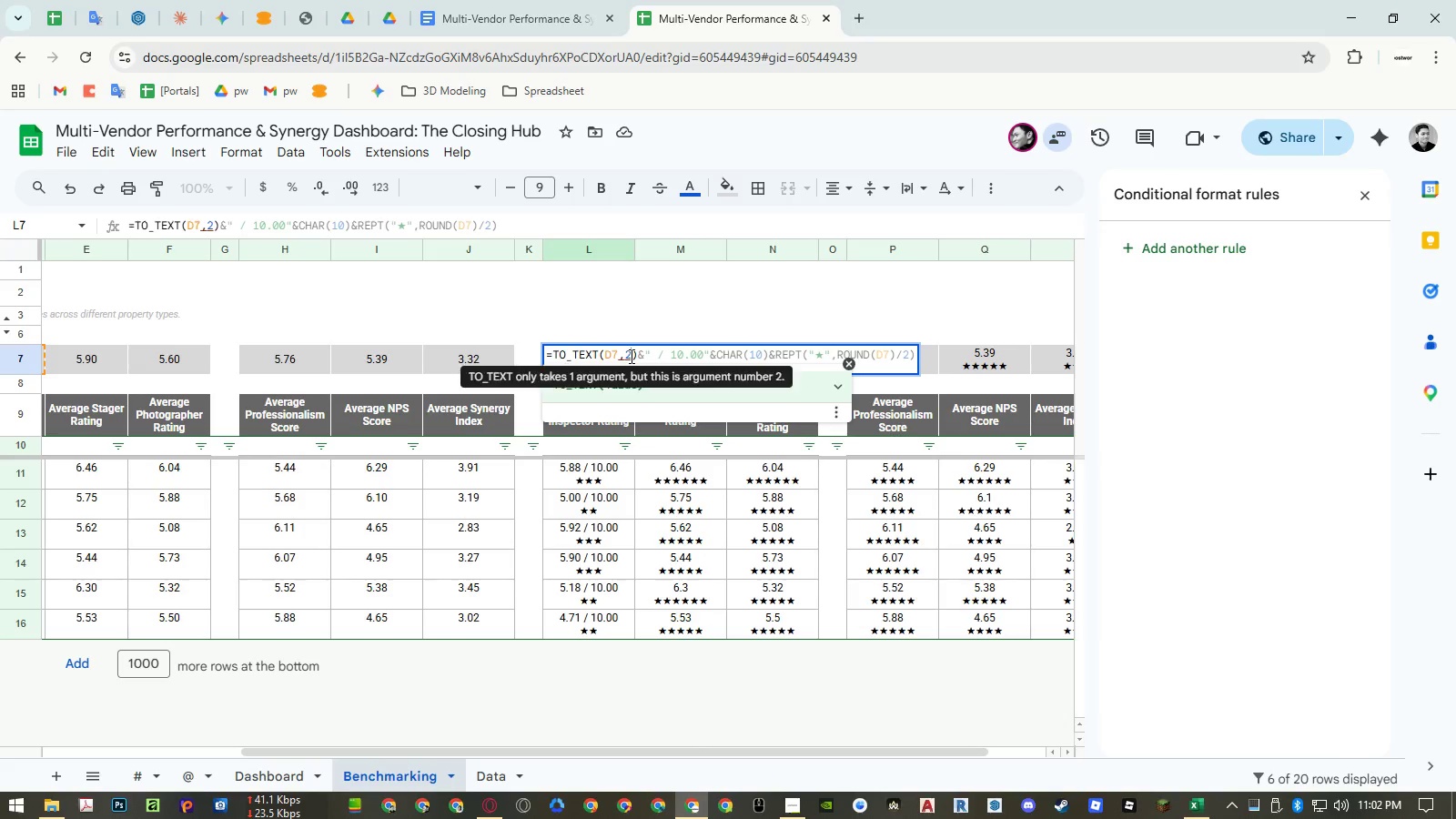 
key(Backspace)
 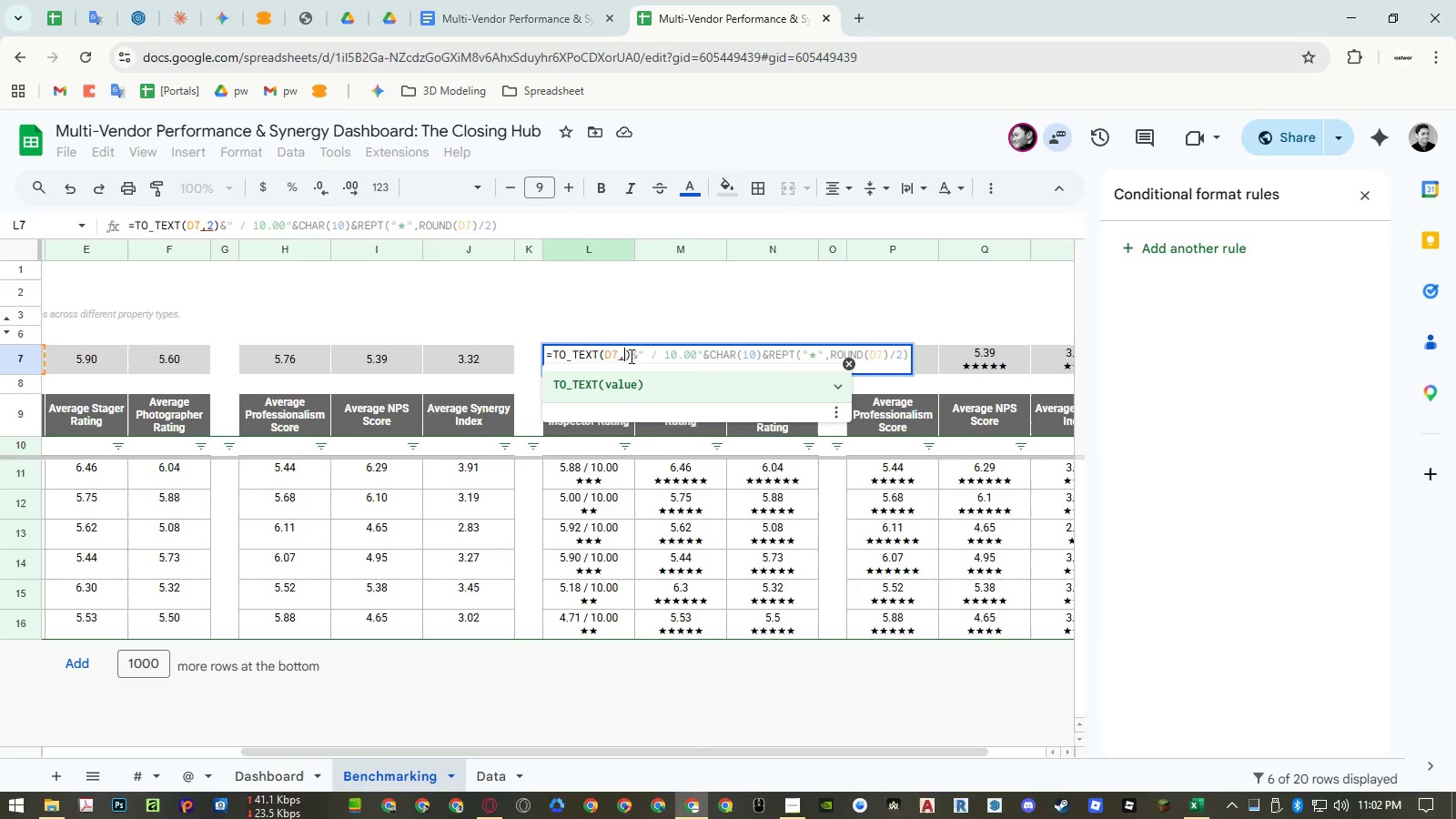 
key(Backspace)
 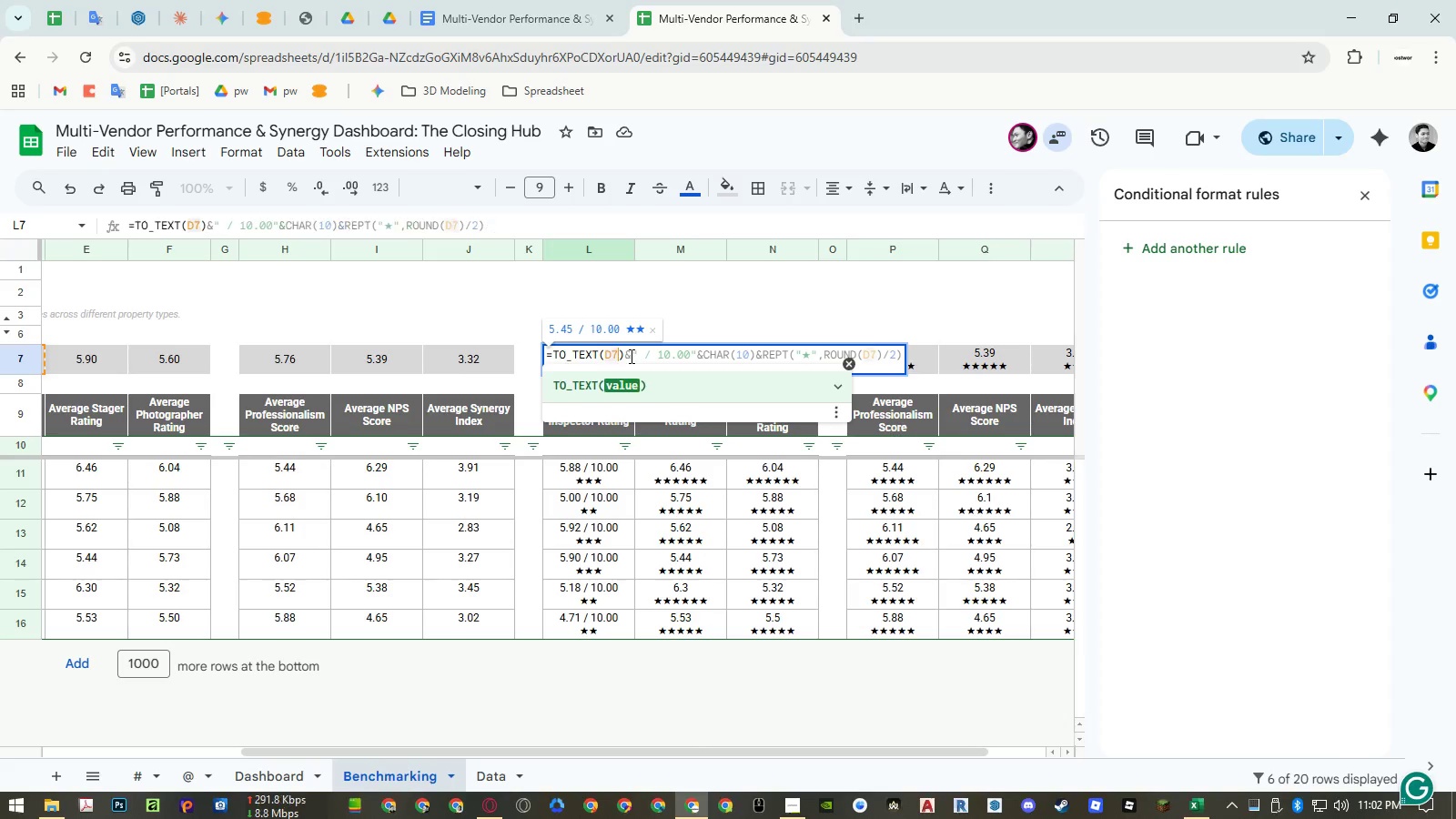 
key(Enter)
 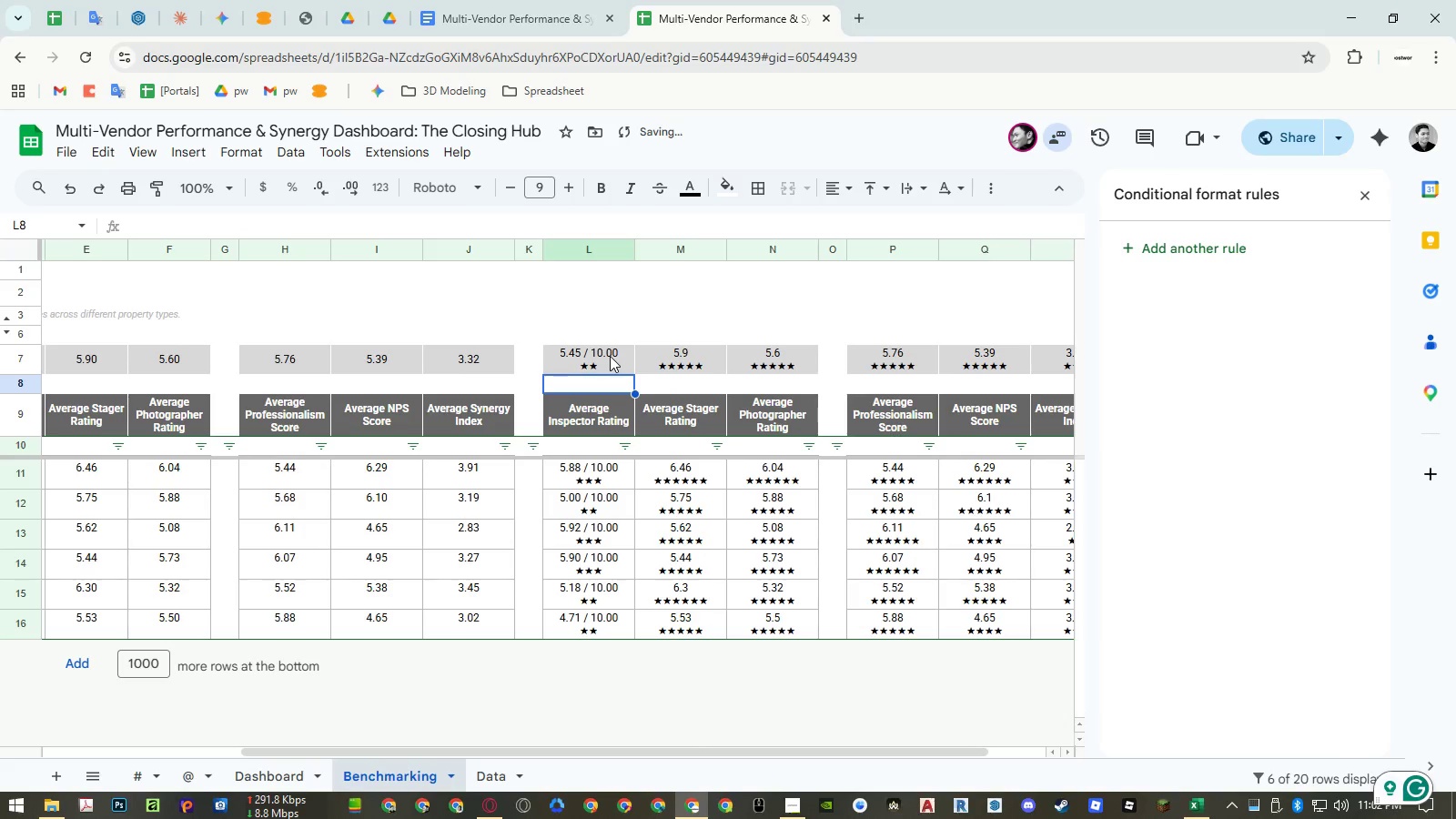 
left_click([610, 356])
 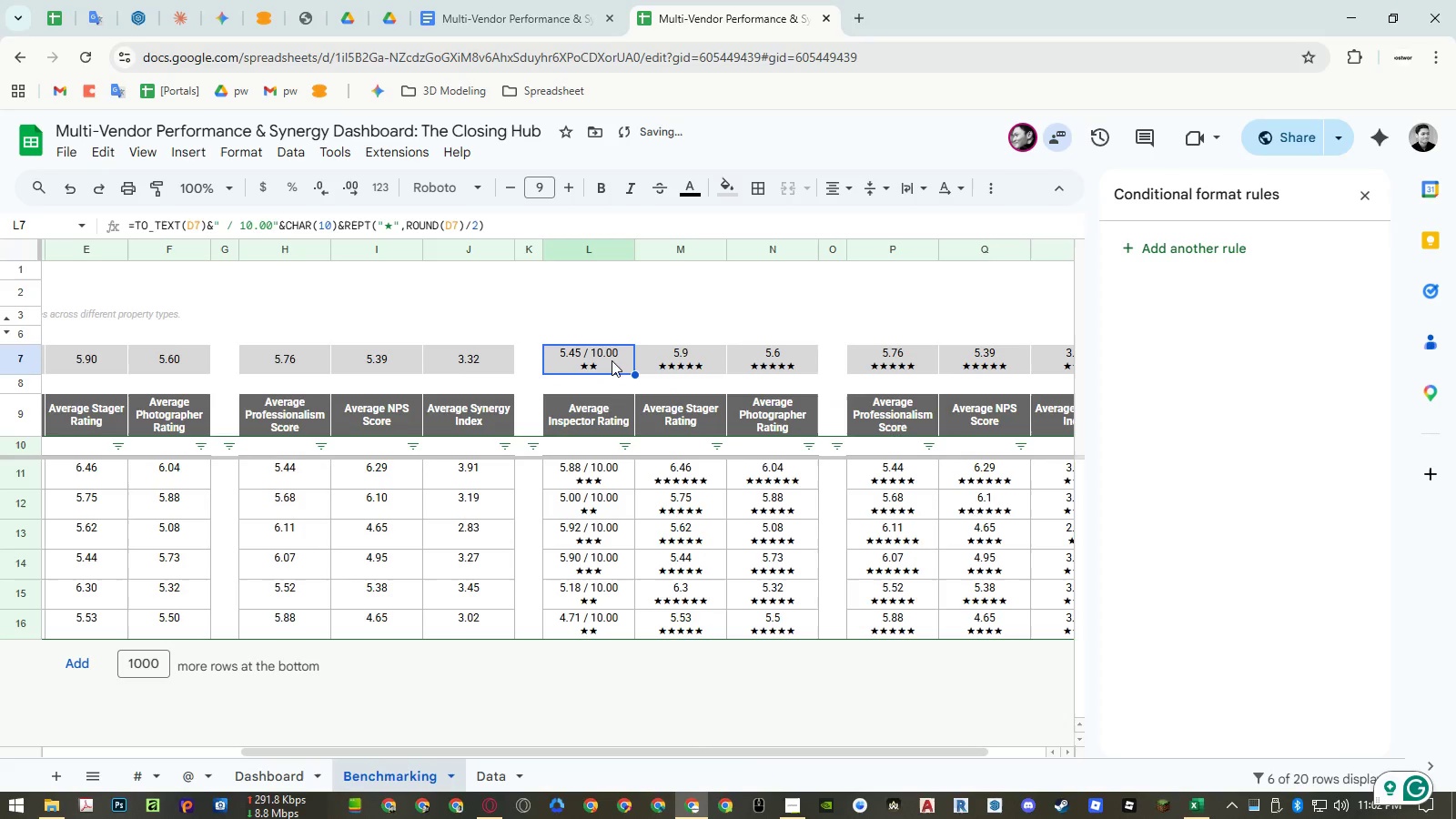 
key(Control+ControlLeft)
 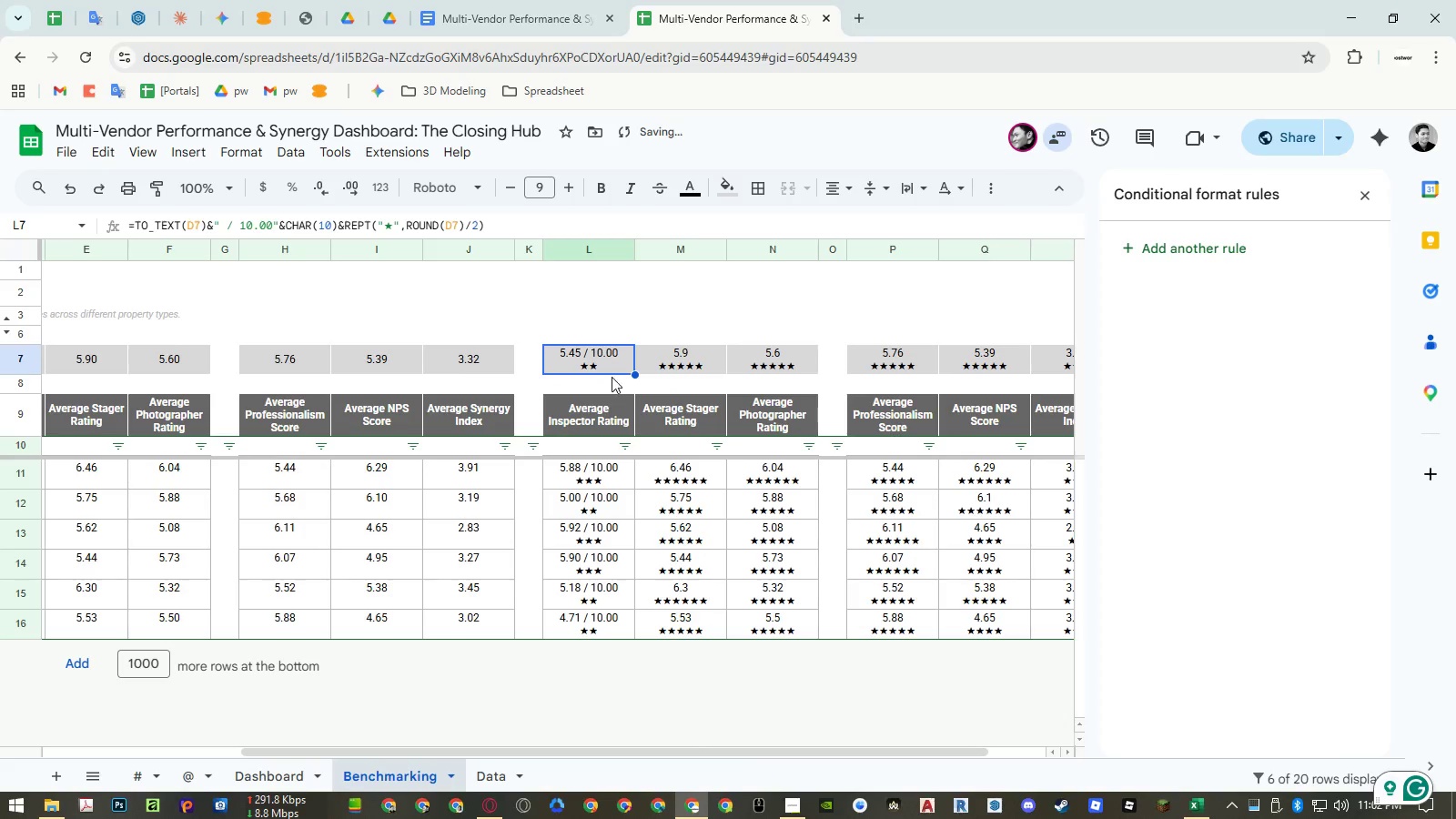 
key(Control+C)
 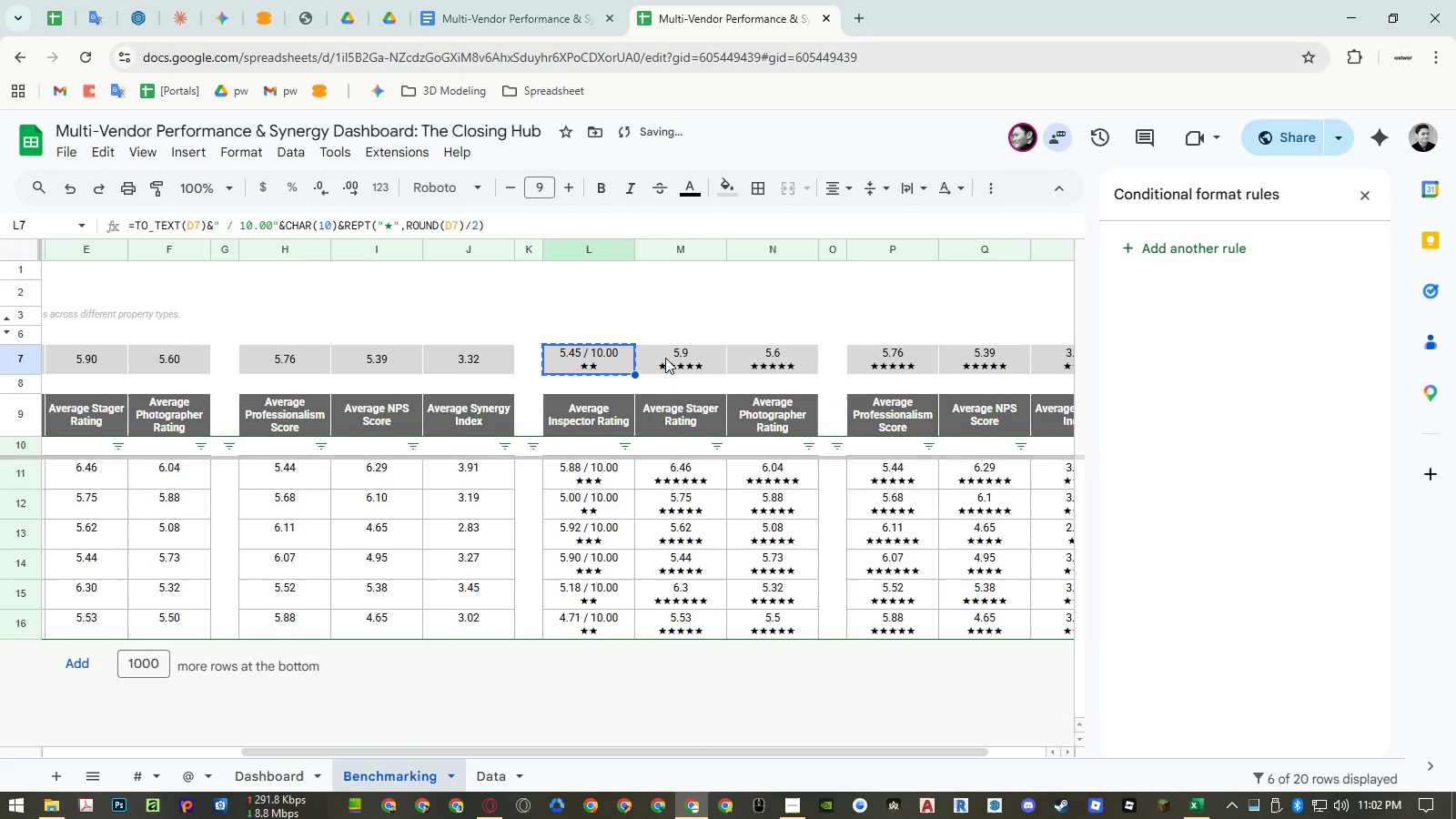 
left_click_drag(start_coordinate=[666, 358], to_coordinate=[757, 355])
 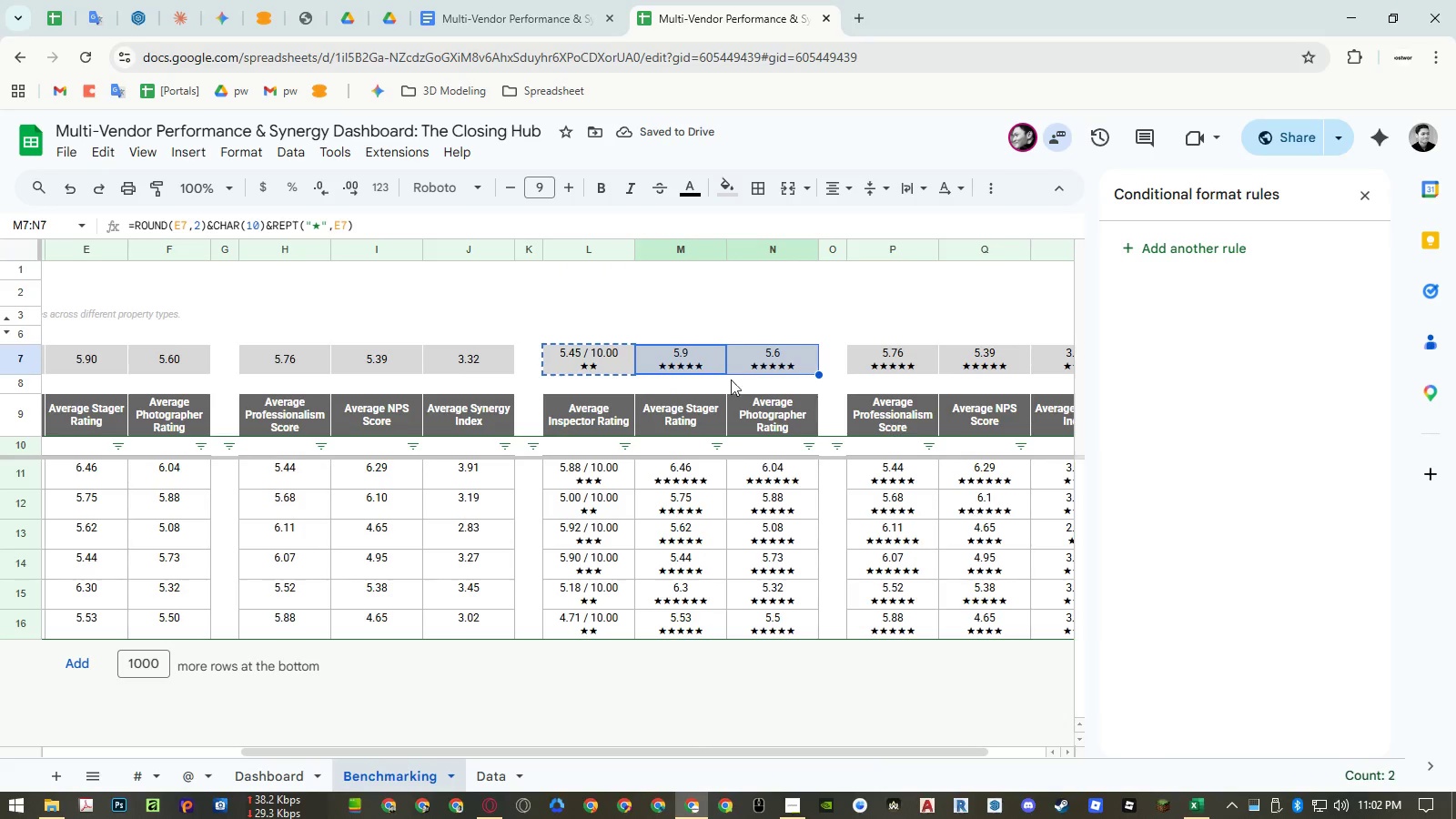 
key(Control+ControlLeft)
 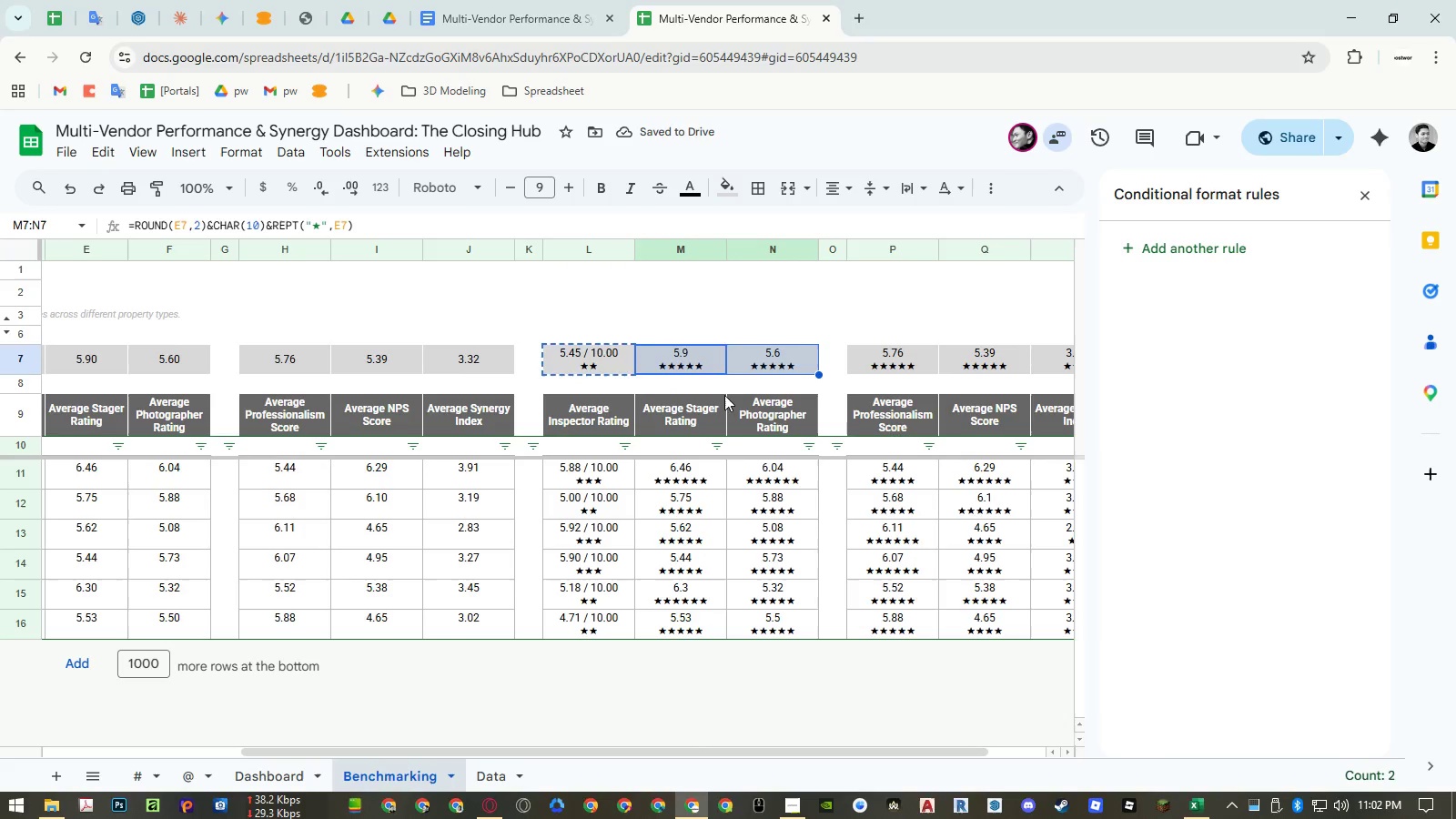 
key(Control+V)
 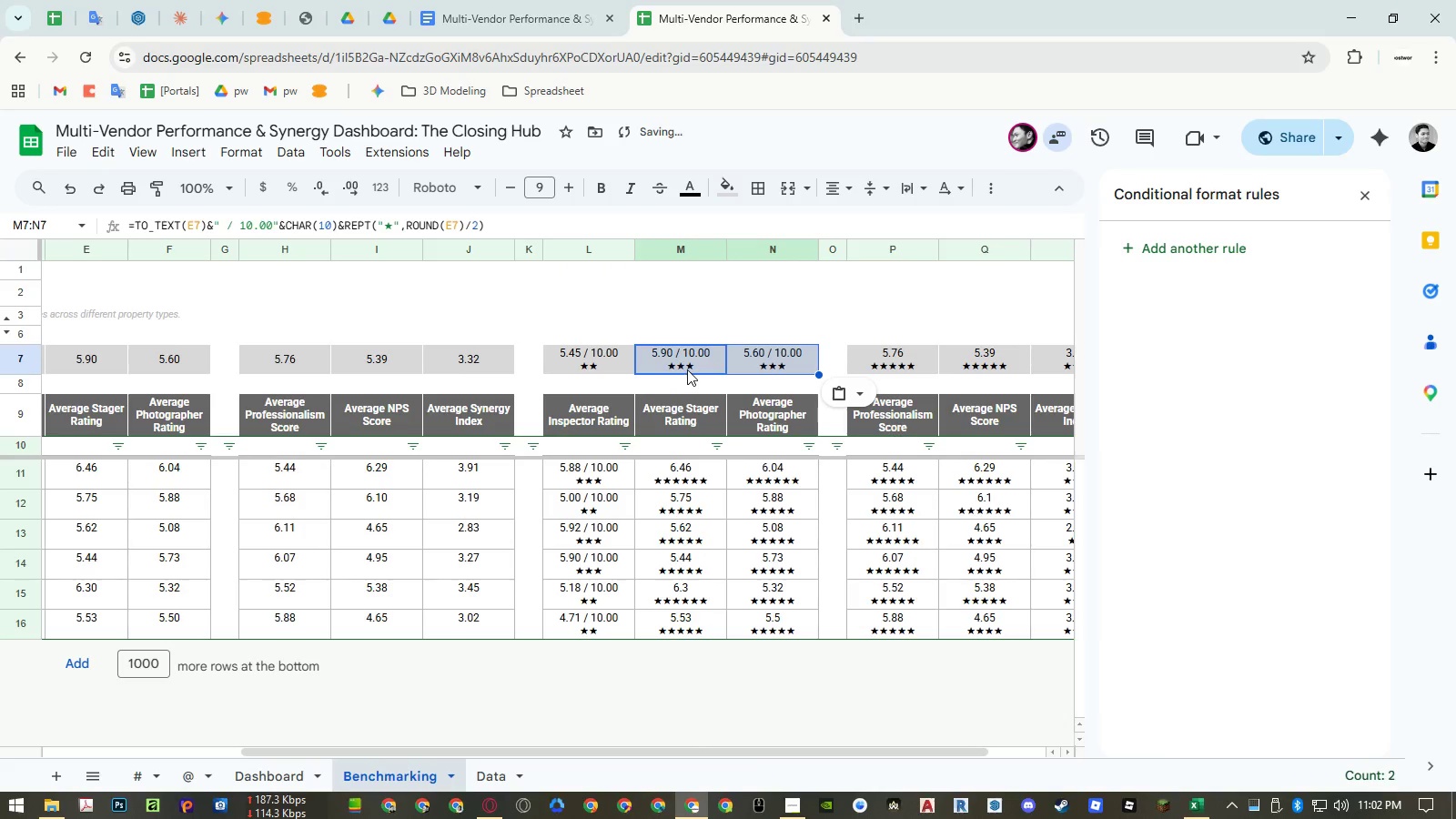 
hold_key(key=ShiftLeft, duration=0.86)
scroll: coordinate [609, 394], scroll_direction: down, amount: 4.0
 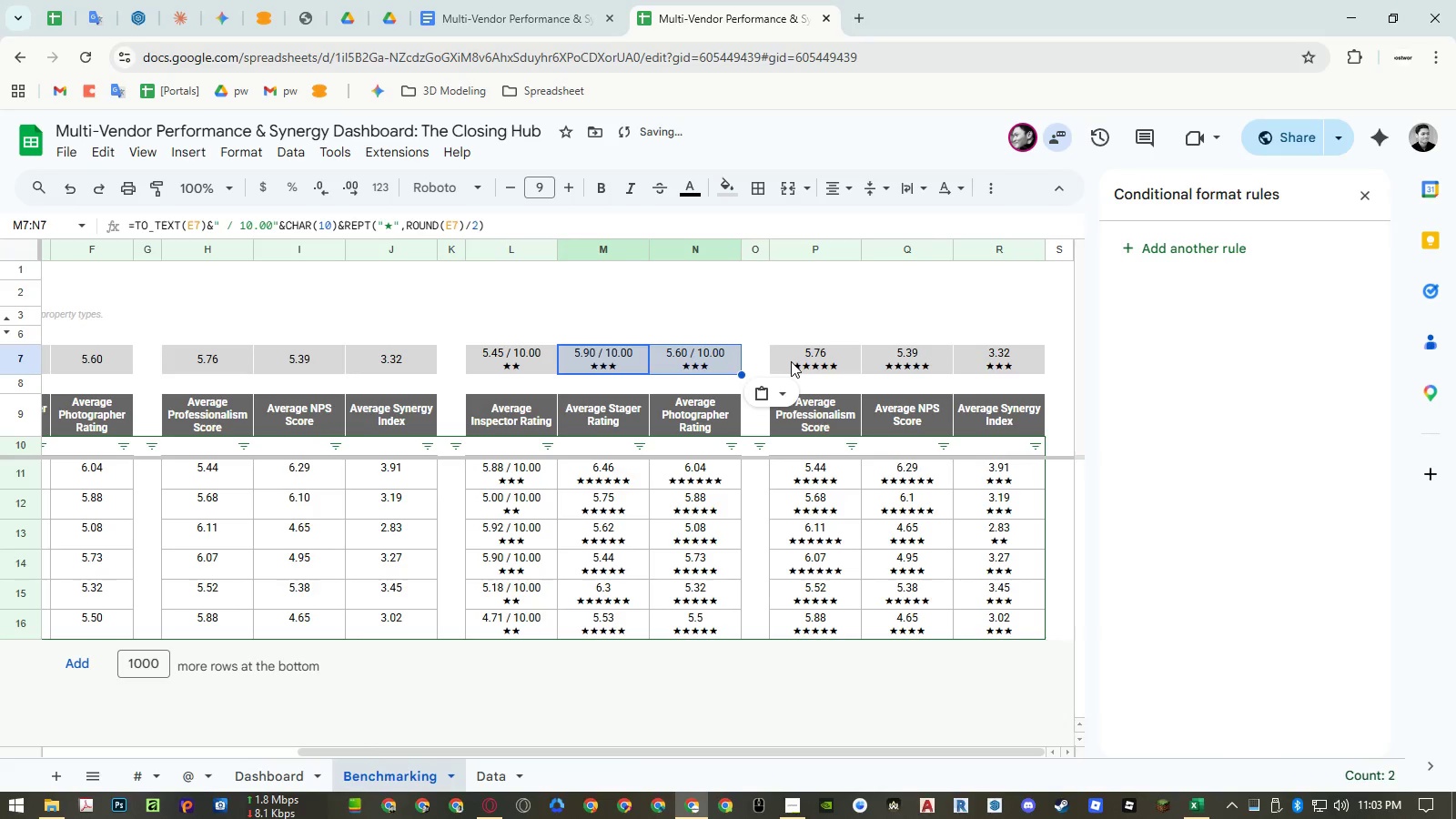 
left_click_drag(start_coordinate=[791, 361], to_coordinate=[998, 372])
 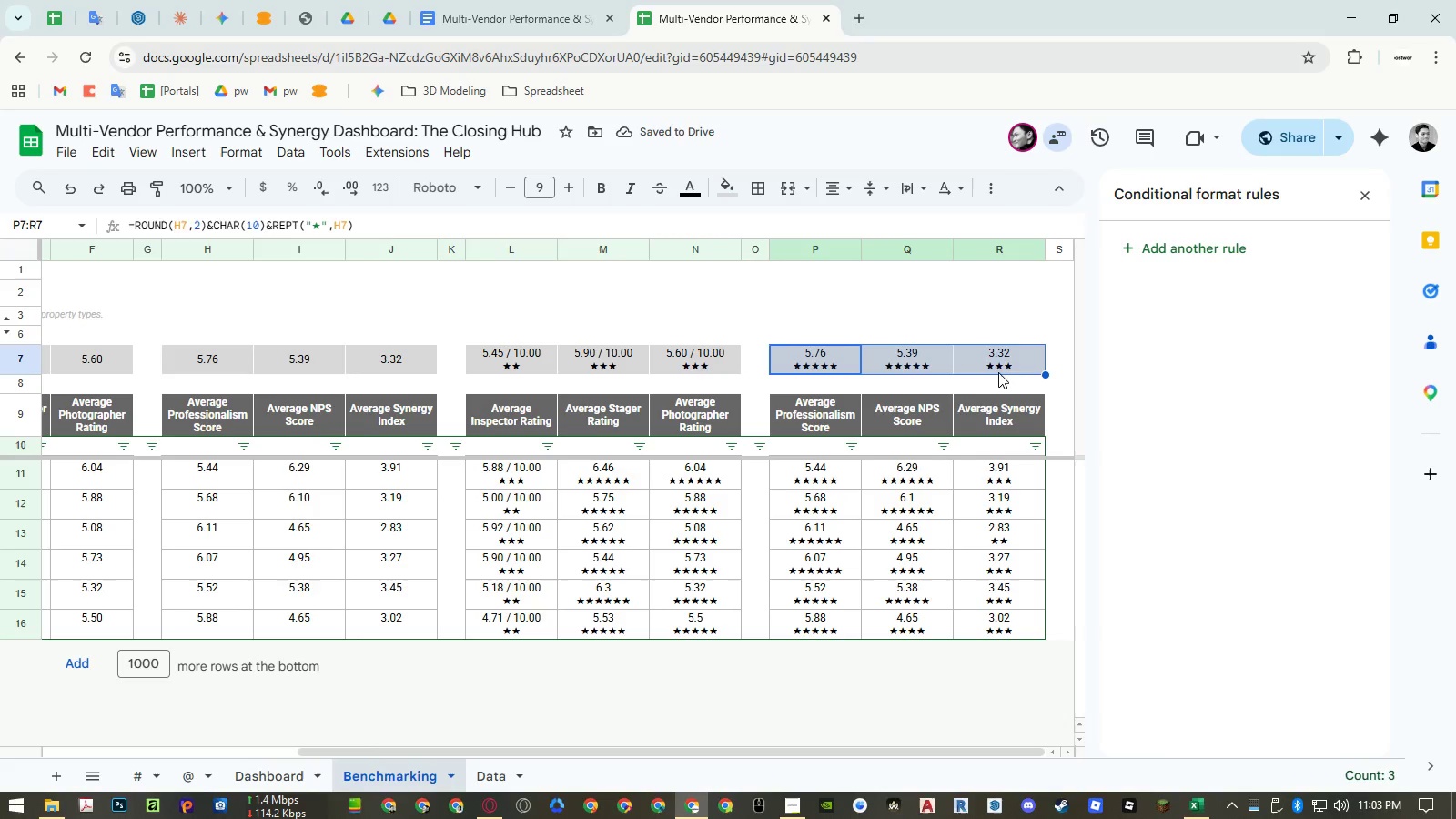 
key(Control+ControlLeft)
 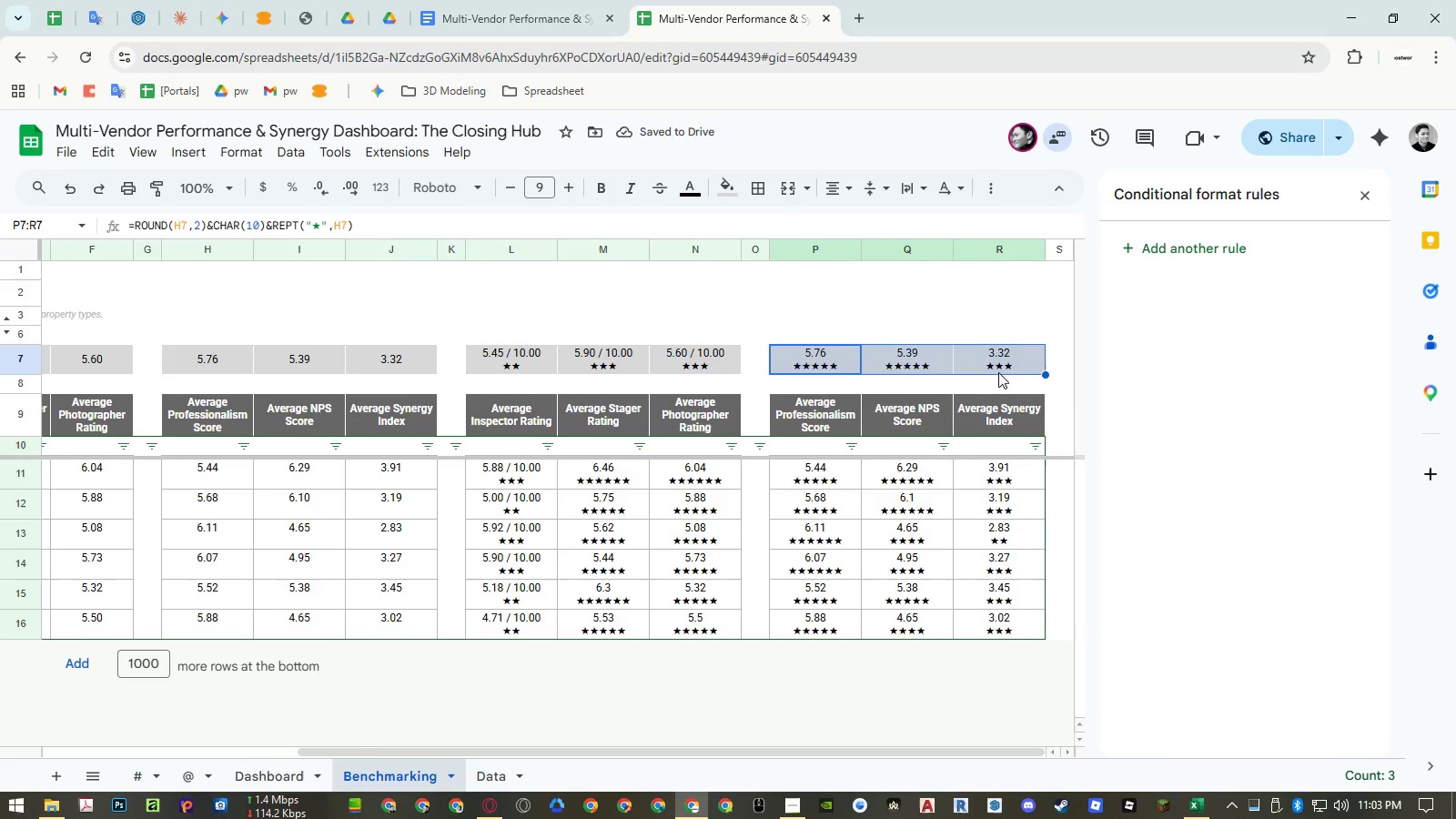 
key(Control+V)
 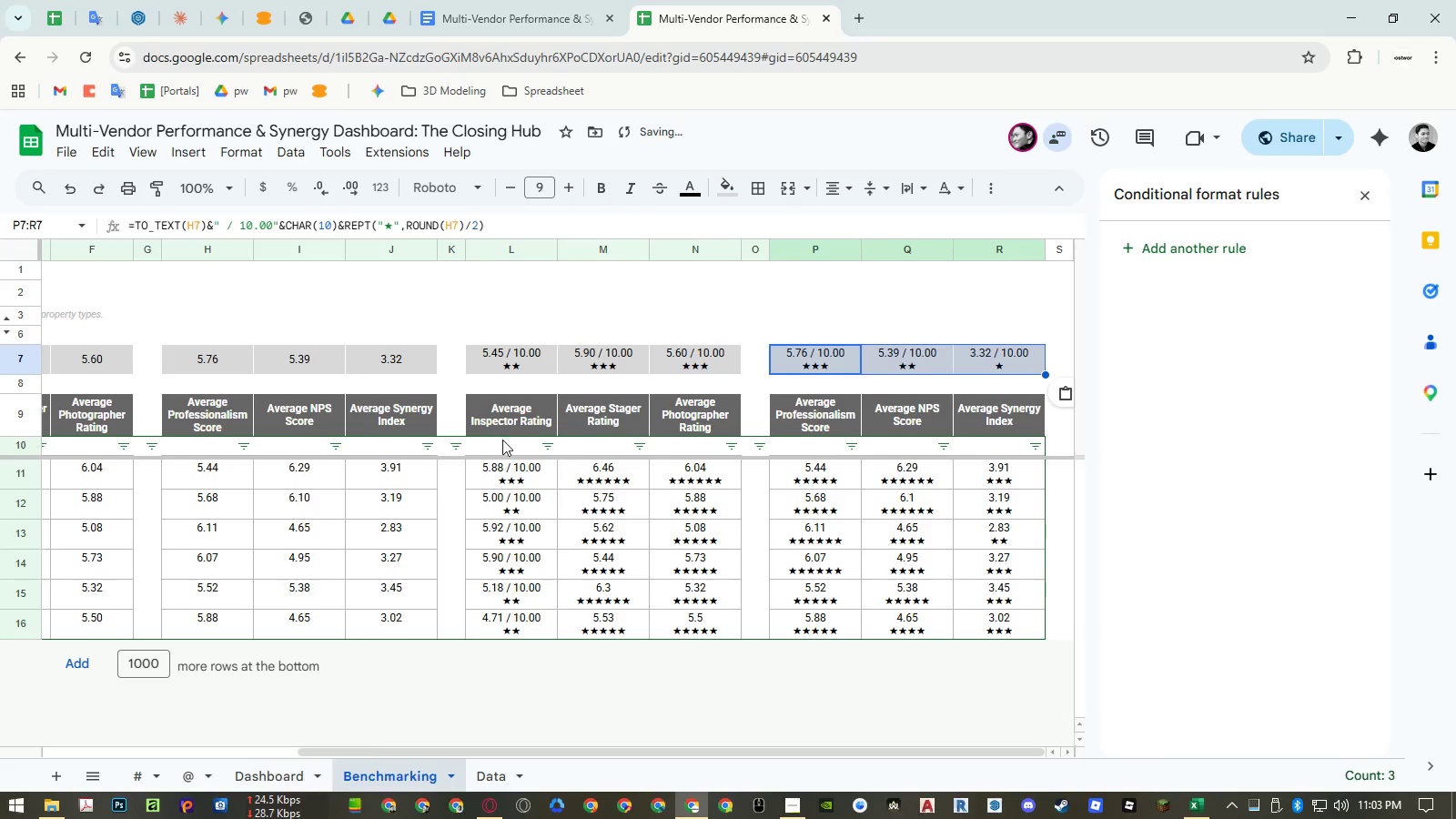 
key(Control+ControlLeft)
 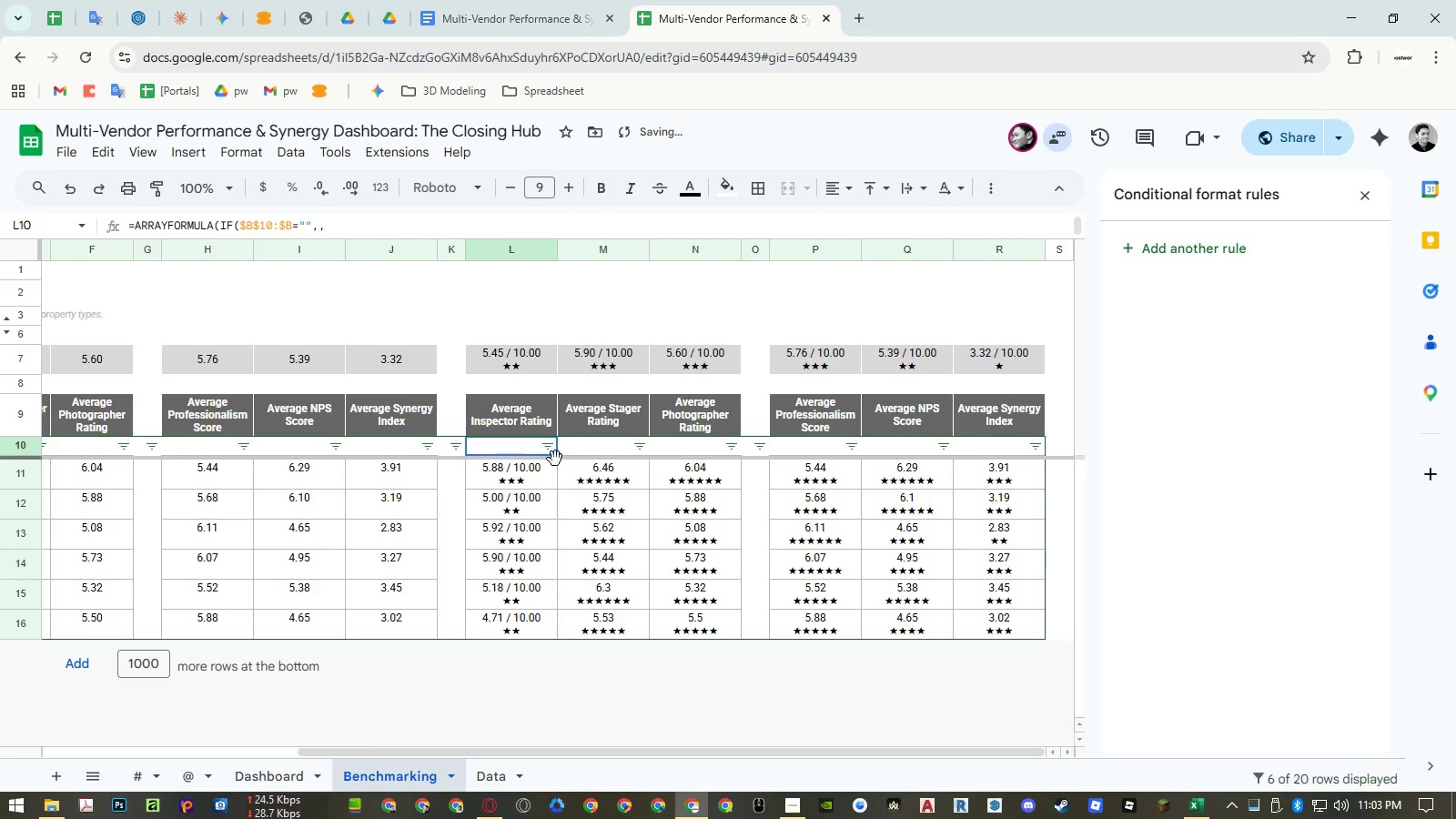 
key(Control+C)
 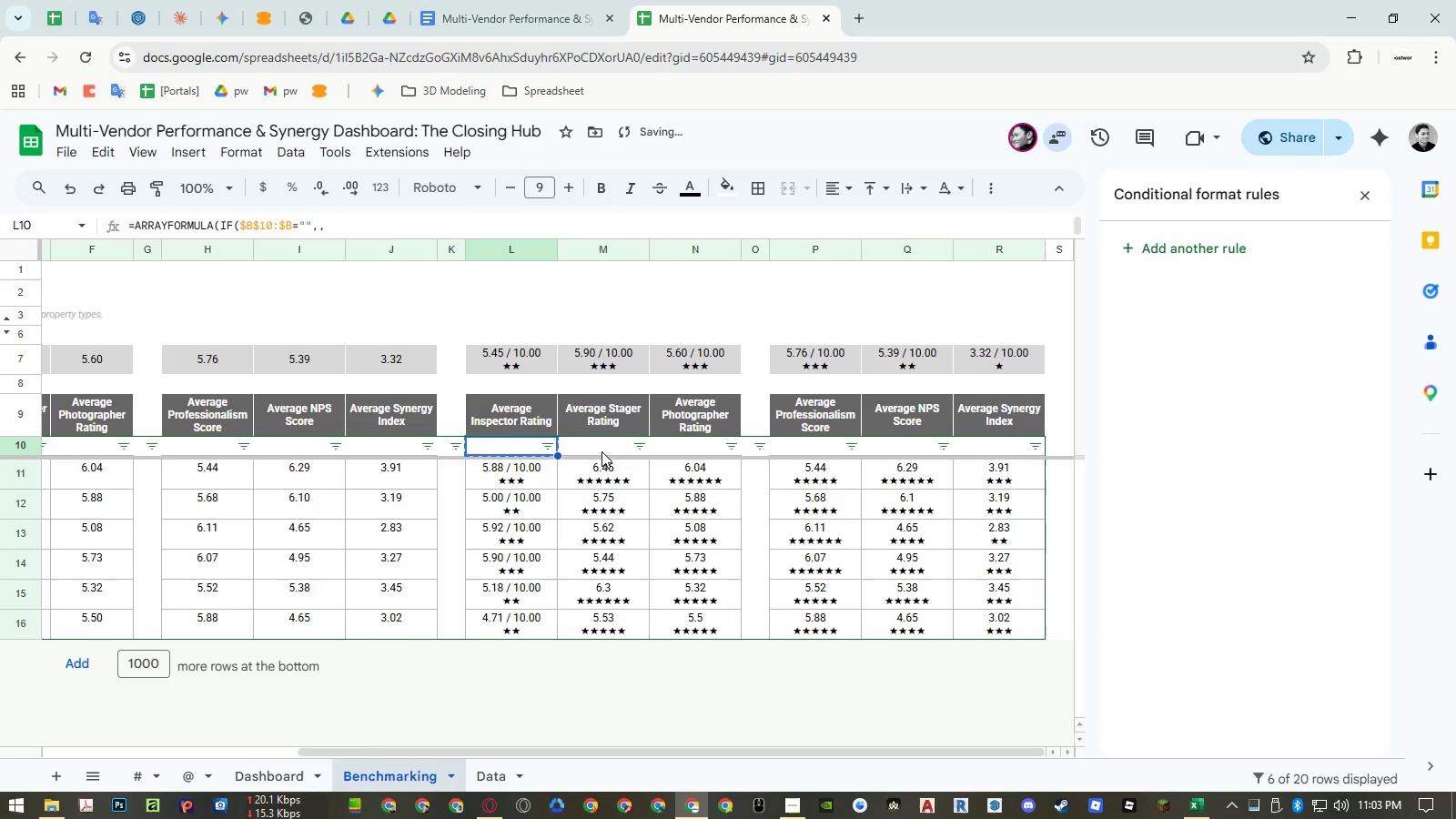 
left_click_drag(start_coordinate=[602, 449], to_coordinate=[685, 449])
 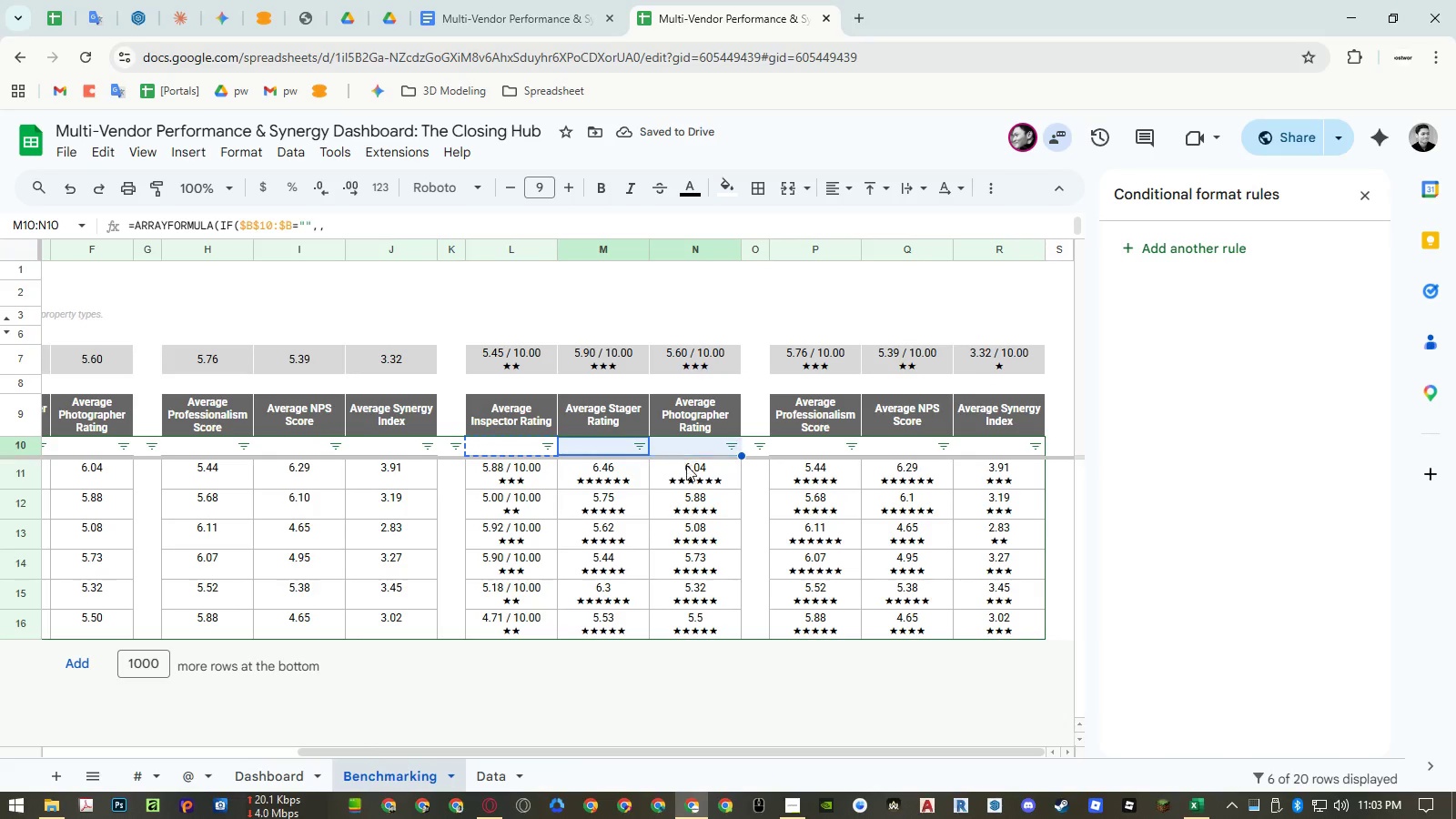 
key(Control+ControlLeft)
 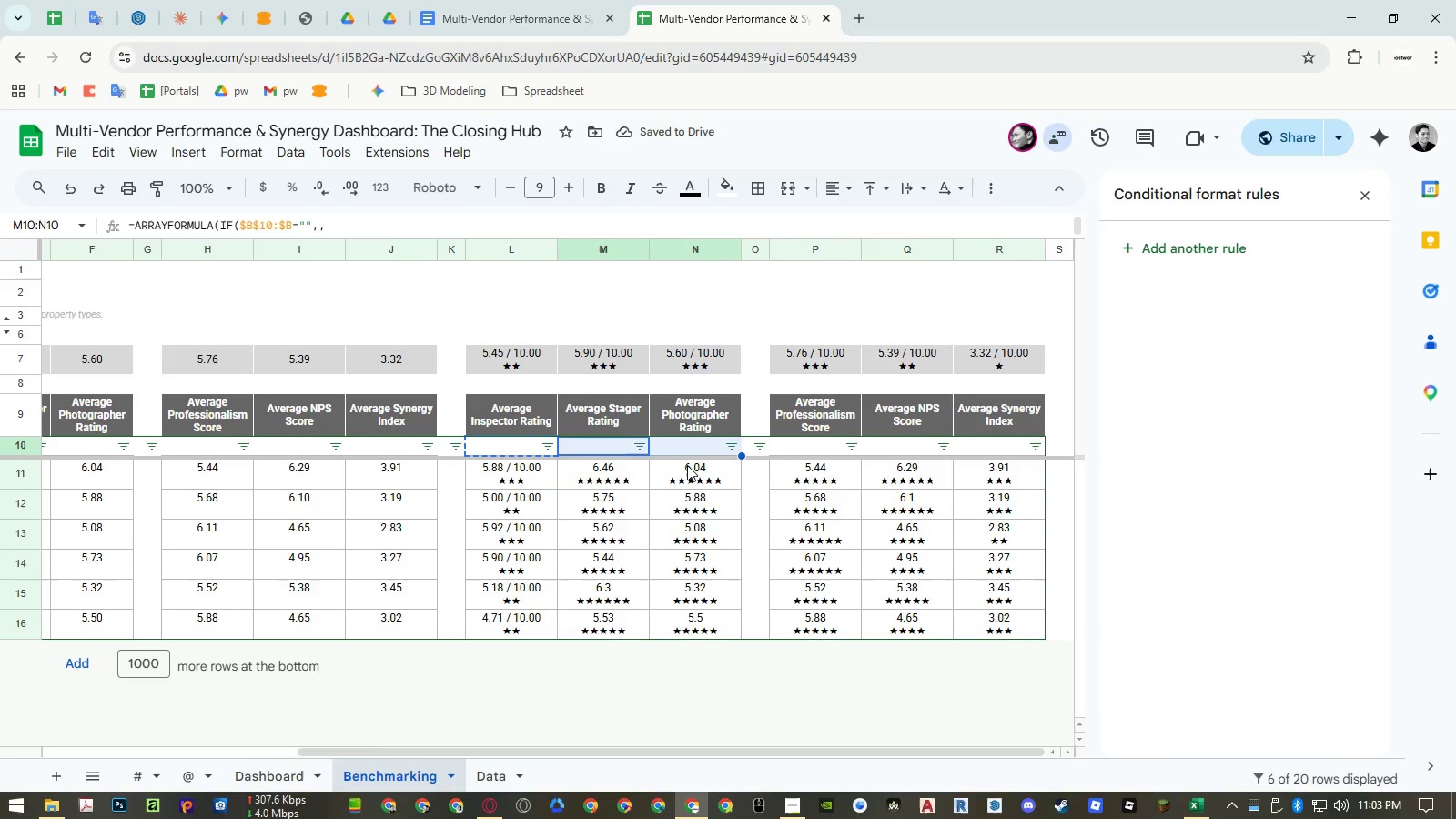 
key(Control+V)
 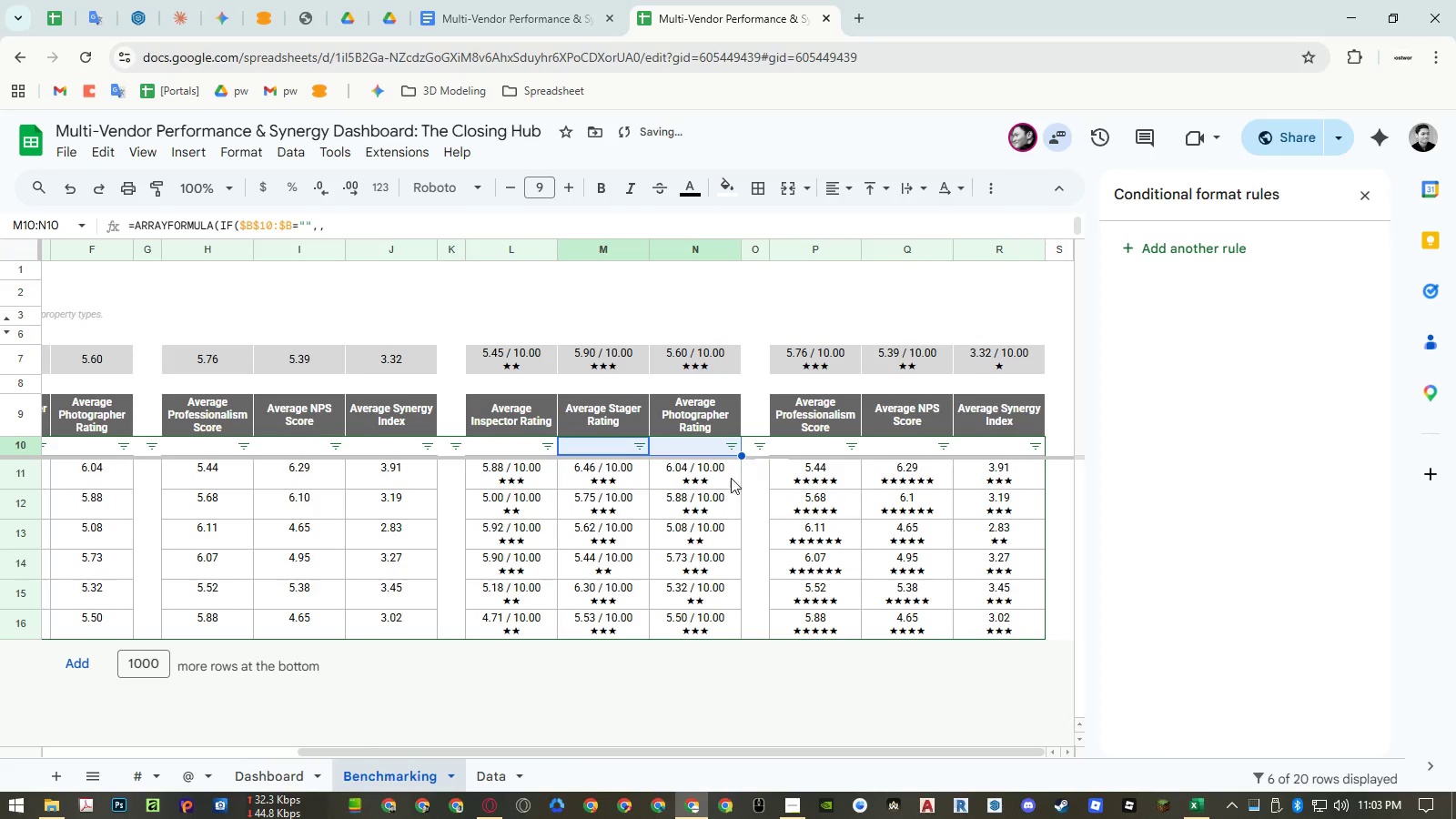 
left_click([699, 440])
 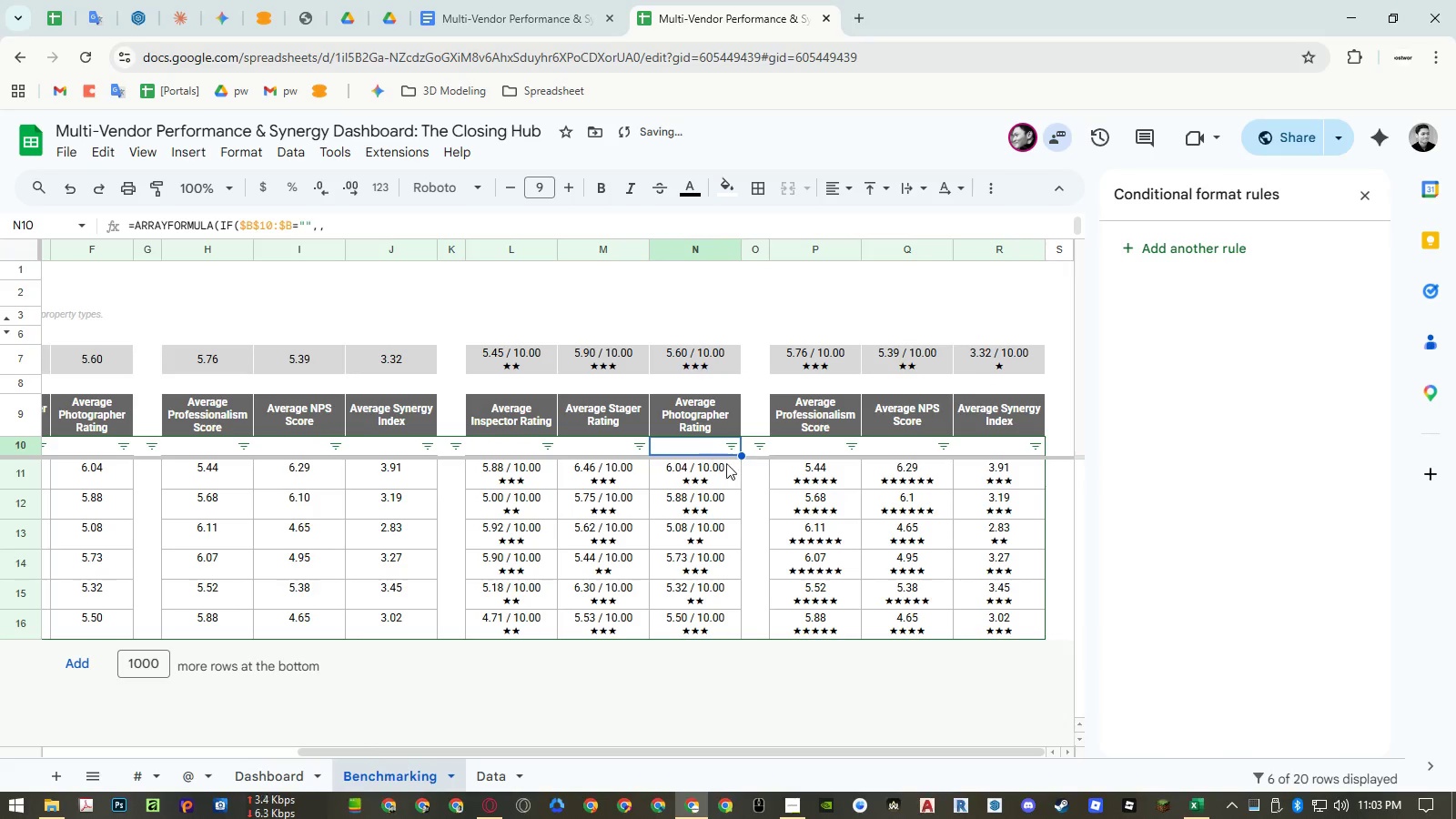 
key(Control+ControlLeft)
 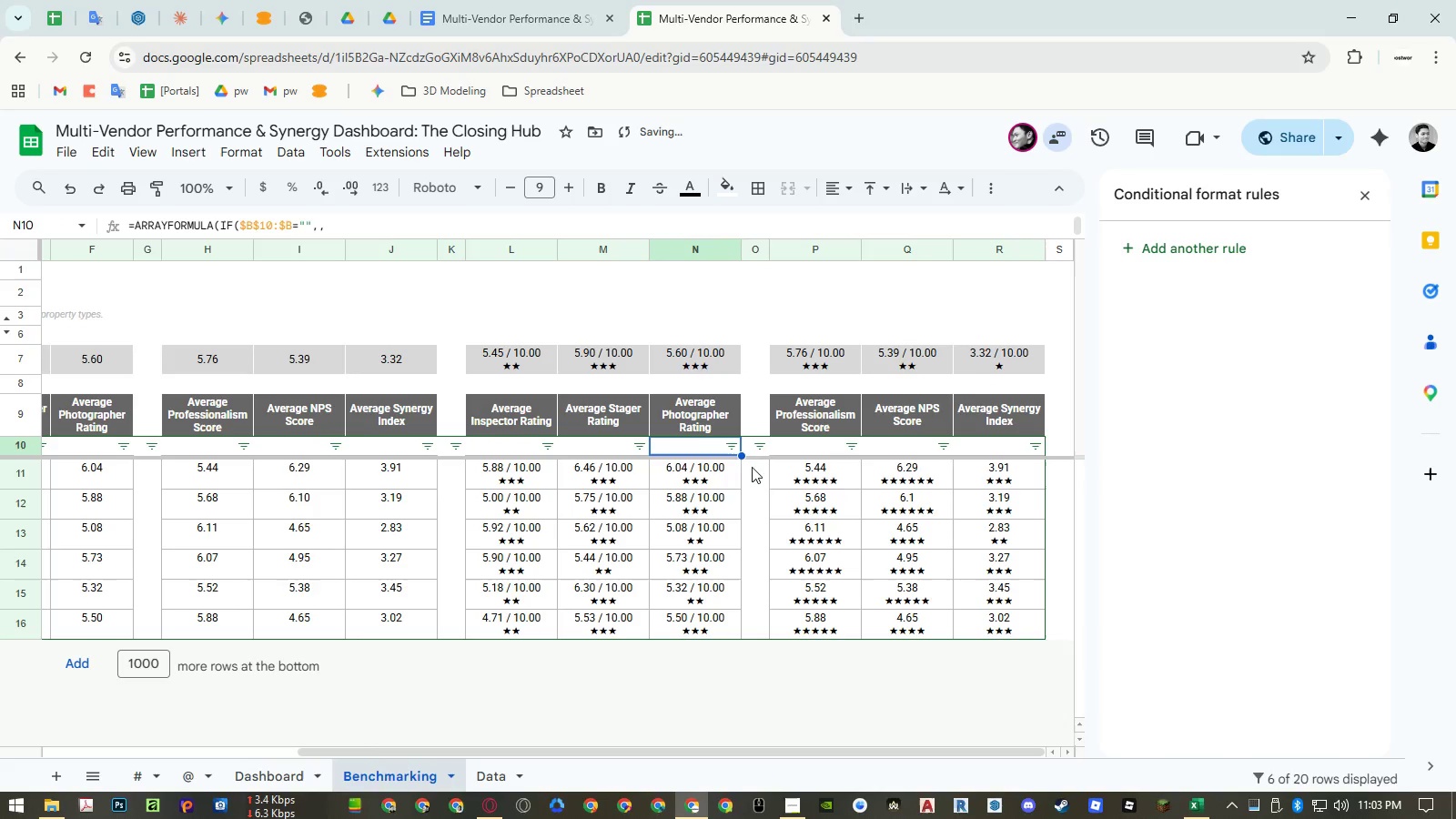 
key(Control+C)
 